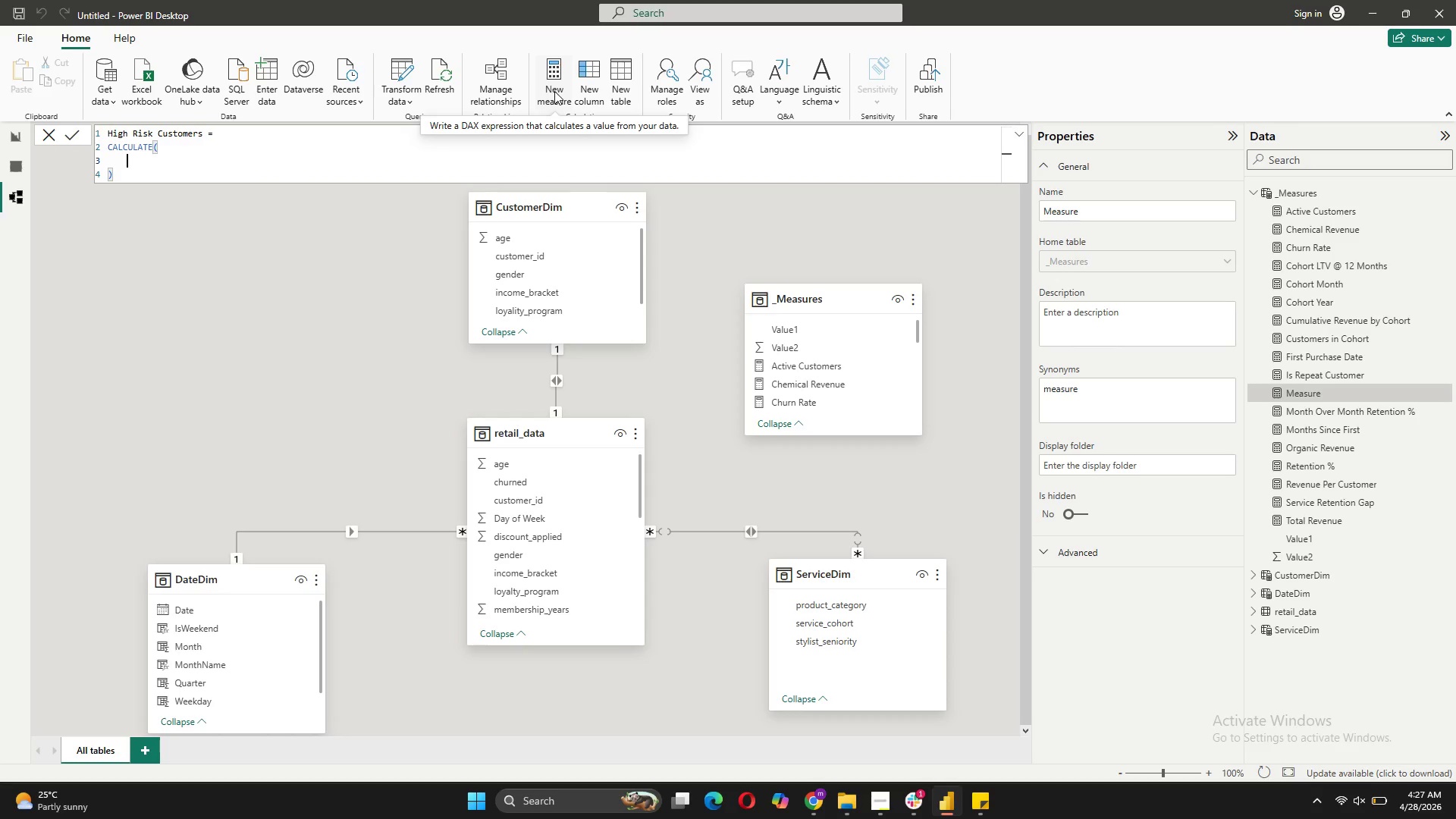 
type(DISTI)
 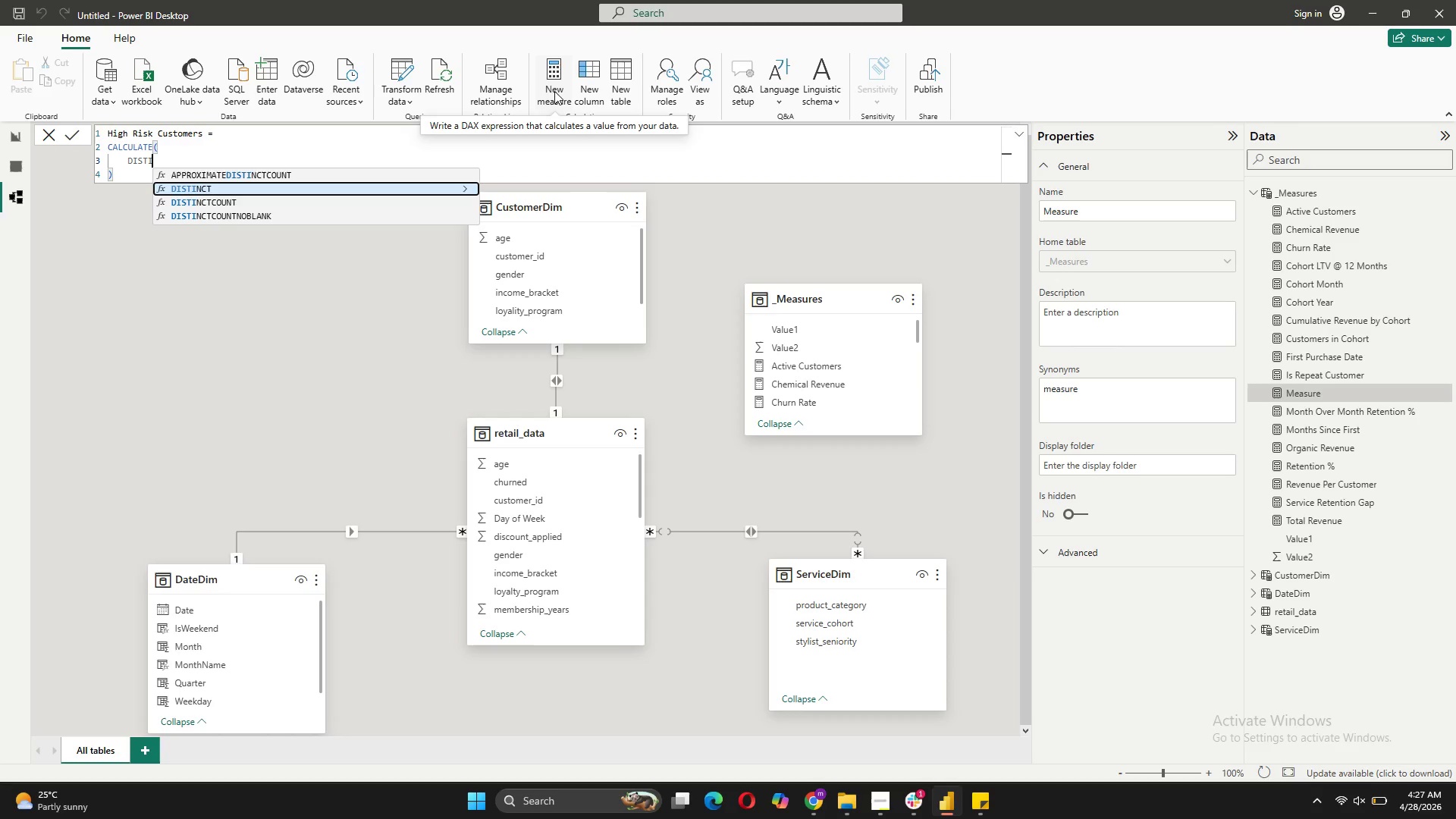 
key(ArrowDown)
 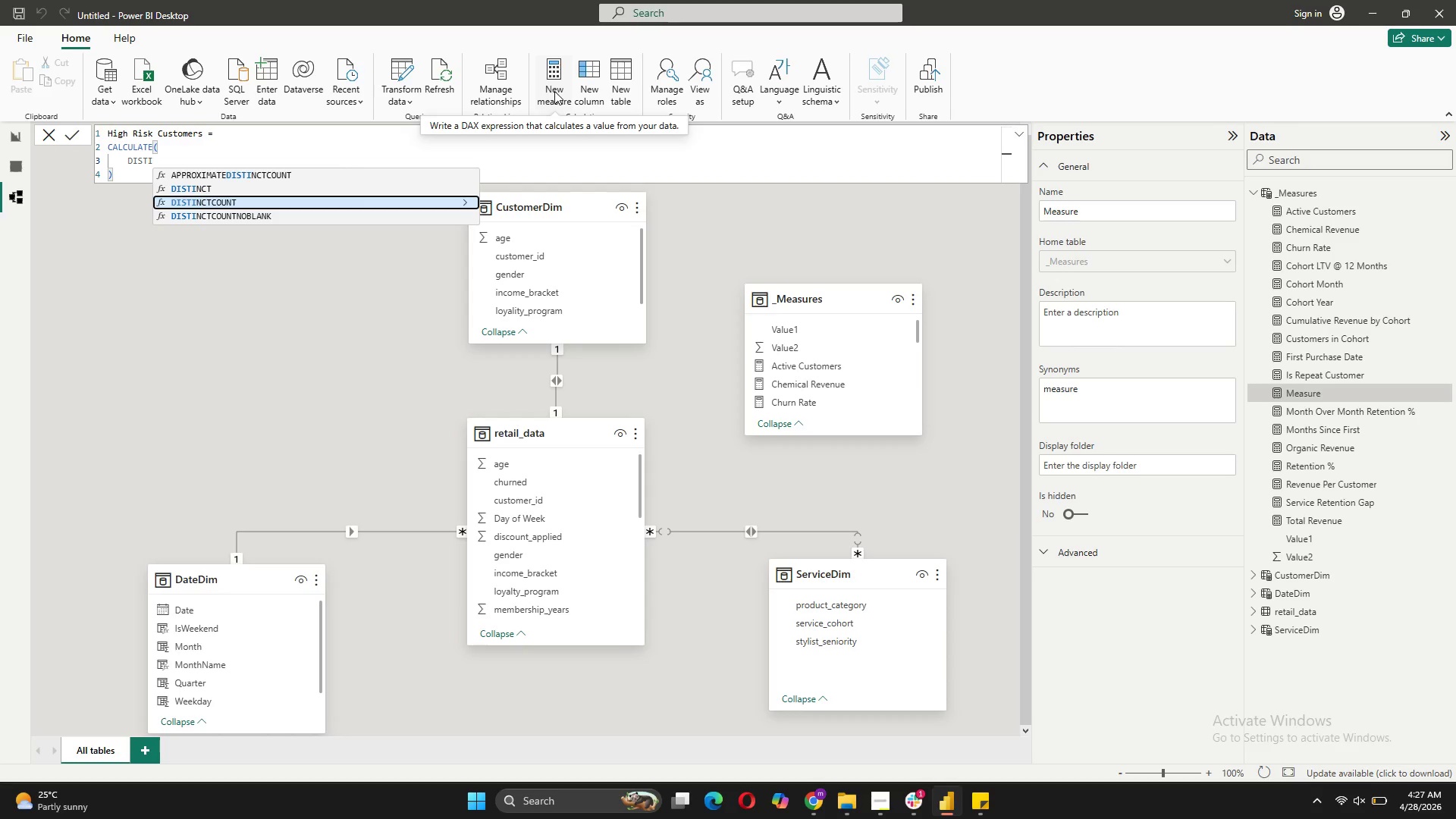 
key(Tab)
 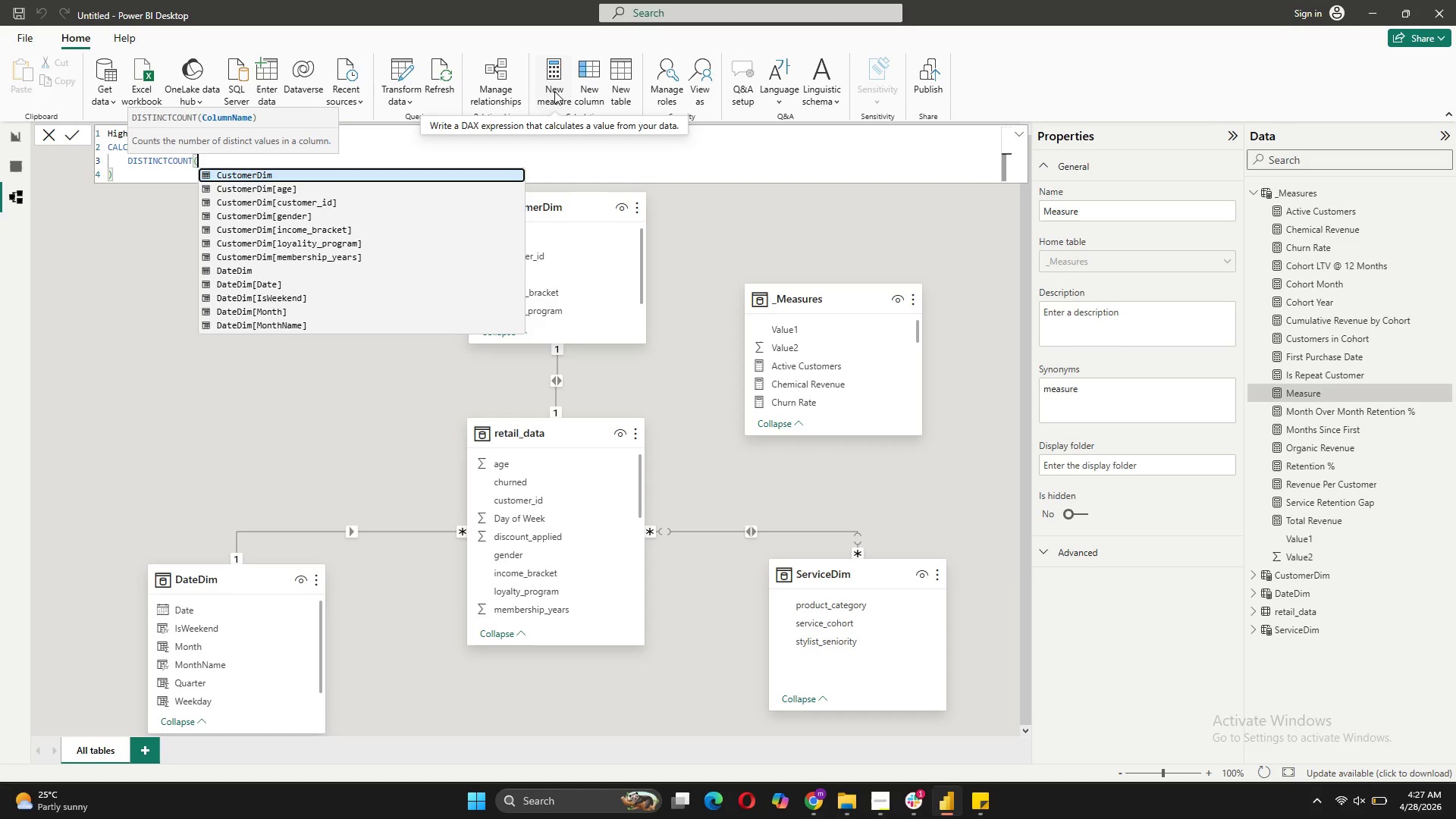 
key(Quote)
 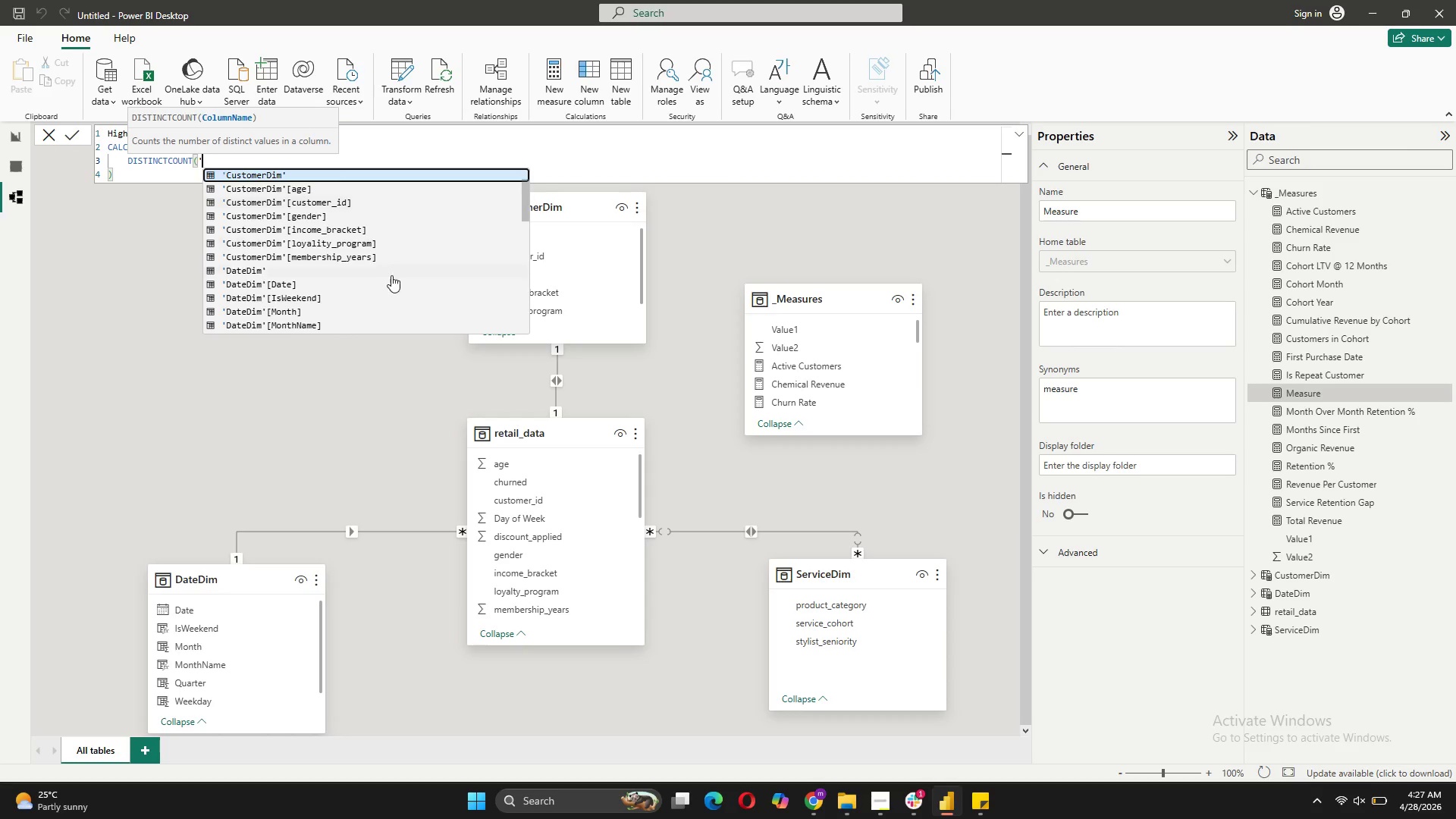 
left_click([350, 204])
 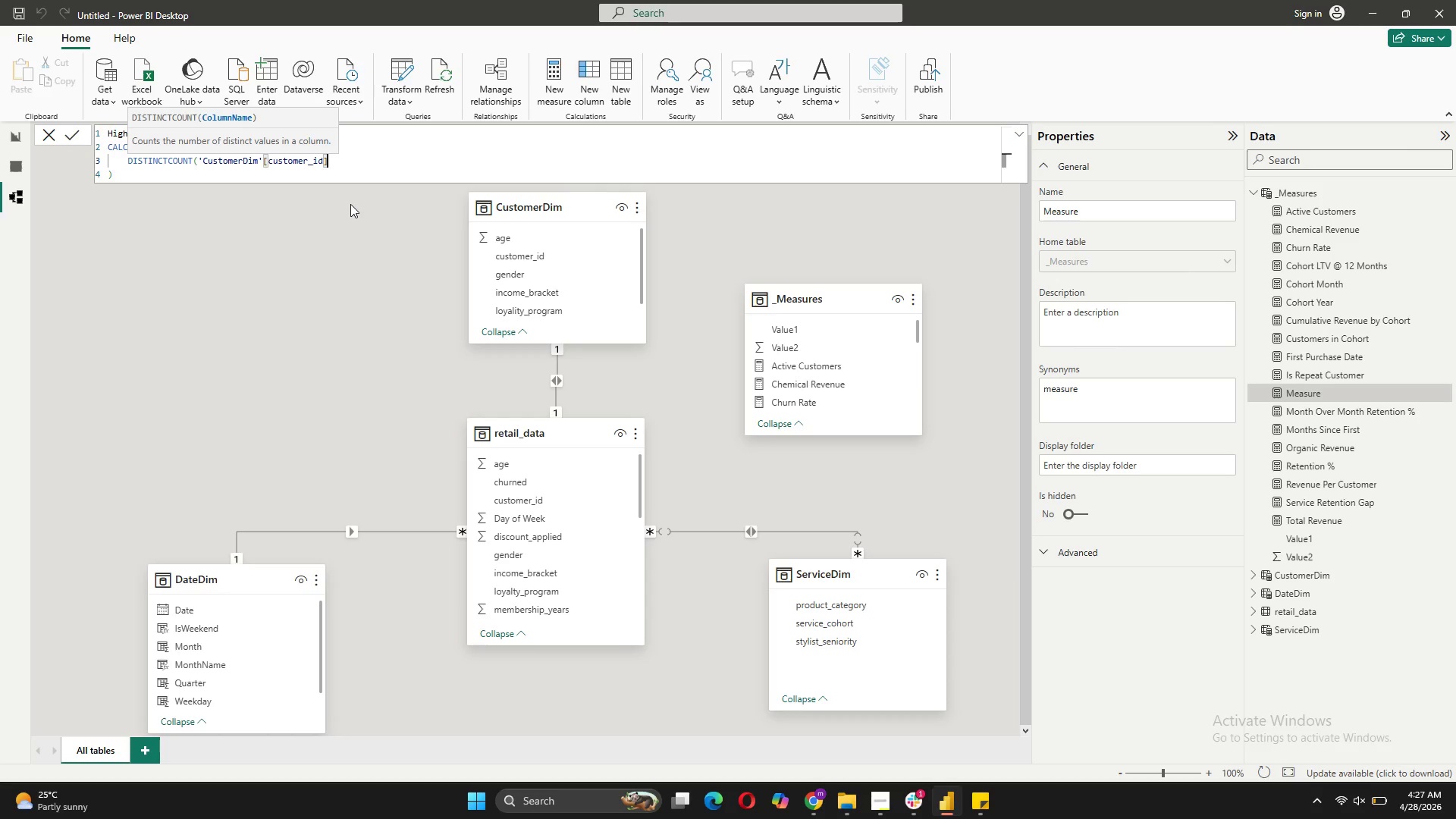 
key(Shift+0)
 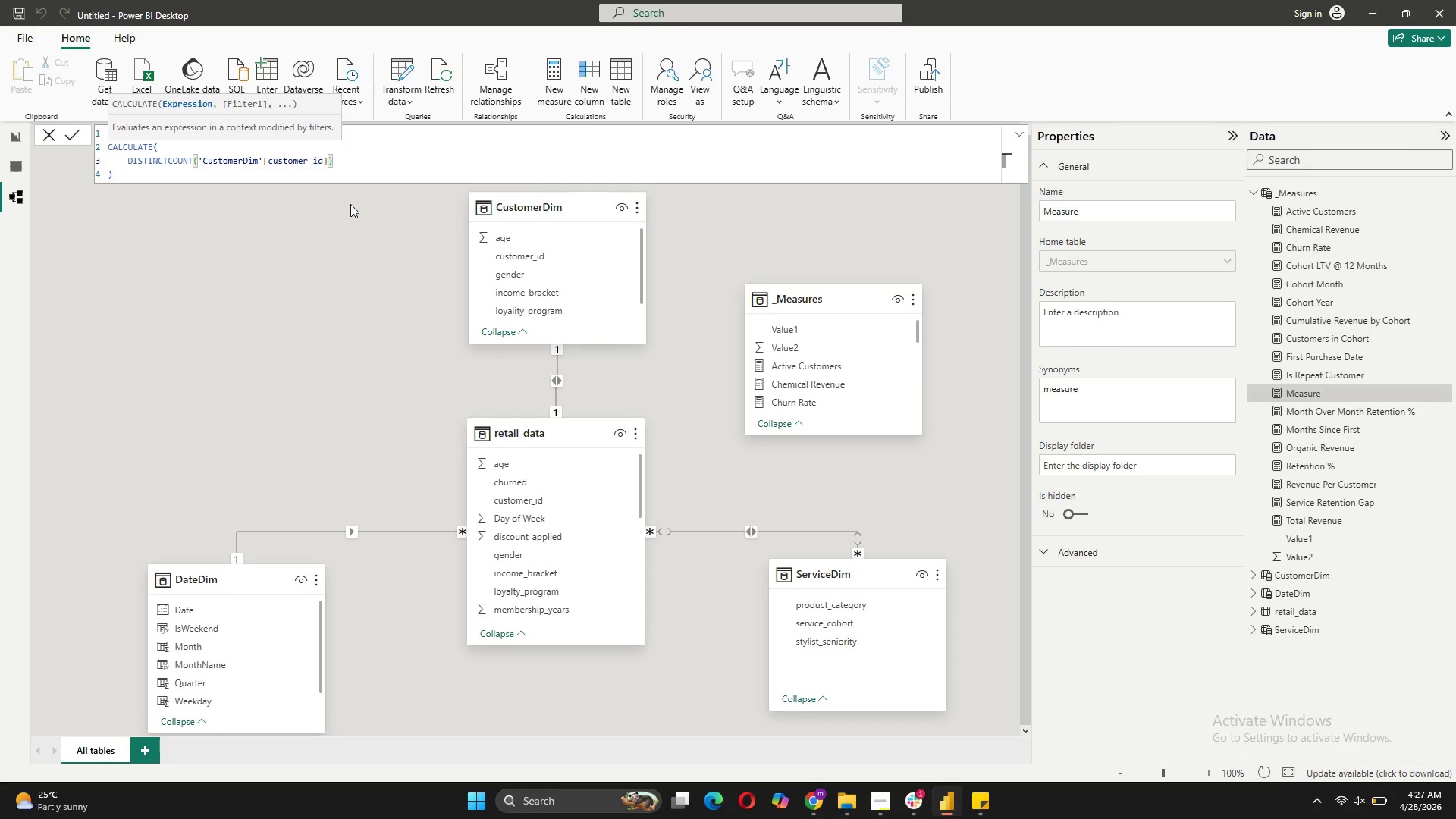 
key(Comma)
 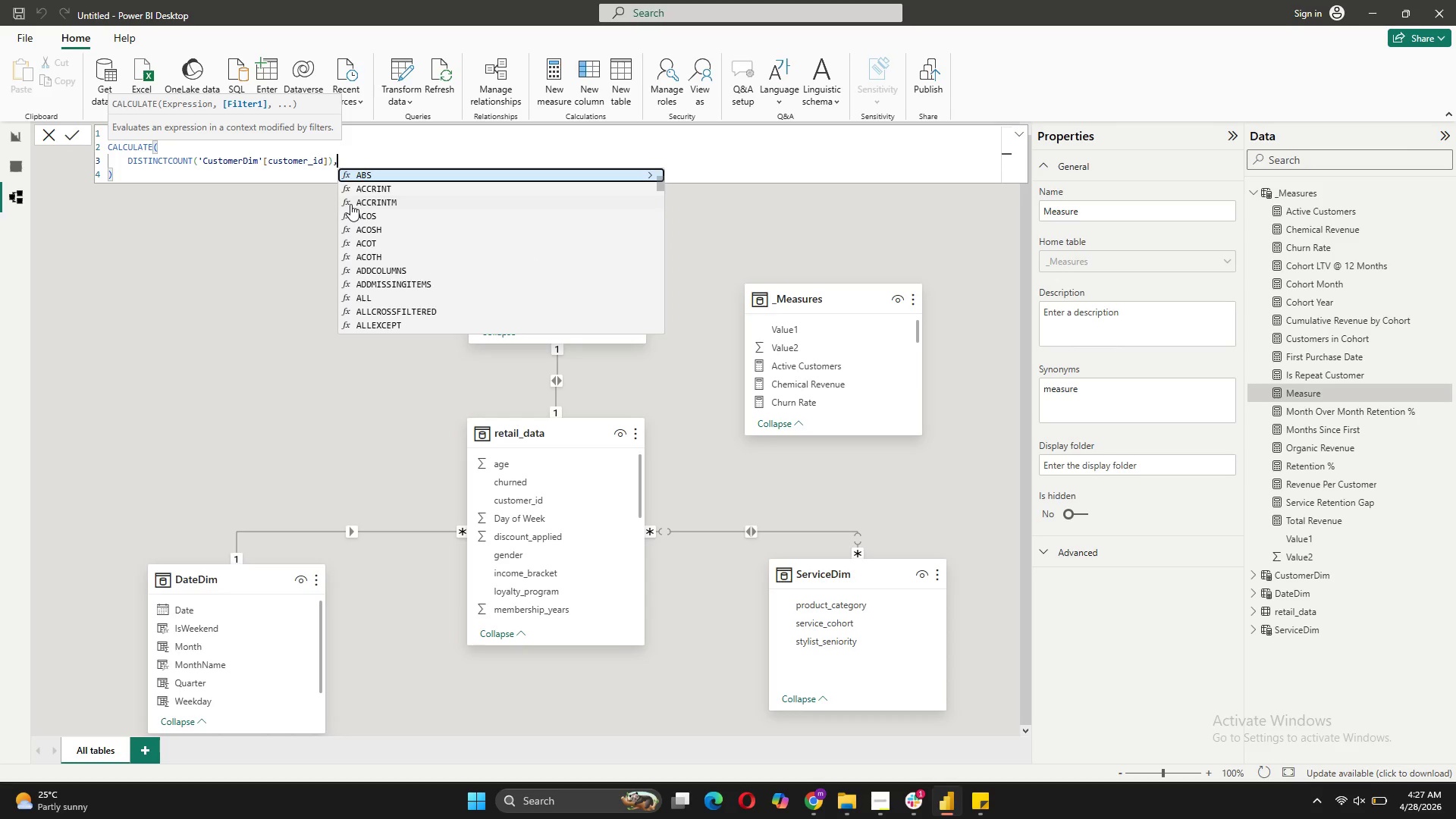 
key(Shift+ShiftRight)
 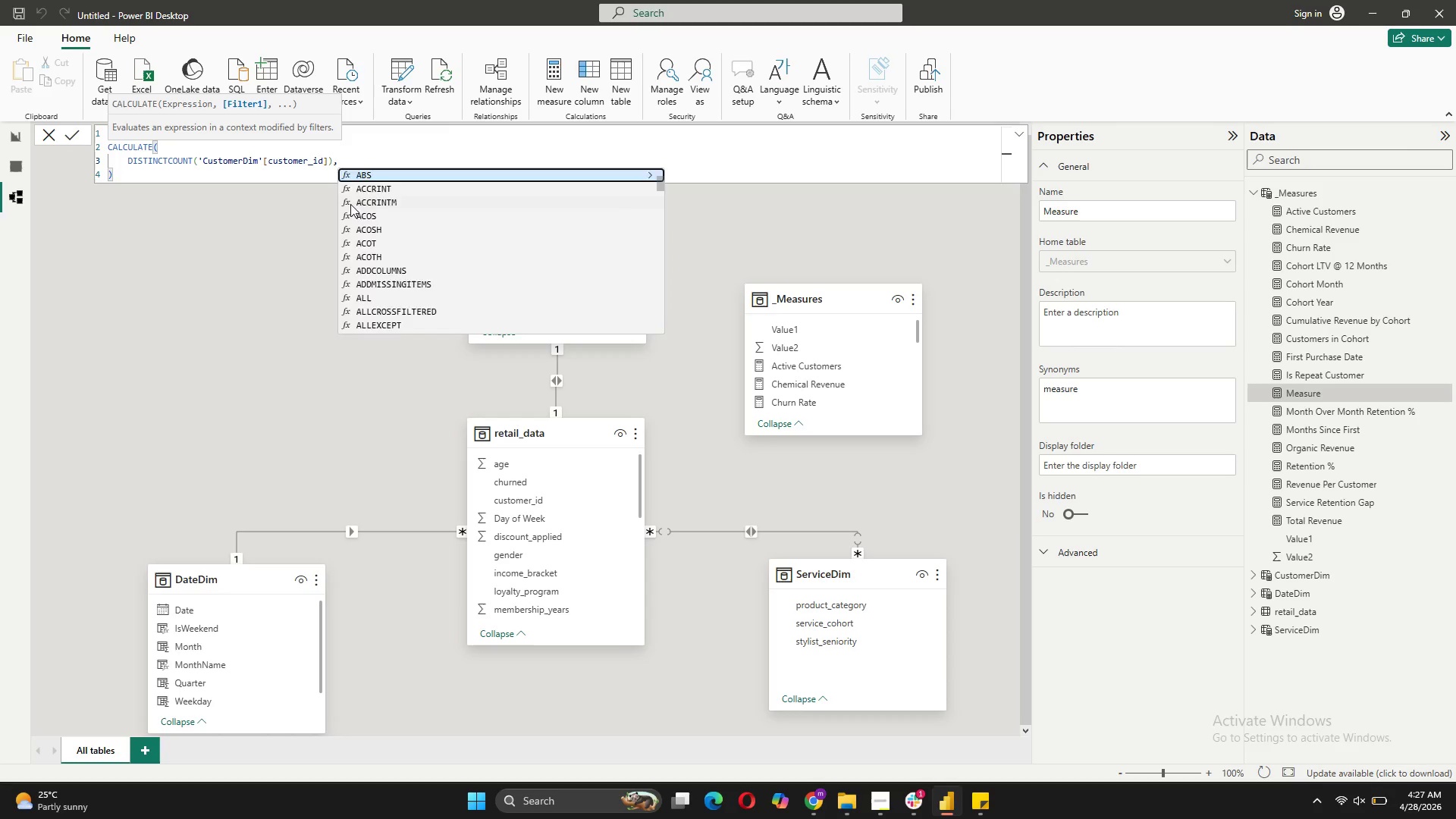 
key(Shift+Enter)
 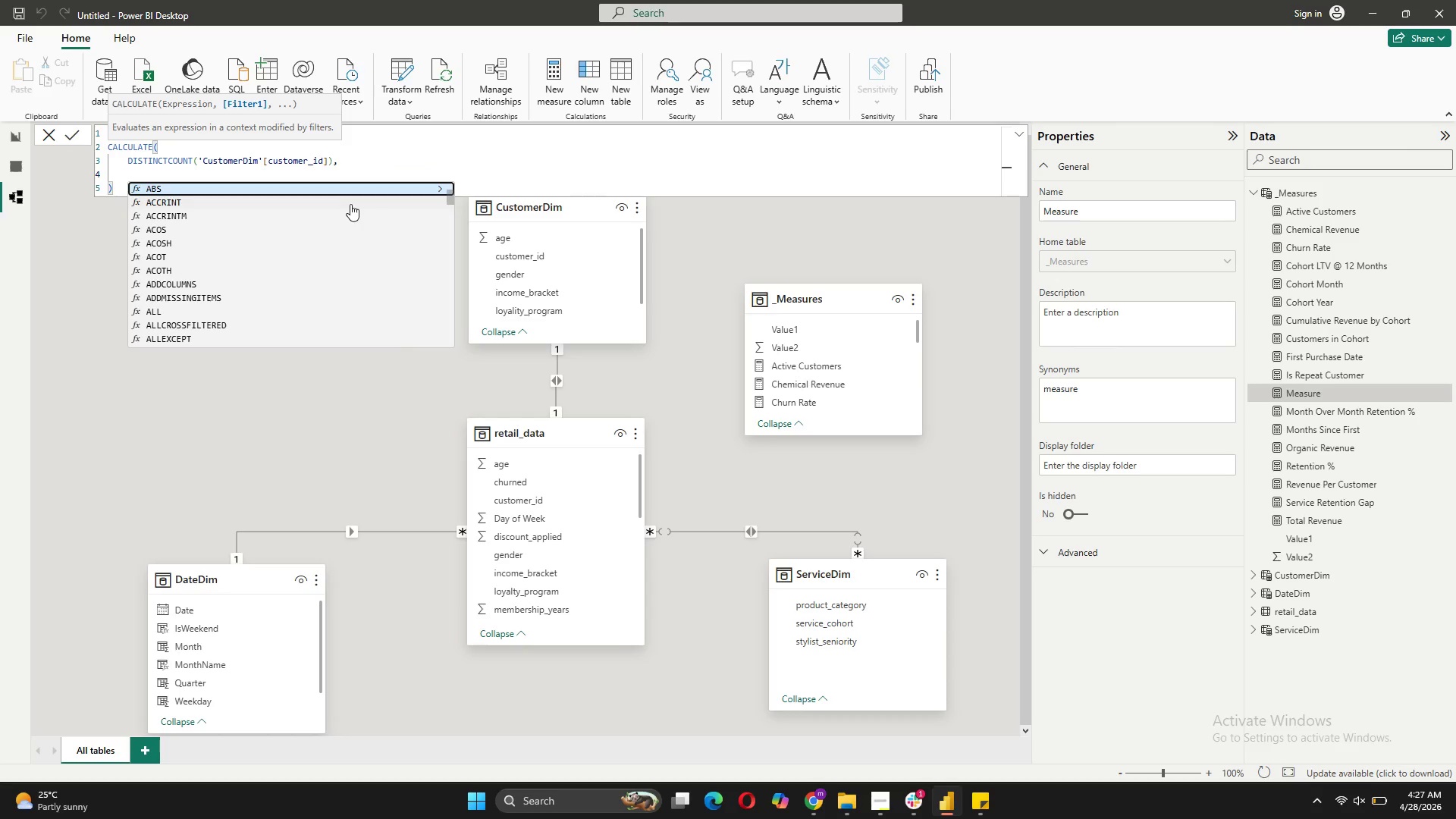 
key(Quote)
 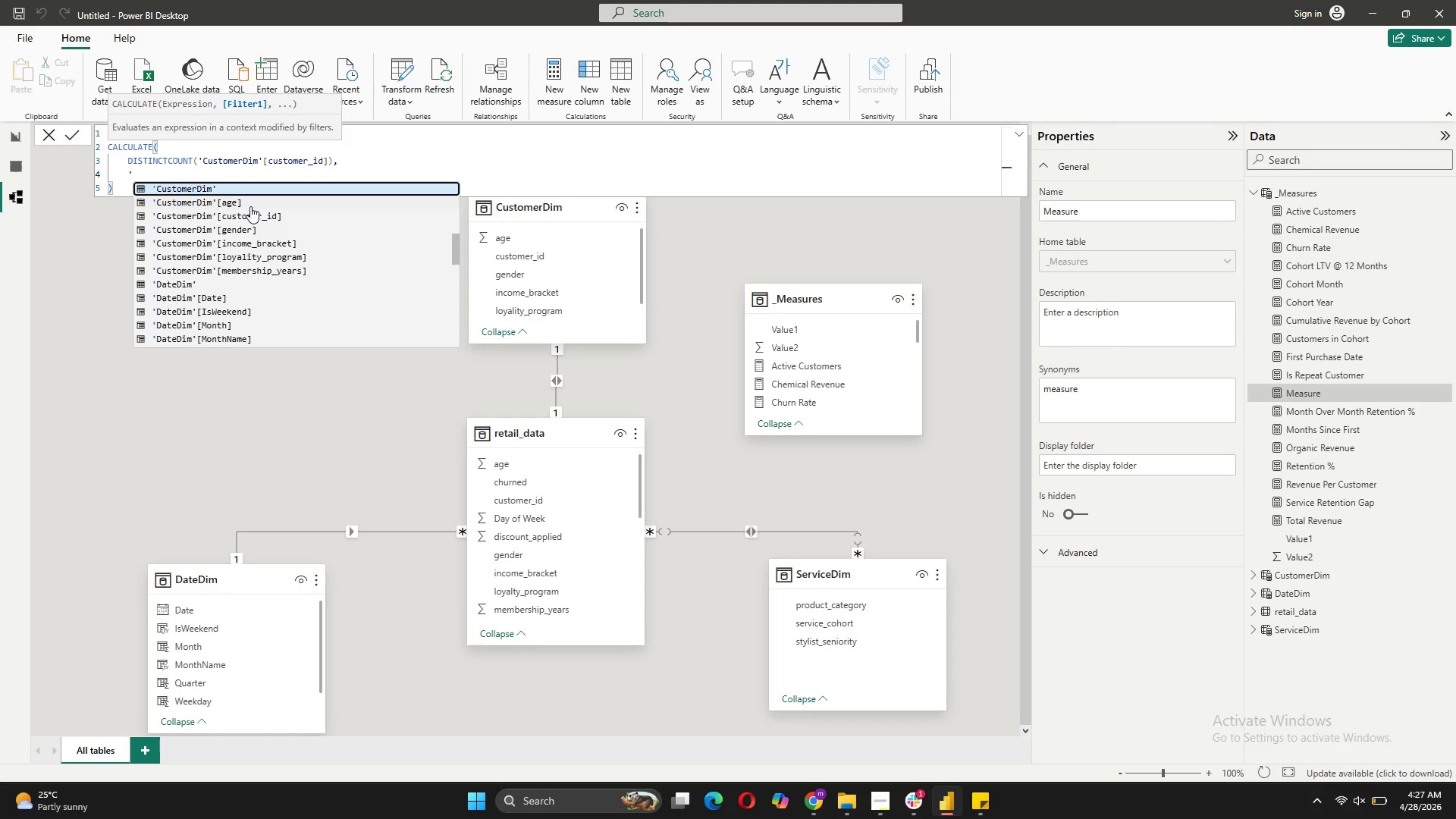 
scroll: coordinate [257, 314], scroll_direction: down, amount: 6.0
 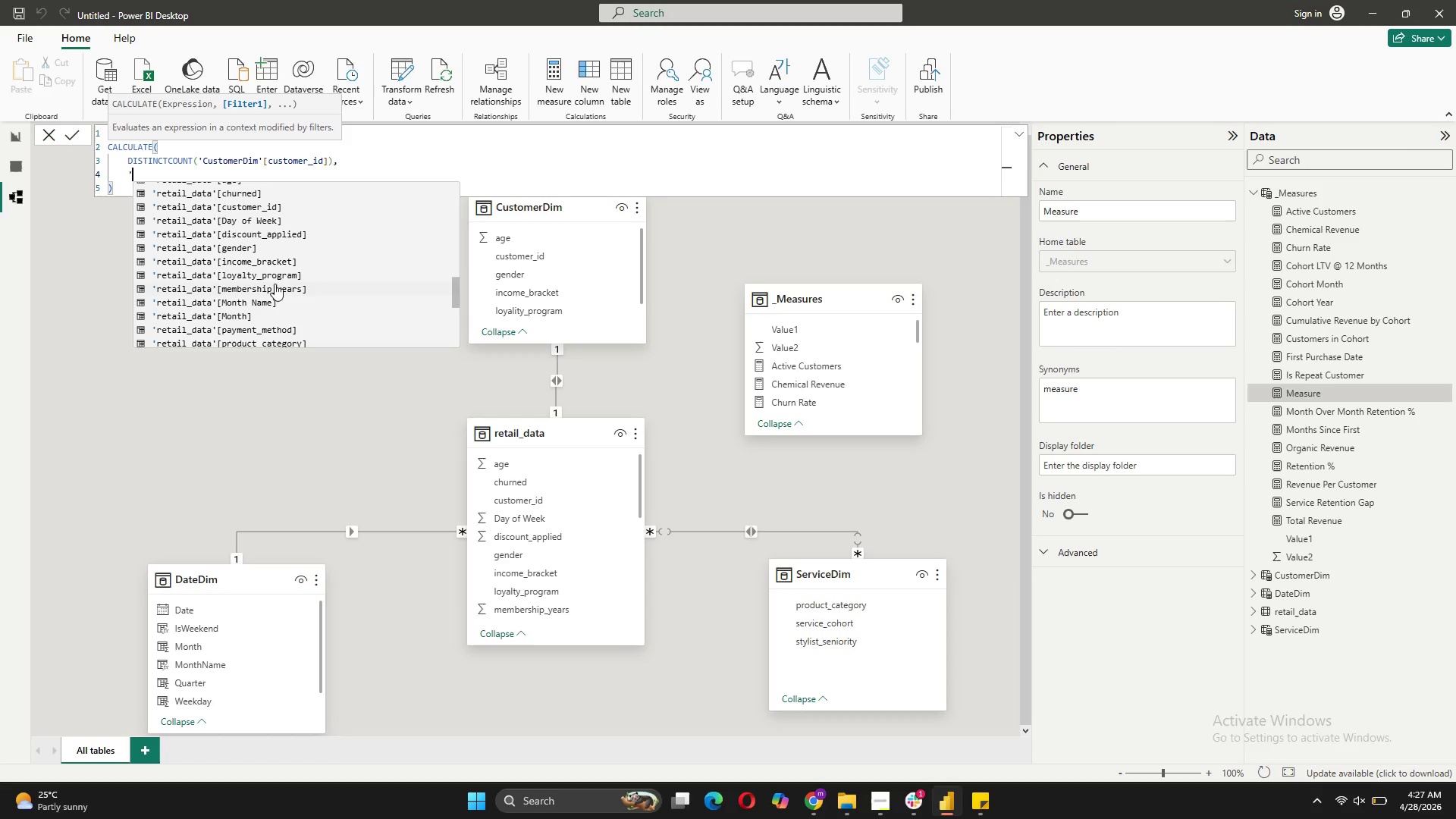 
left_click([274, 287])
 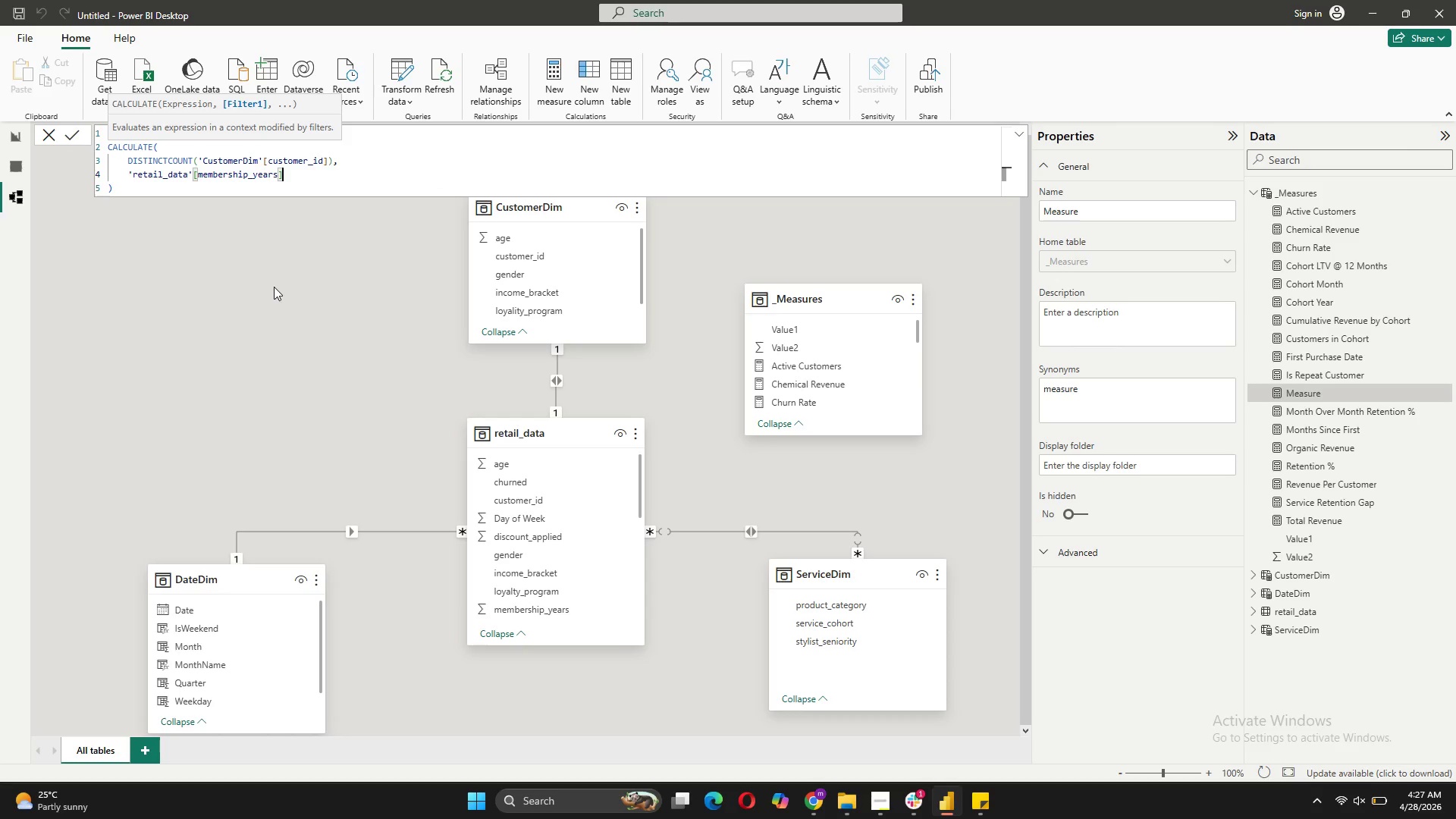 
key(Space)
 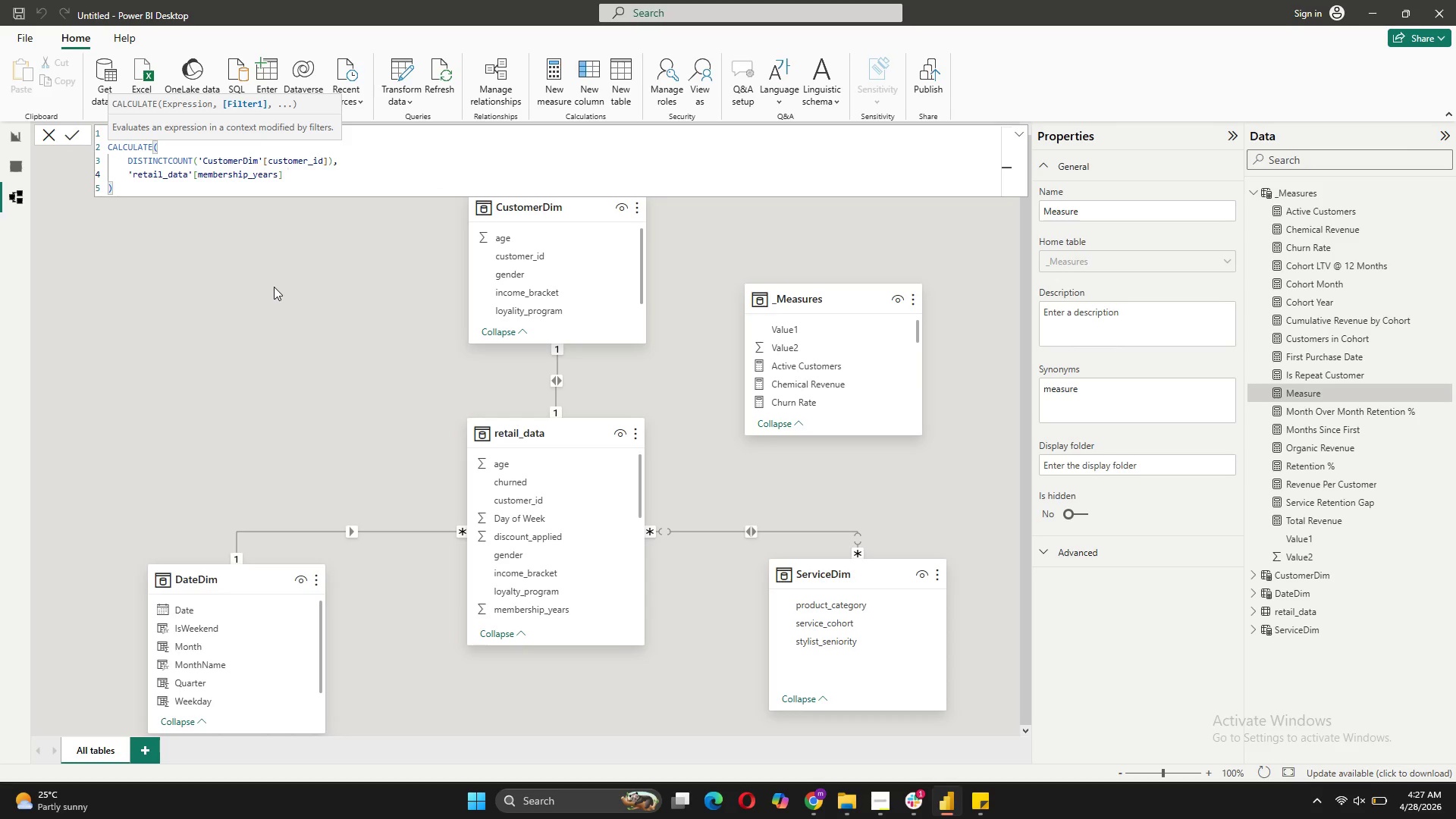 
key(Shift+Comma)
 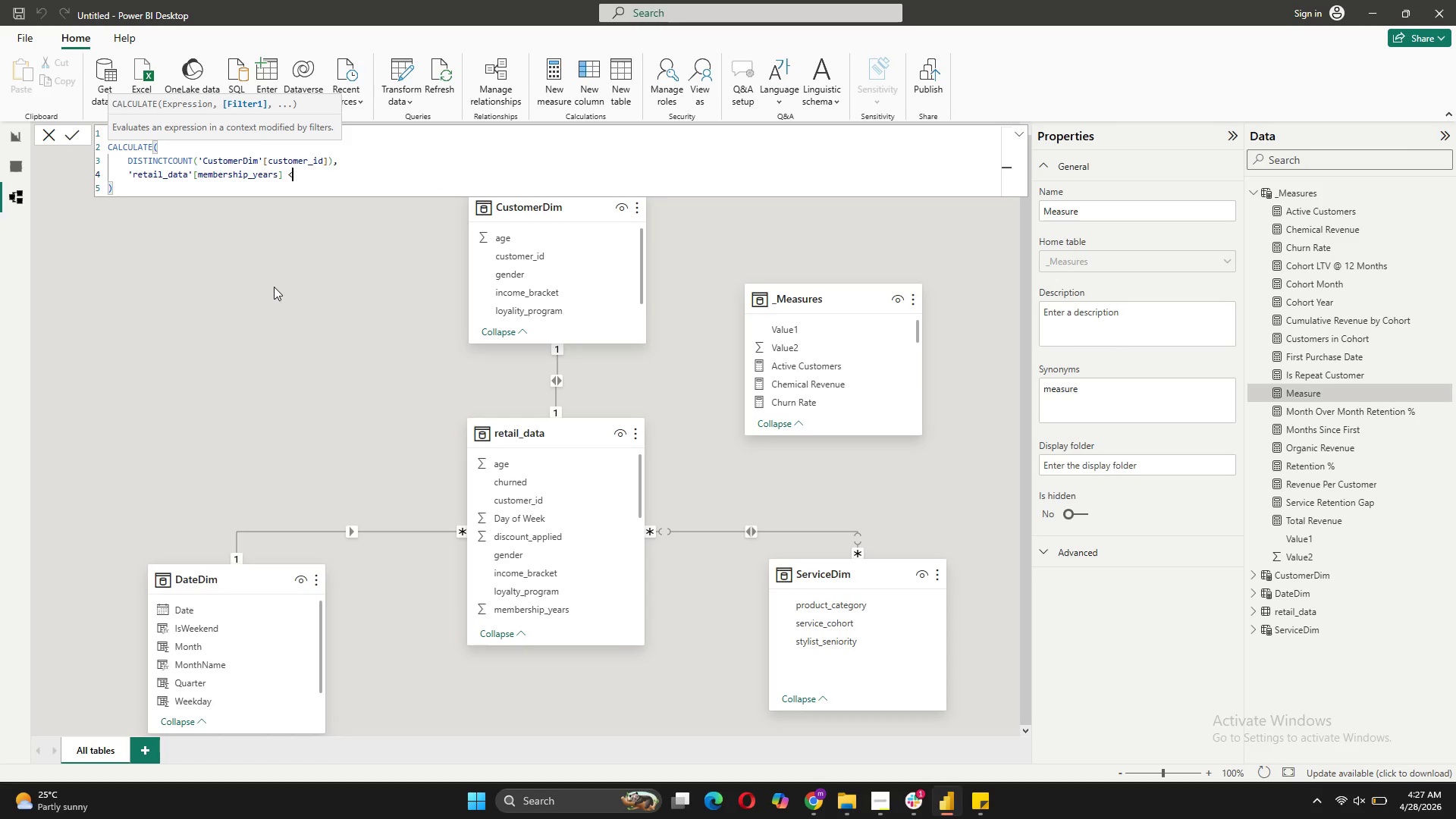 
key(Space)
 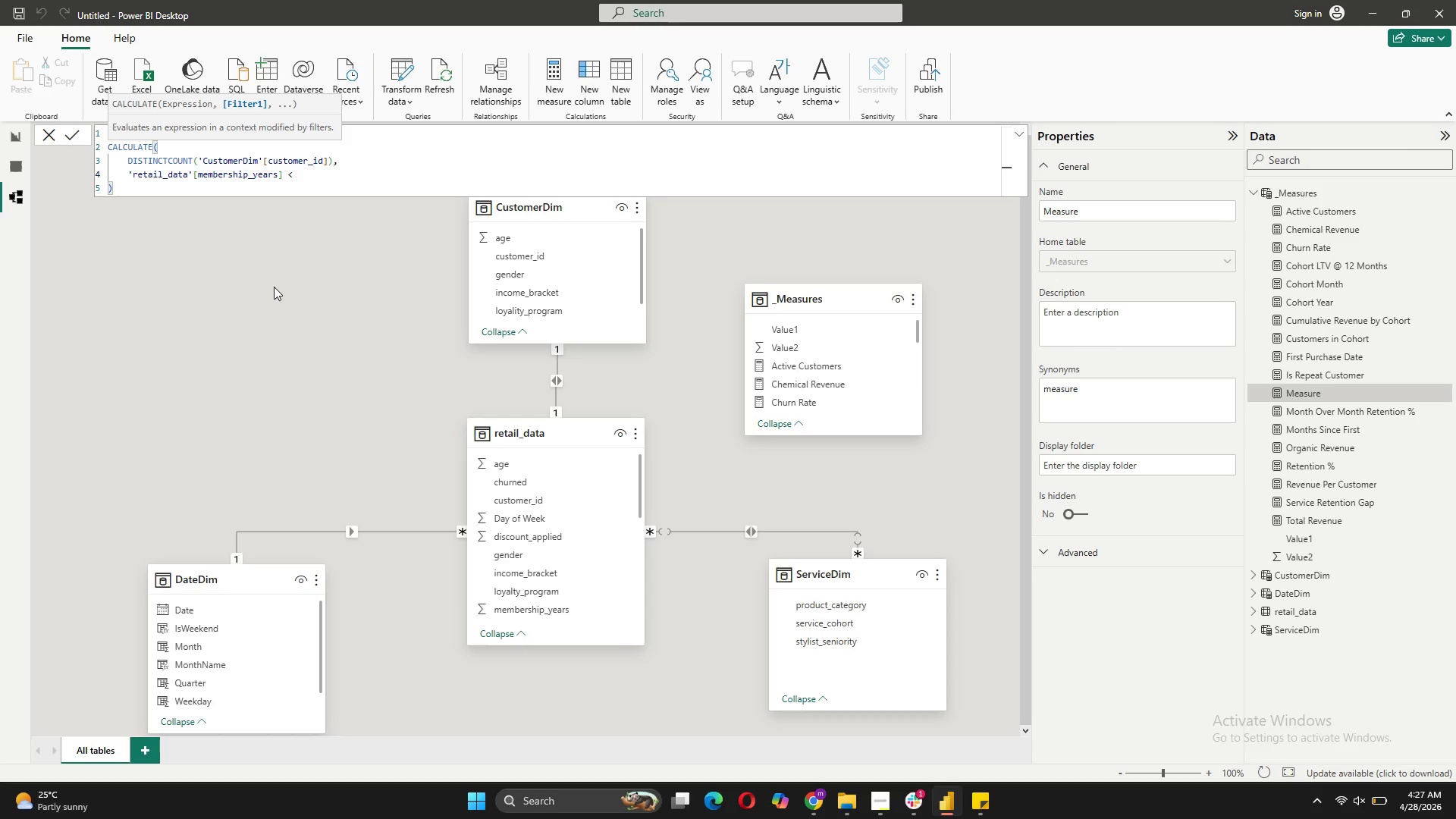 
key(1)
 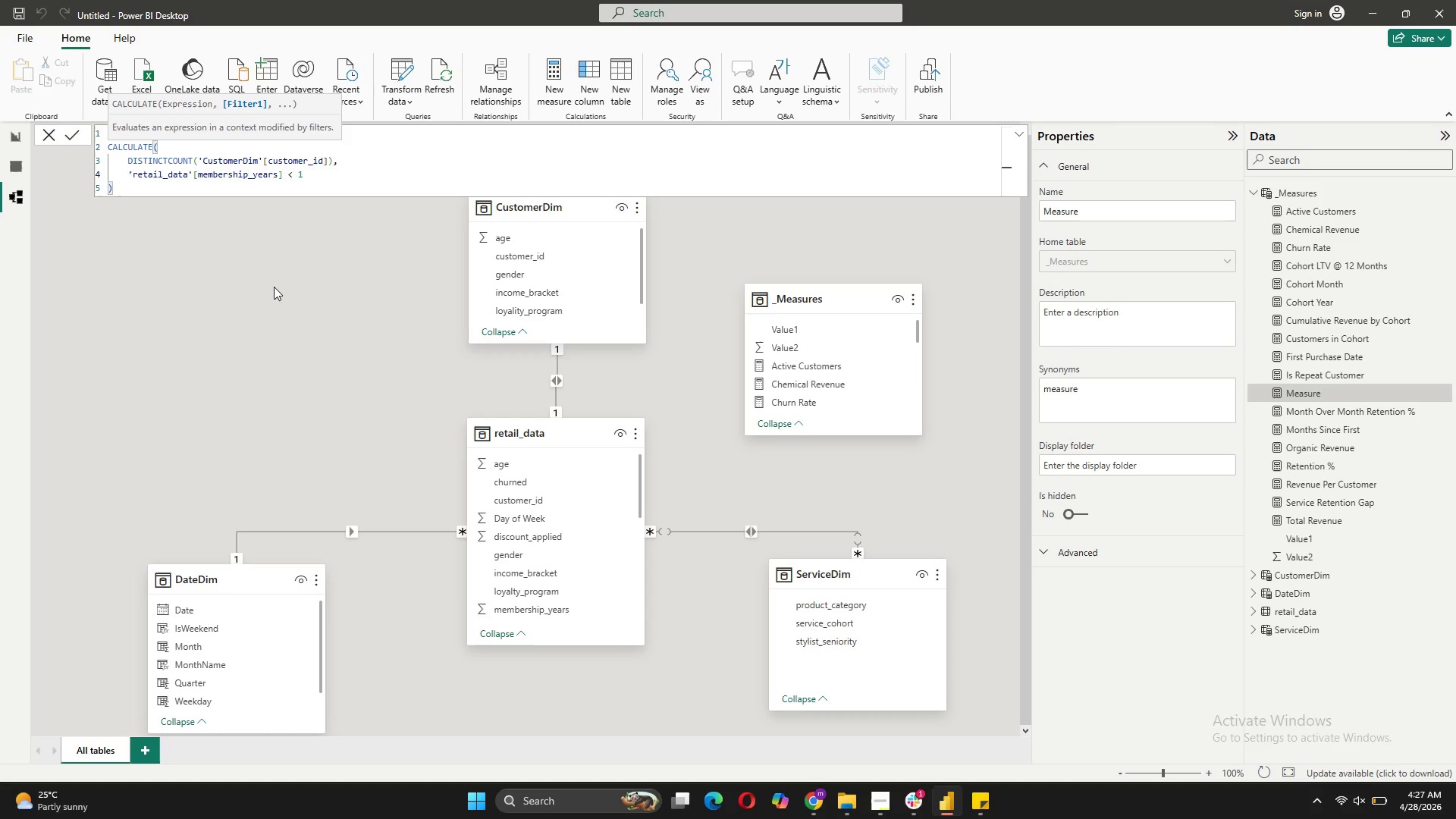 
key(Comma)
 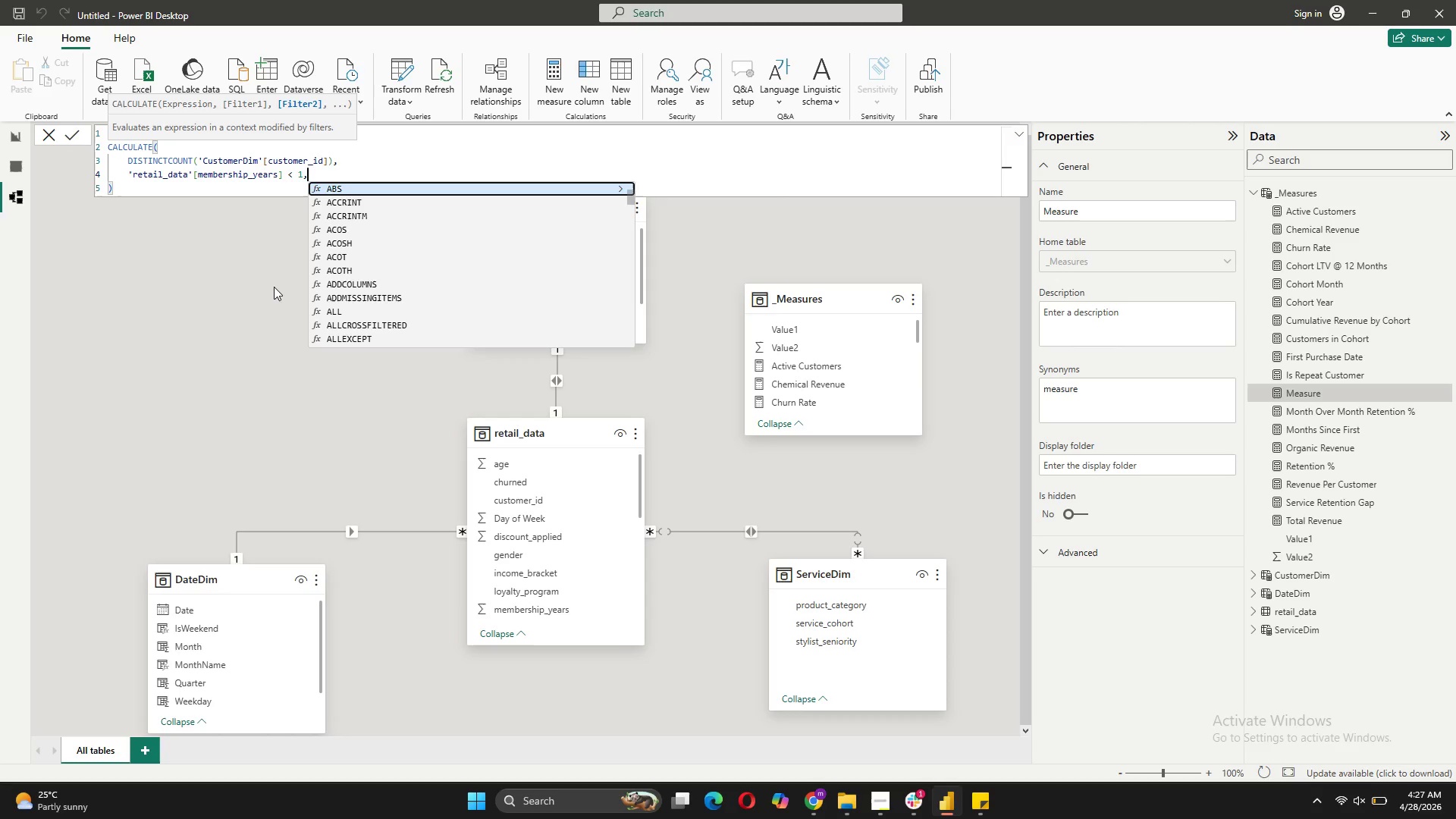 
key(Shift+ShiftRight)
 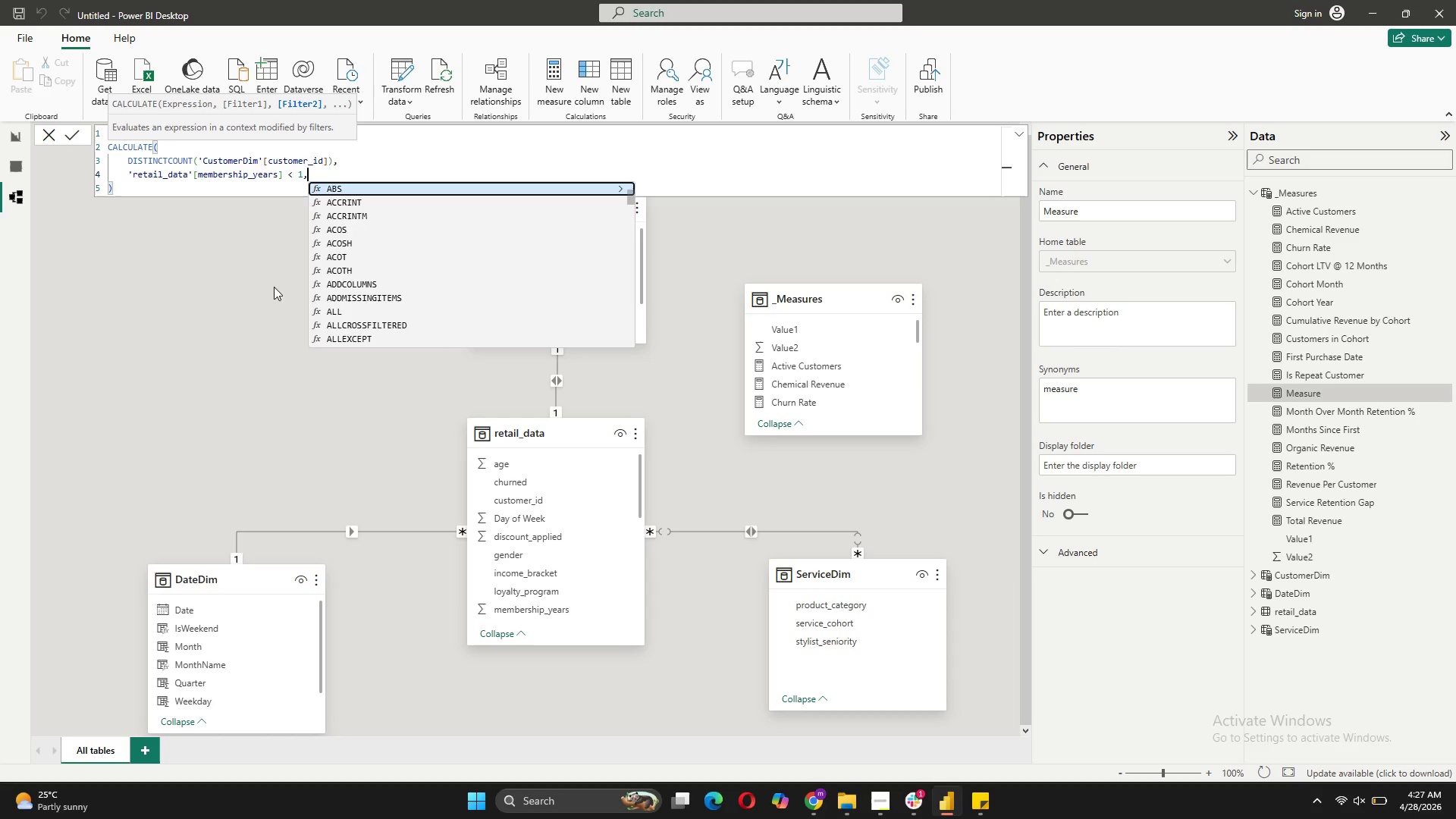 
key(Shift+Enter)
 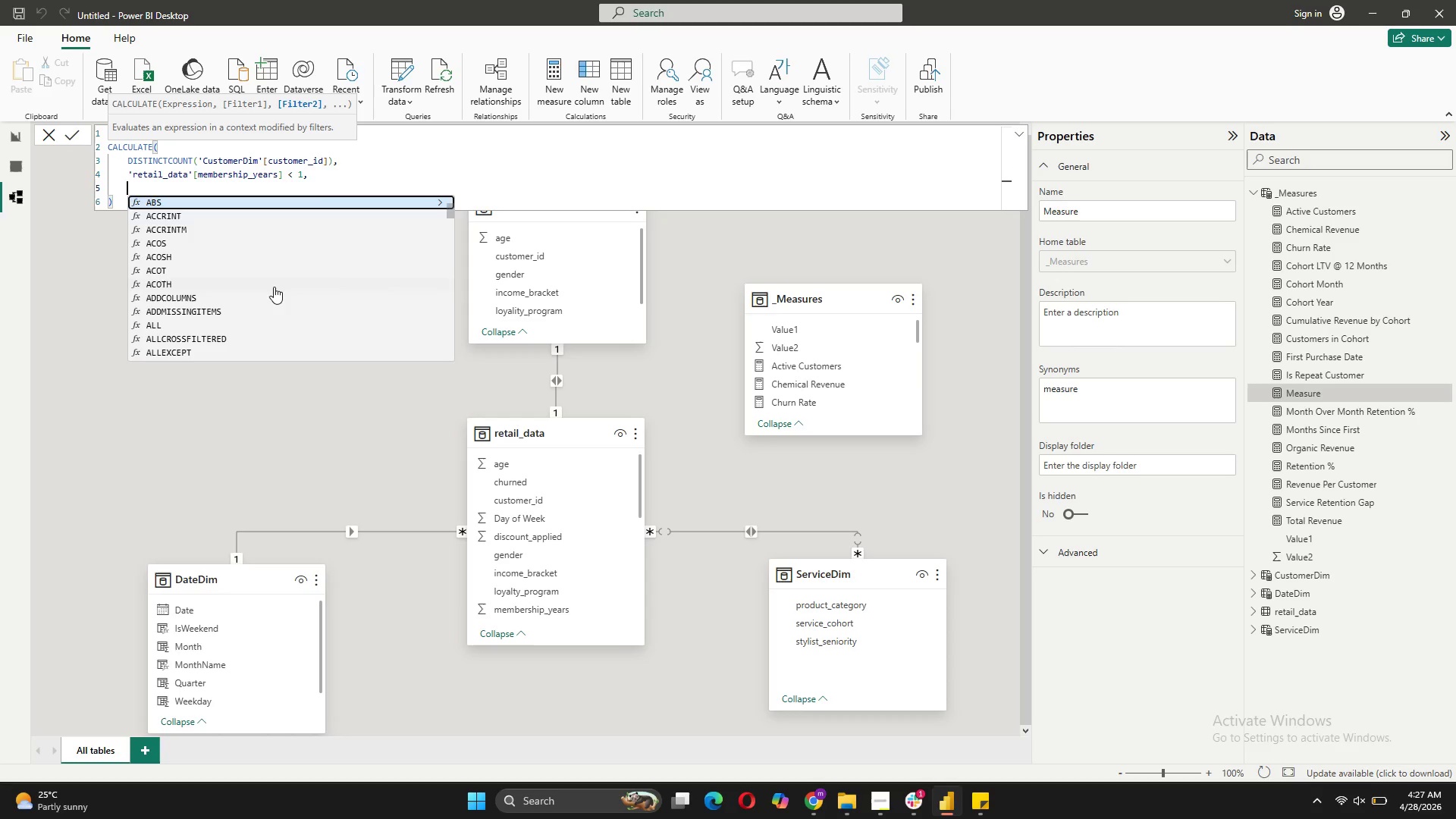 
type(RETA)
 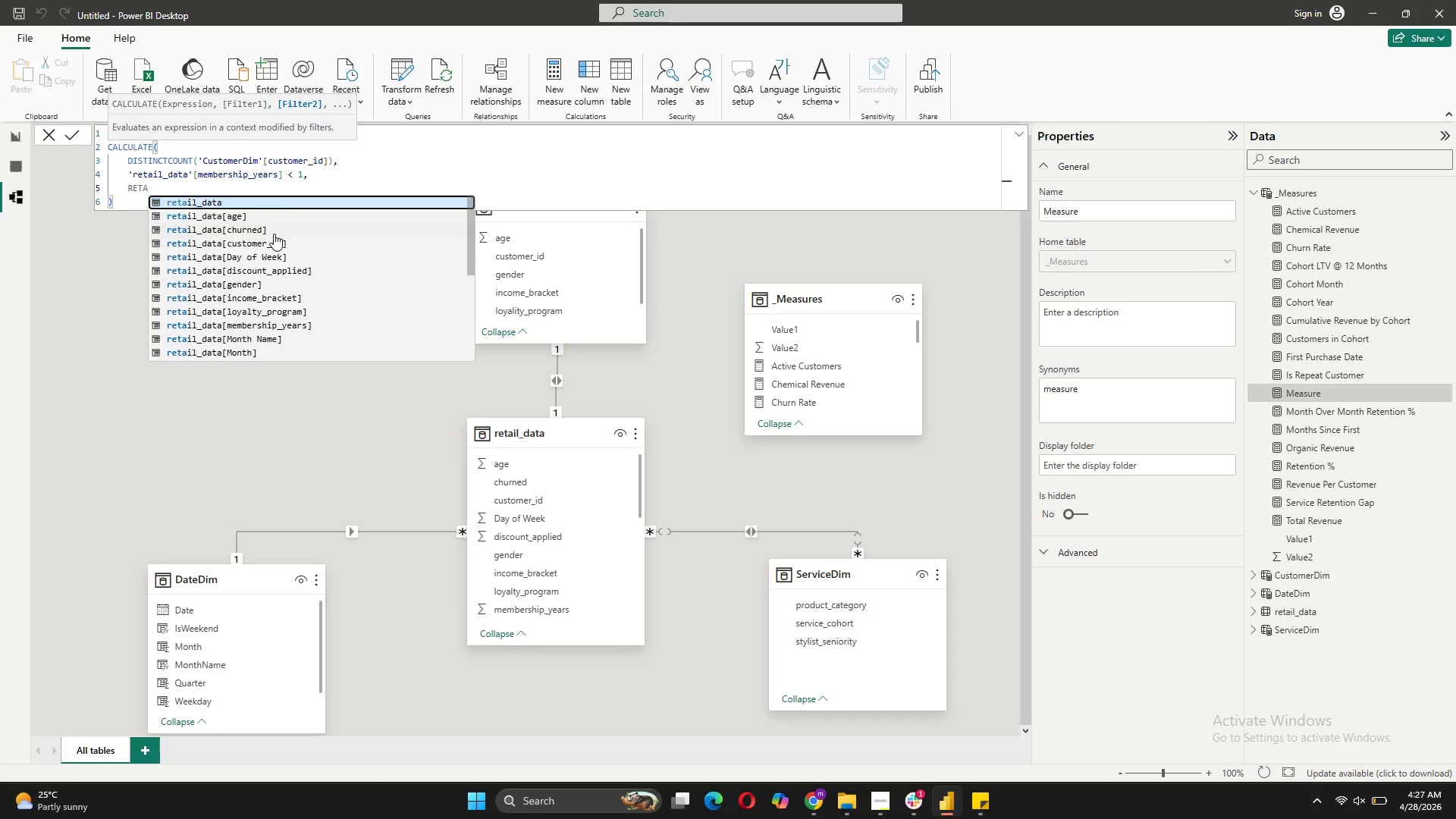 
scroll: coordinate [278, 320], scroll_direction: down, amount: 3.0
 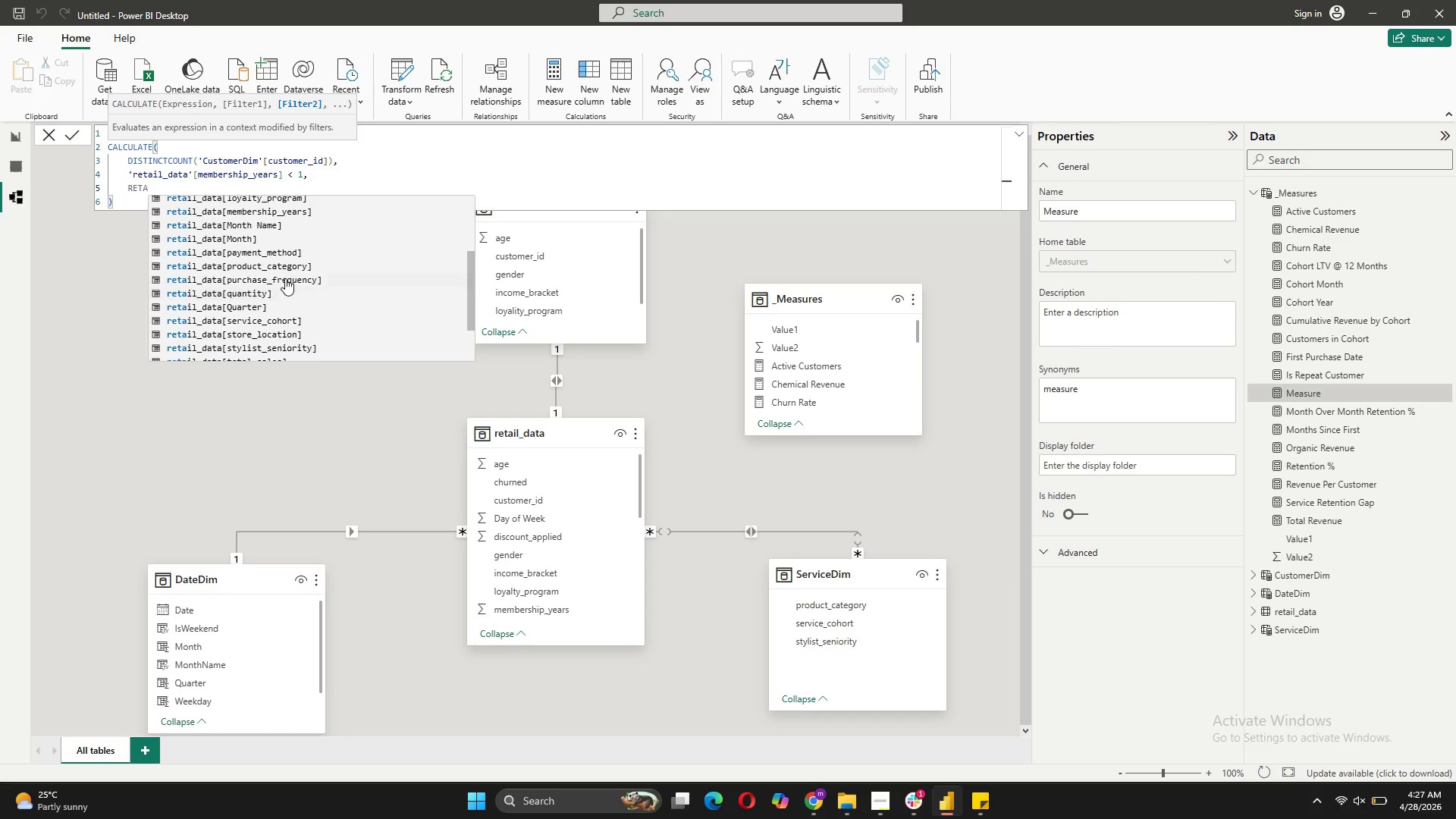 
left_click([285, 277])
 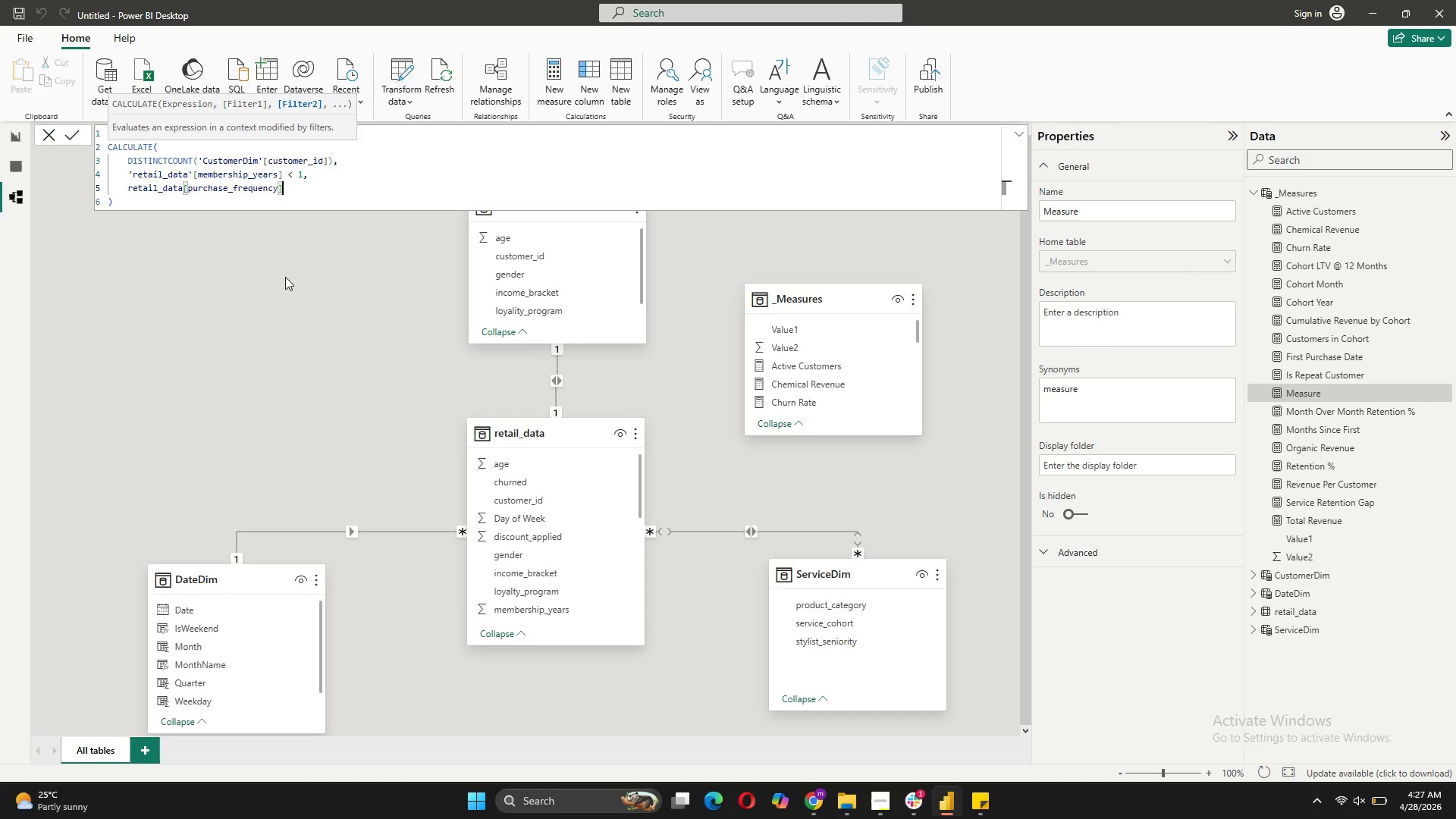 
type( = "Monthly" || 're)
 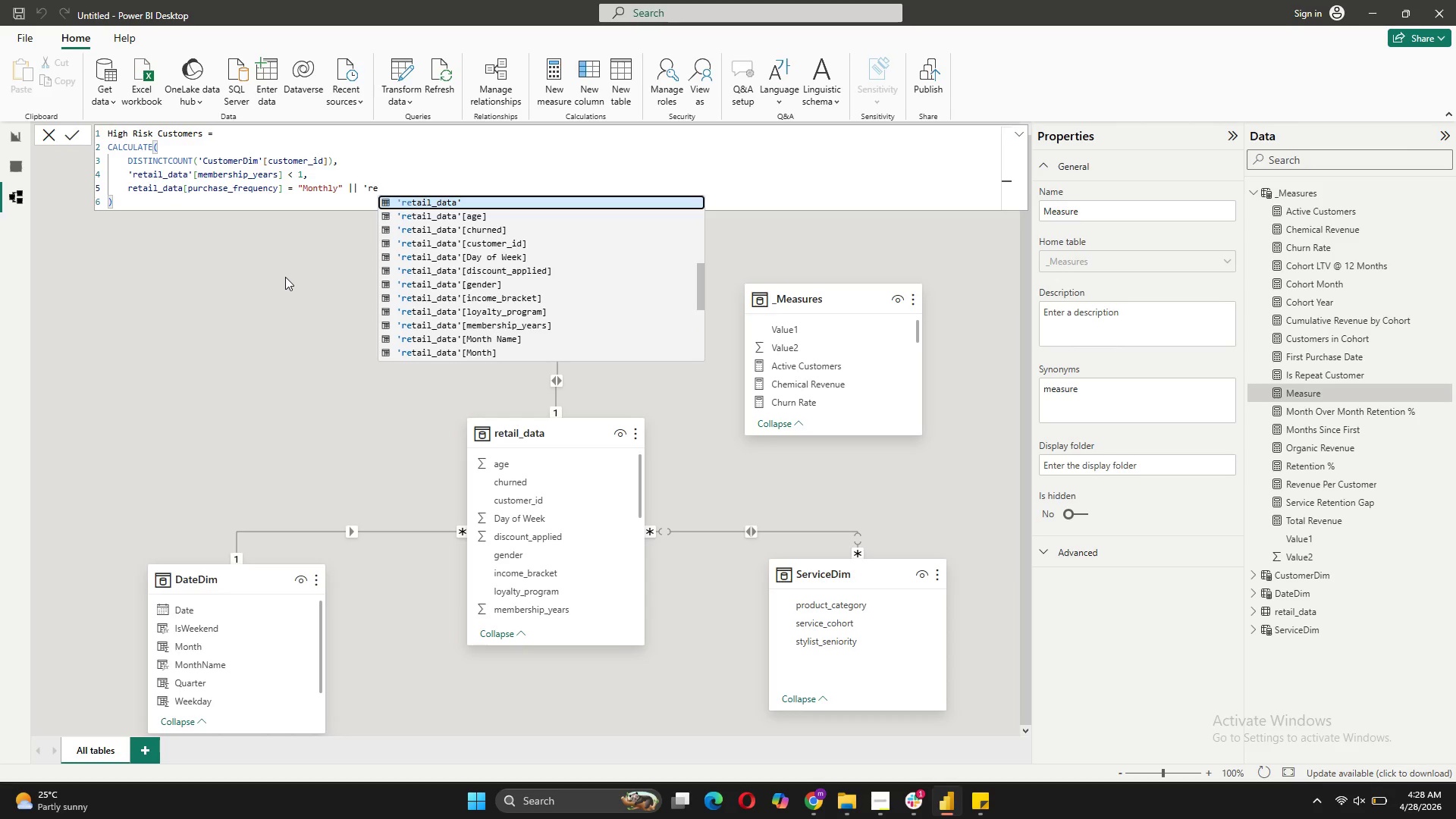 
scroll: coordinate [556, 323], scroll_direction: down, amount: 2.0
 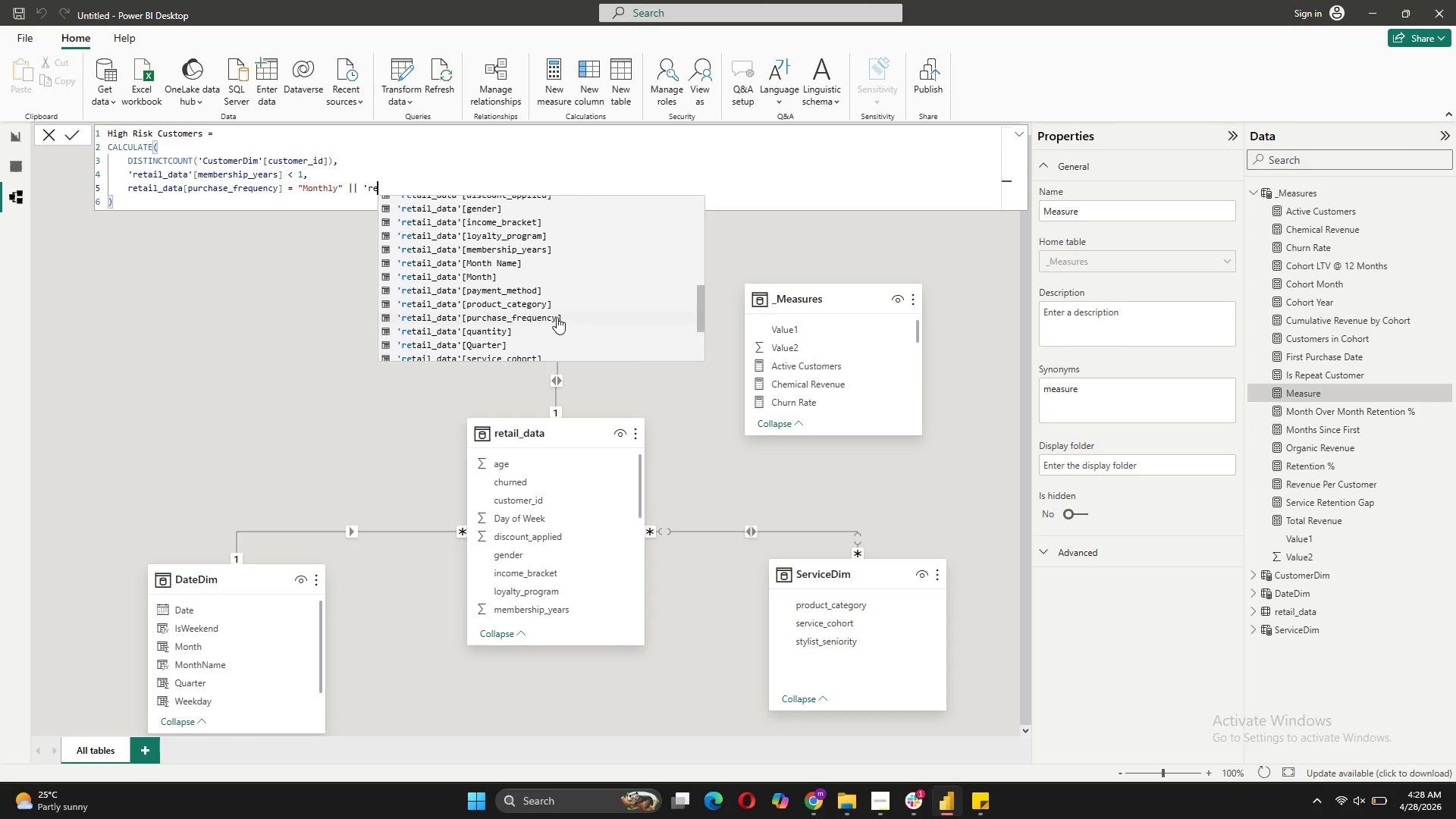 
left_click([557, 317])
 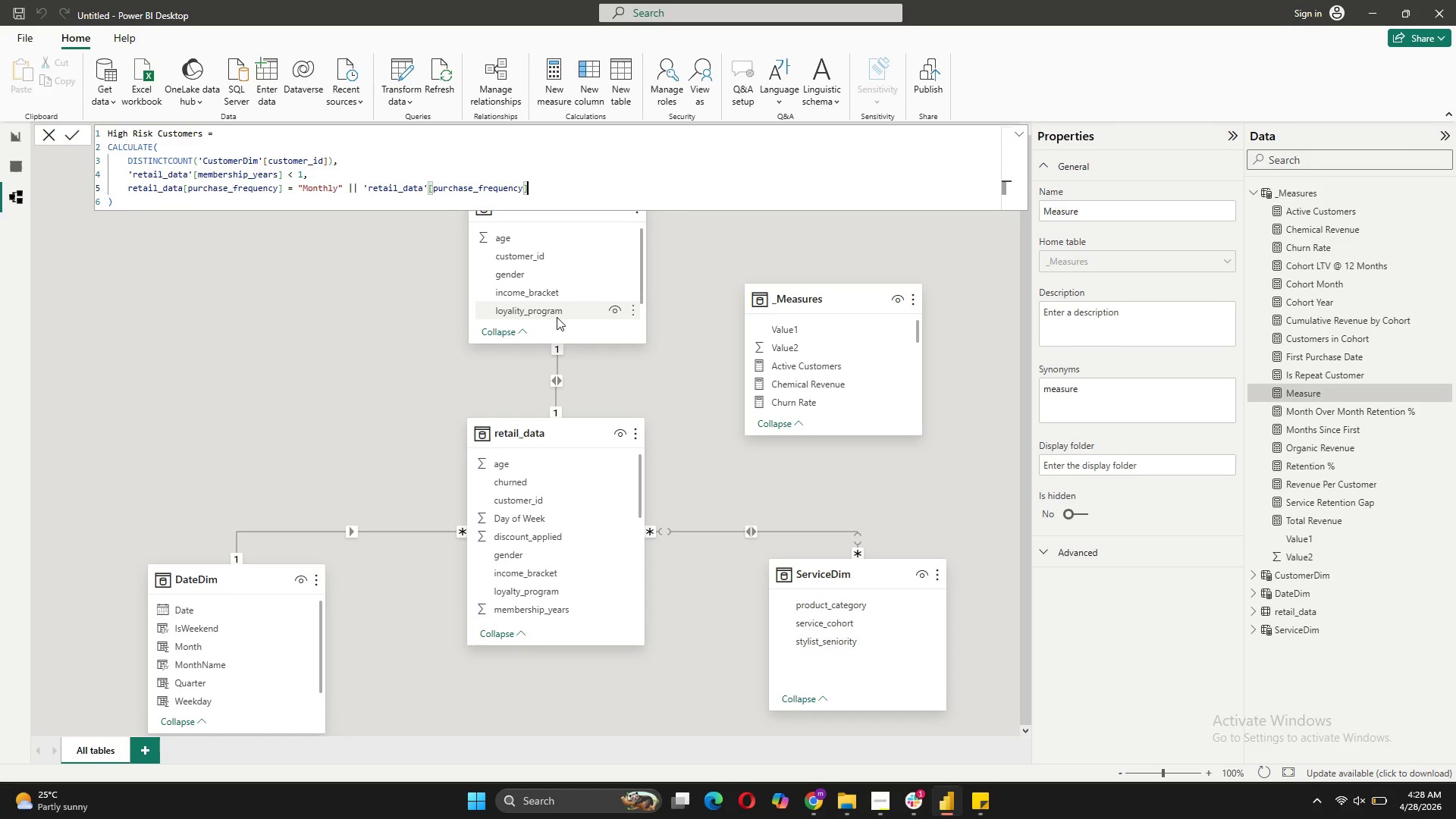 
type( = "Yearly")
 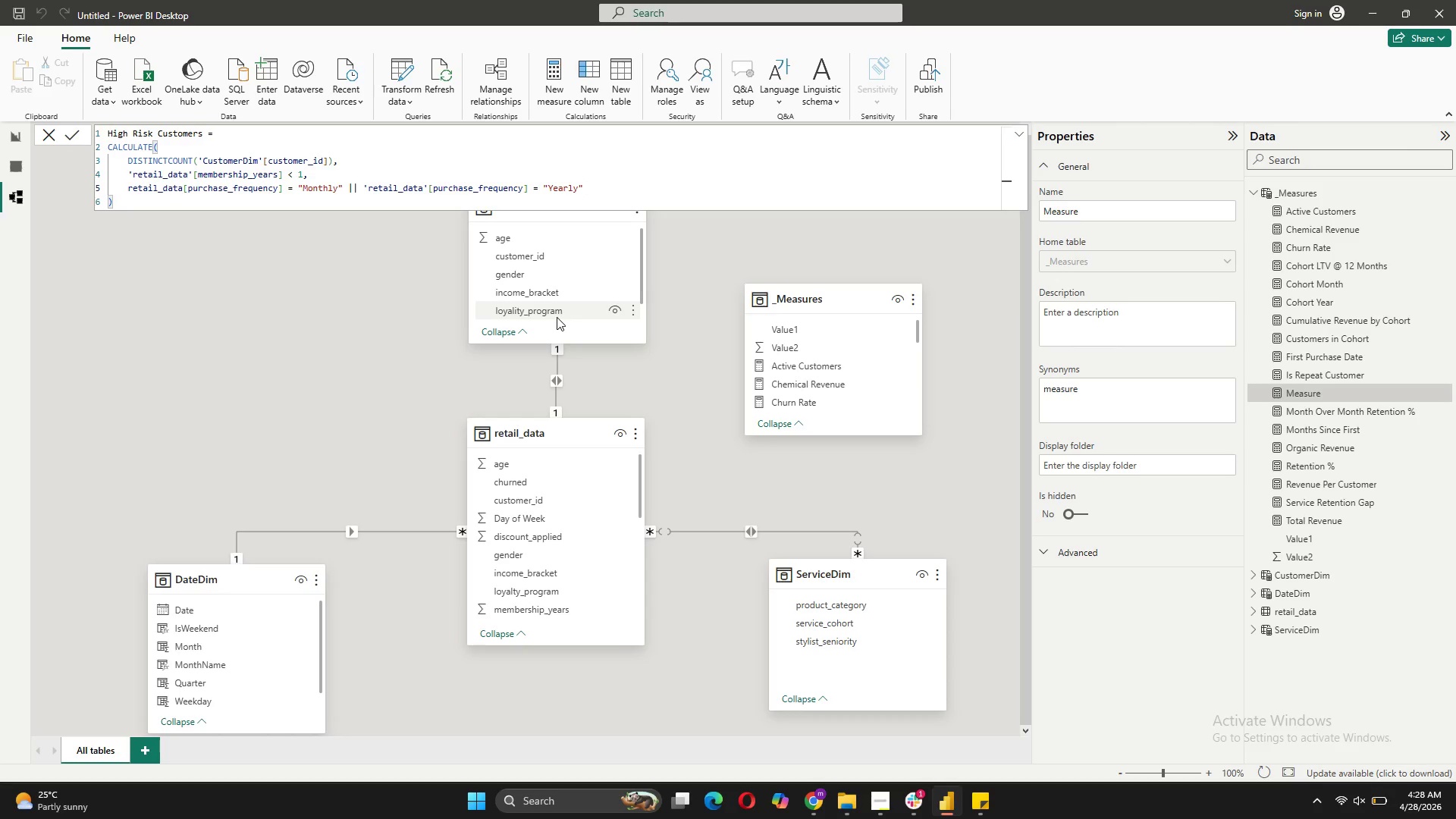 
left_click([74, 133])
 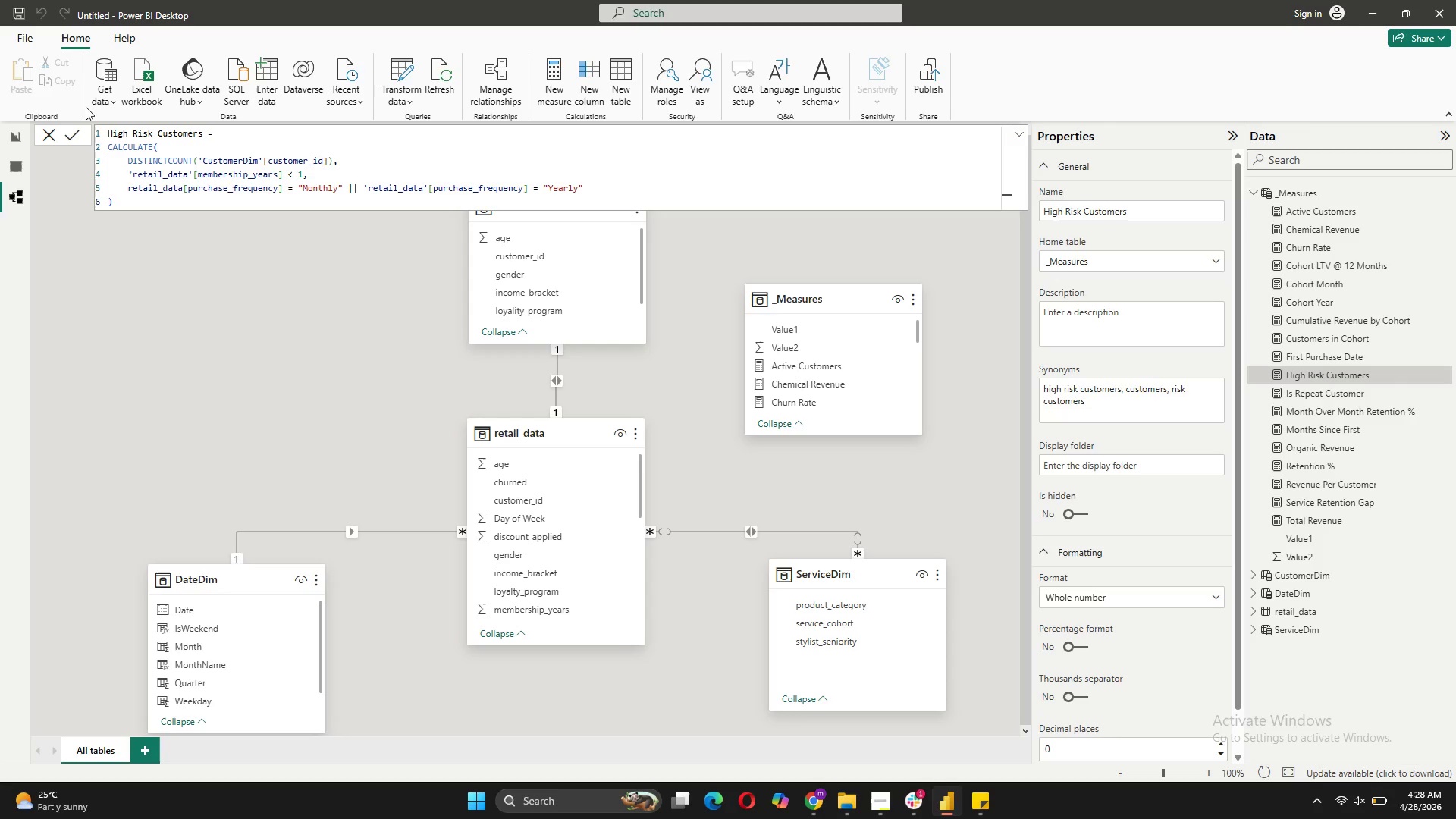 
wait(14.97)
 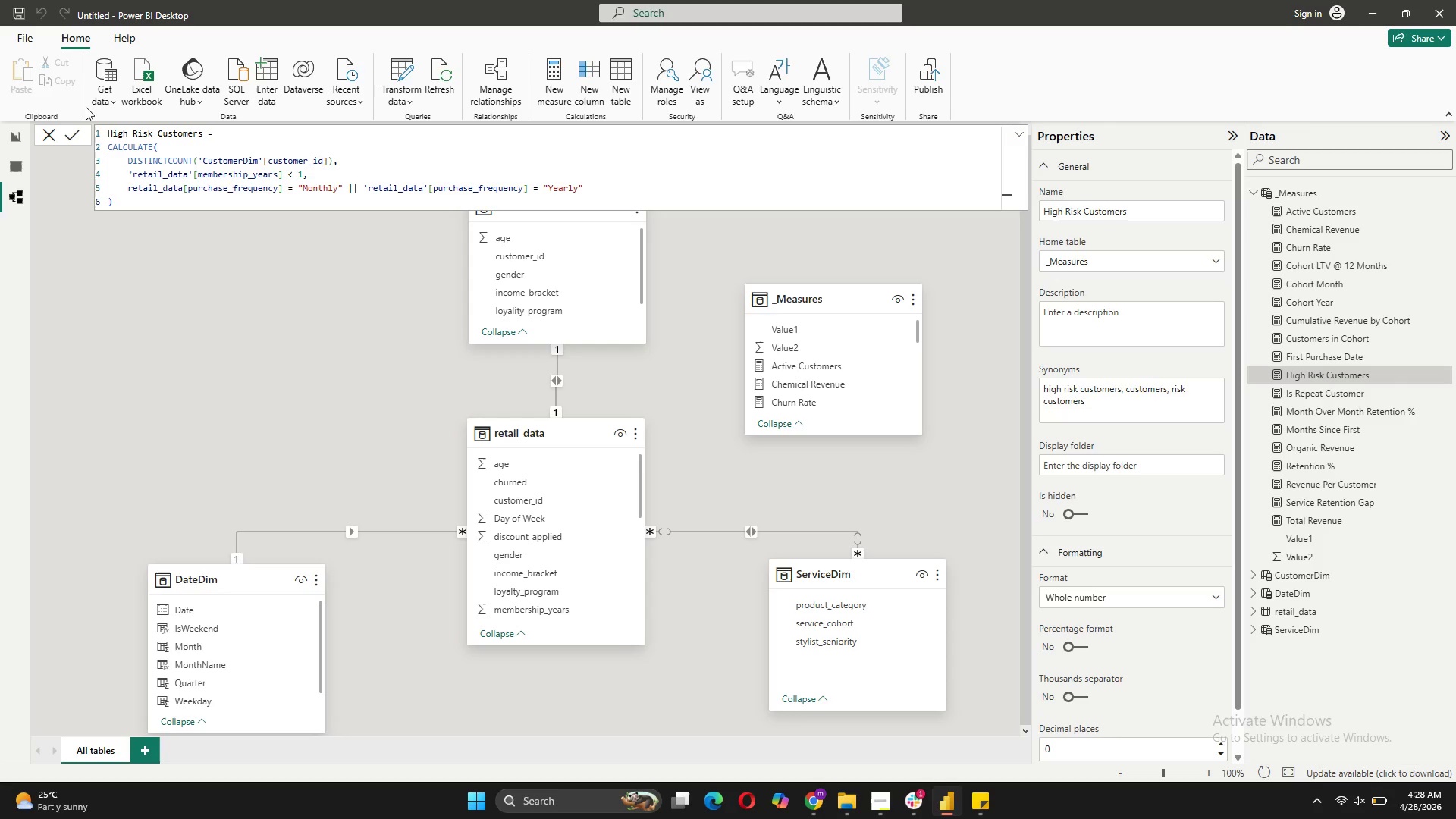 
left_click([51, 136])
 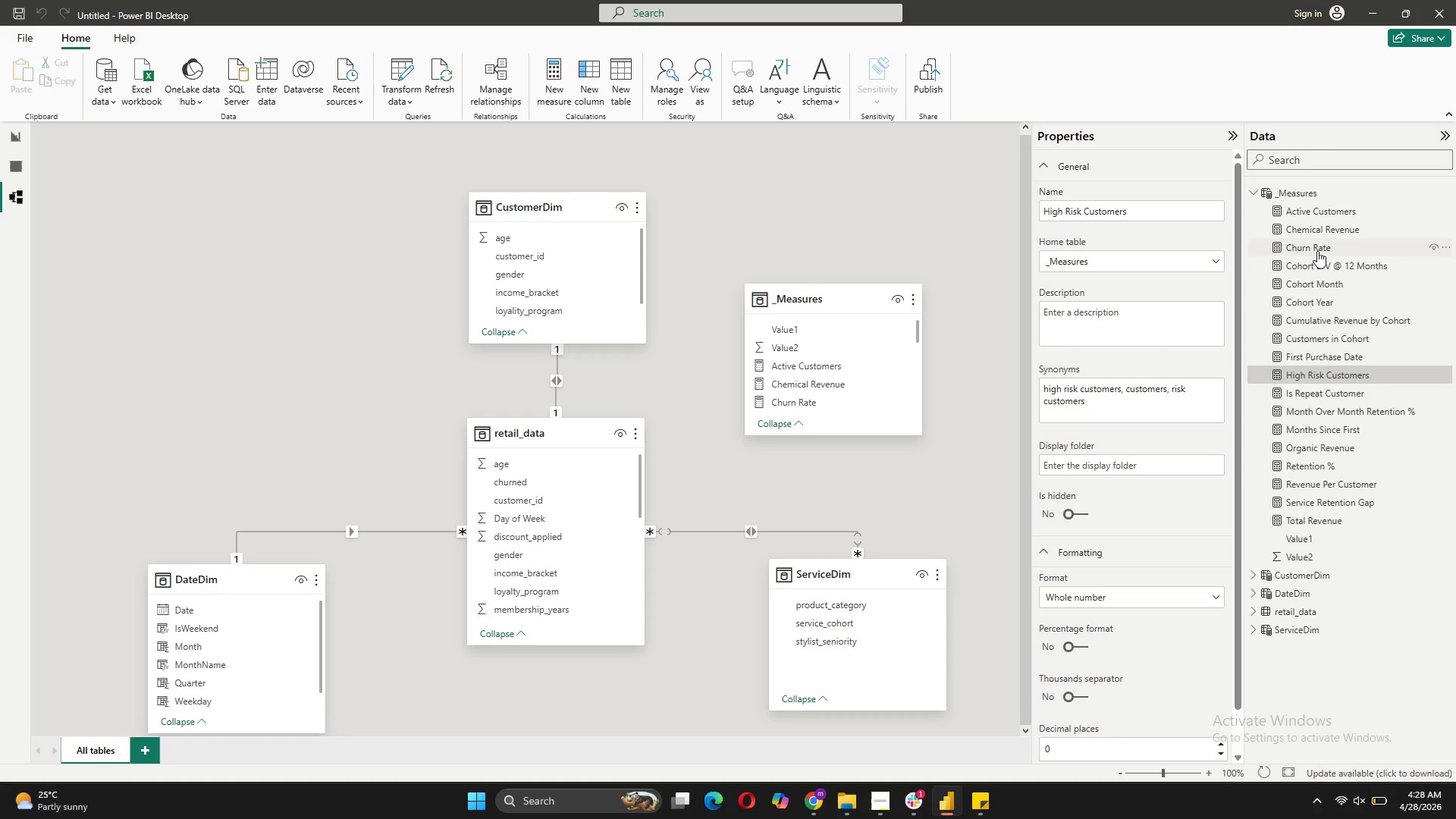 
wait(6.39)
 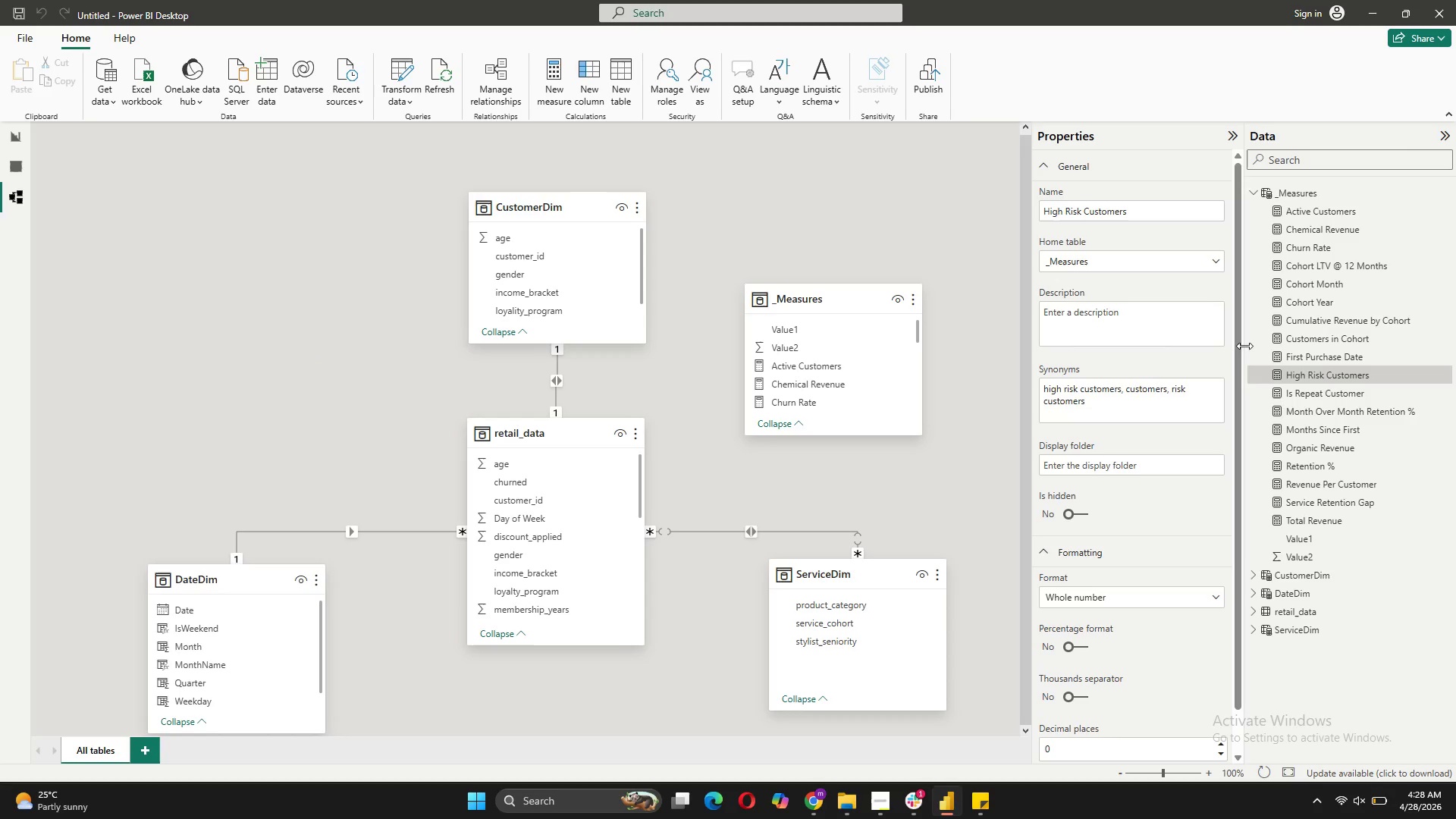 
left_click([1333, 353])
 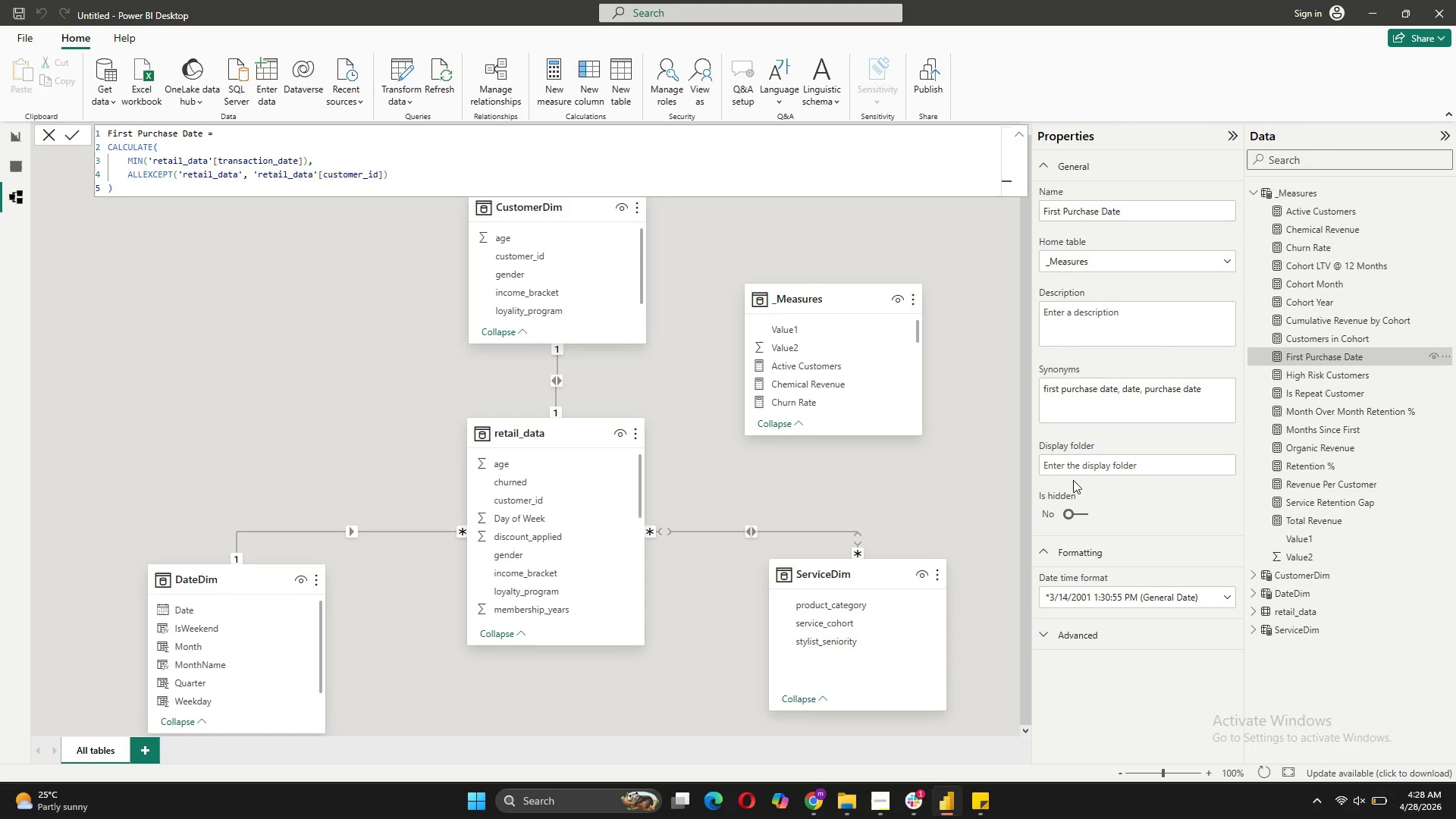 
left_click([1075, 475])
 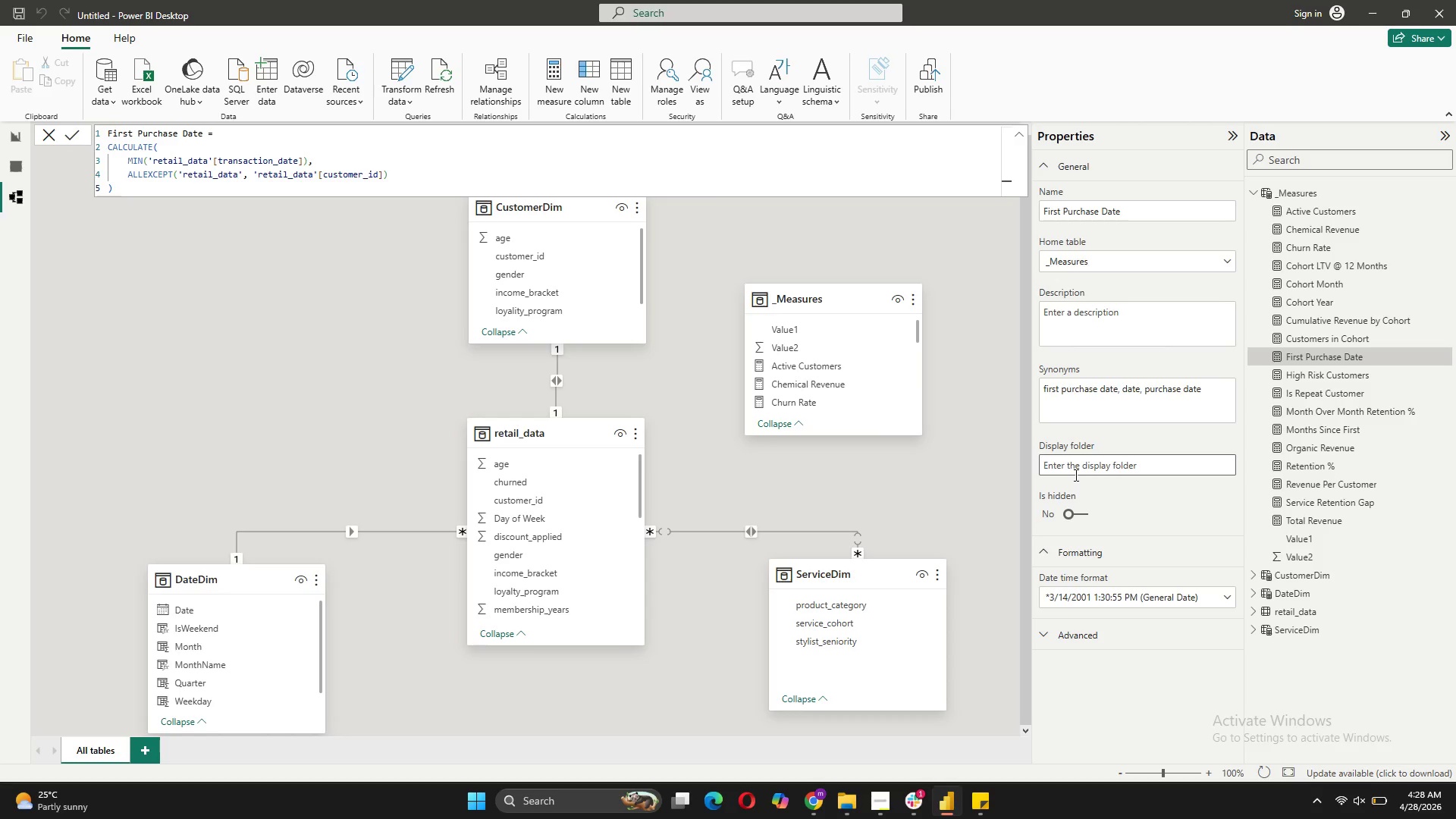 
type(Cohort Foundation)
 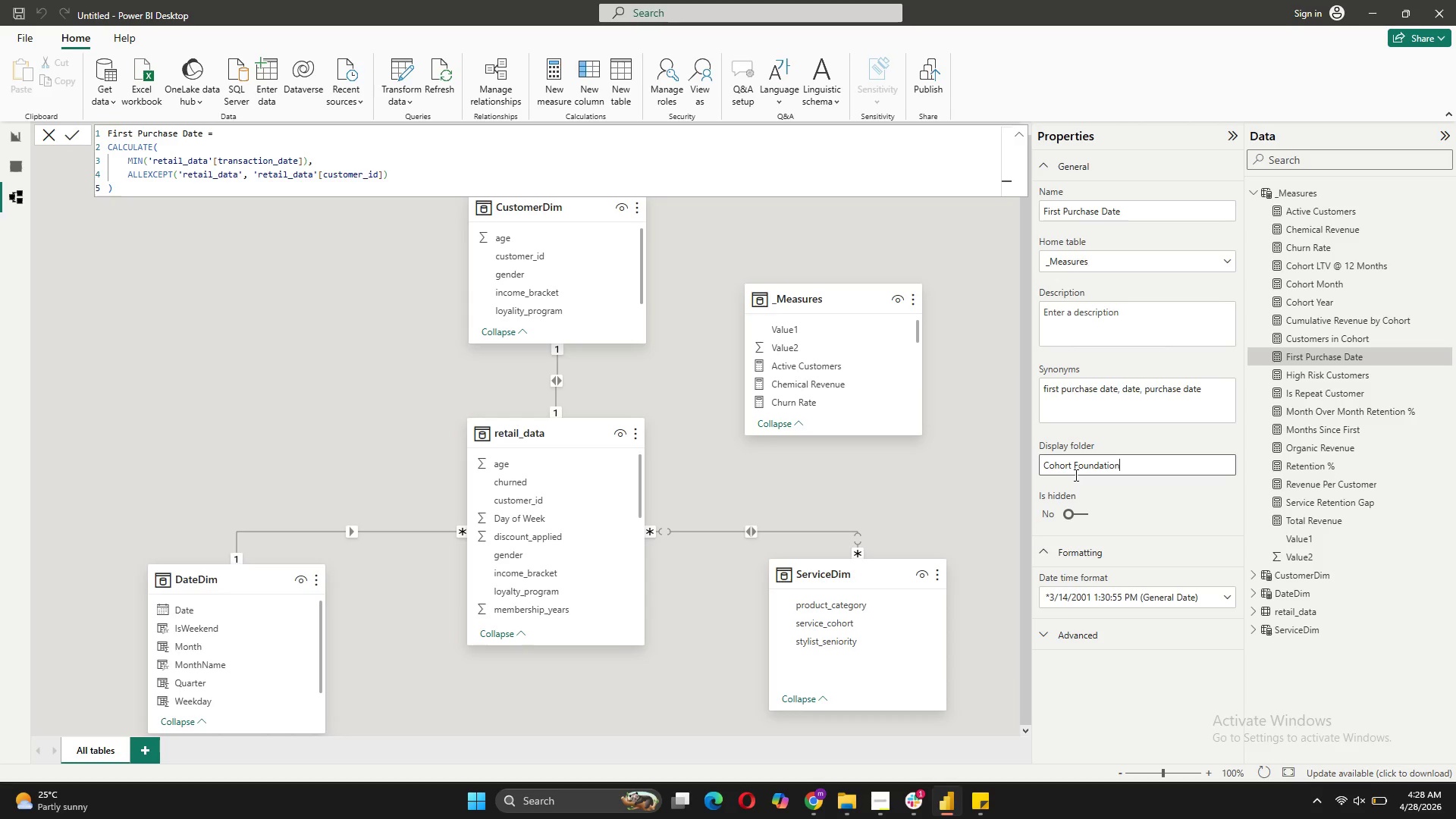 
key(Enter)
 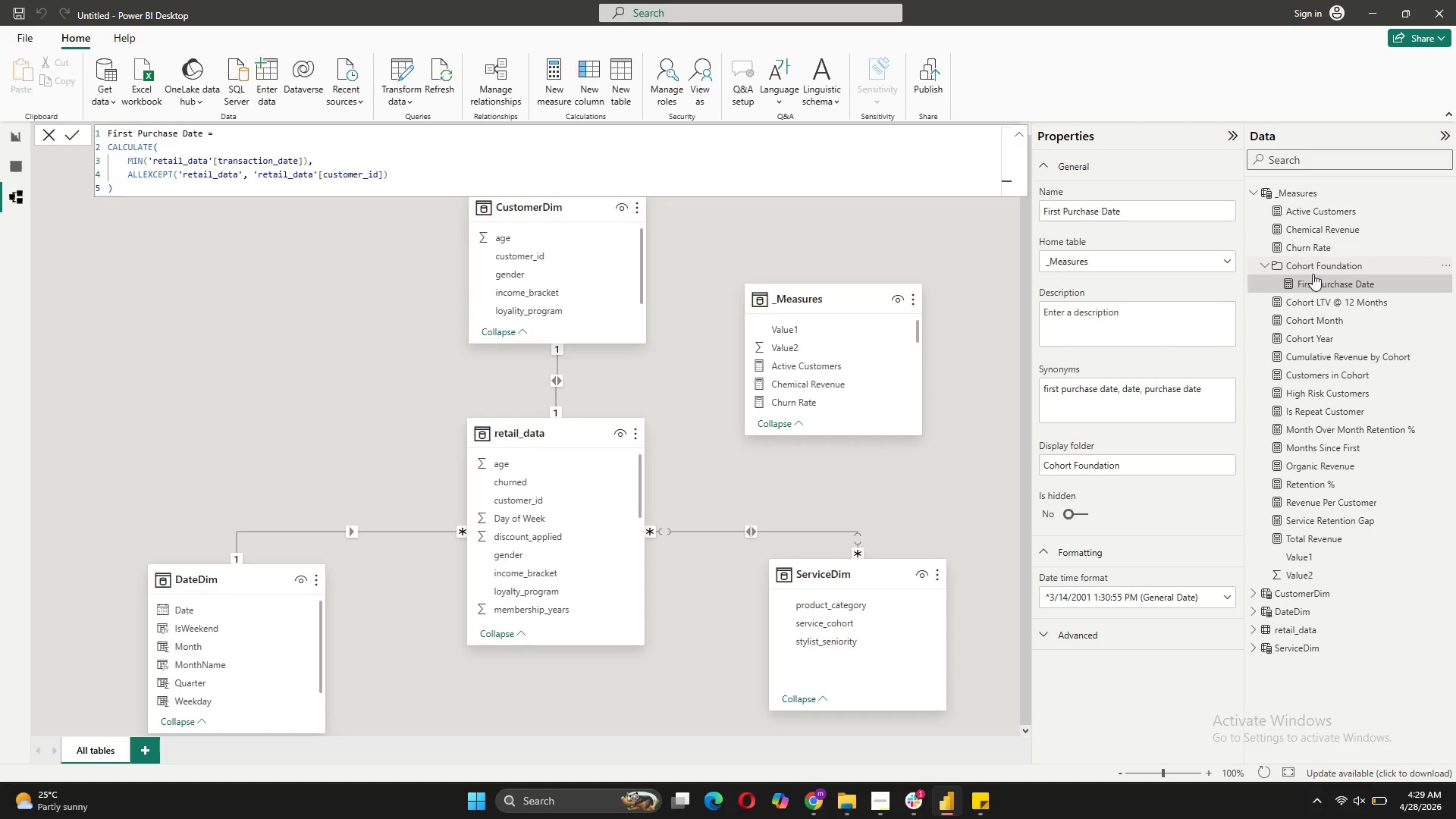 
left_click_drag(start_coordinate=[1328, 320], to_coordinate=[1320, 262])
 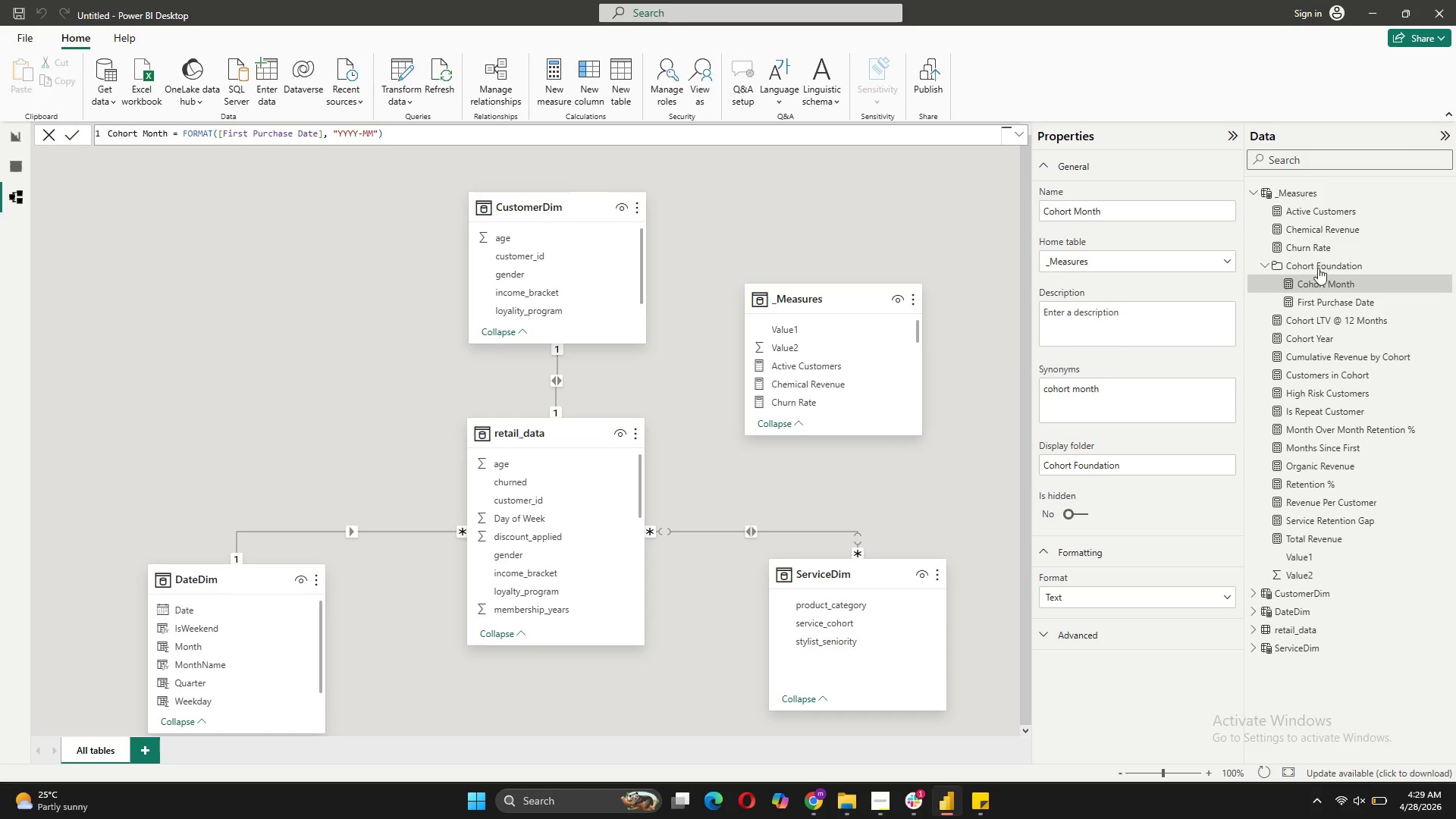 
mouse_move([1334, 471])
 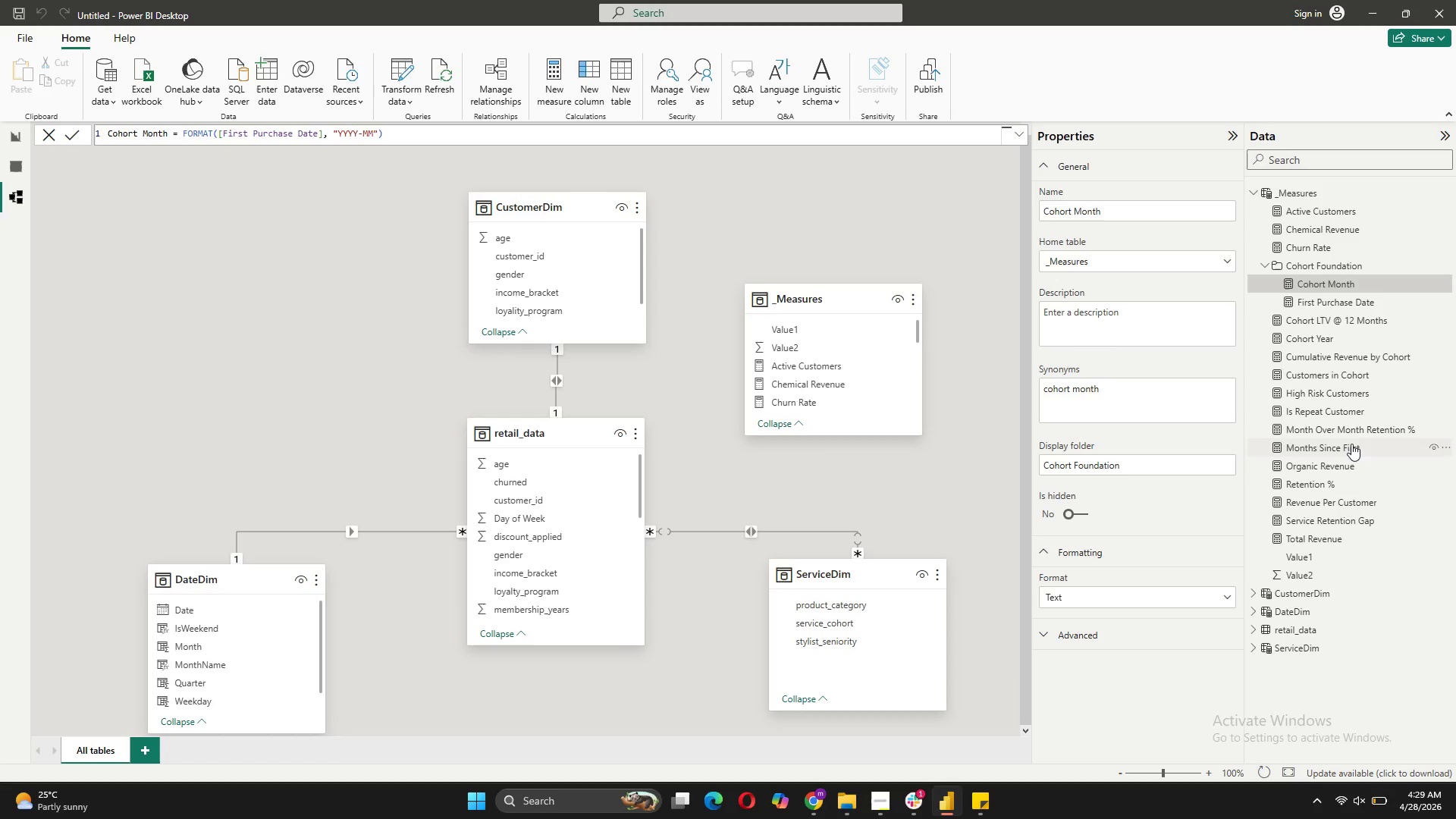 
left_click_drag(start_coordinate=[1351, 444], to_coordinate=[1334, 265])
 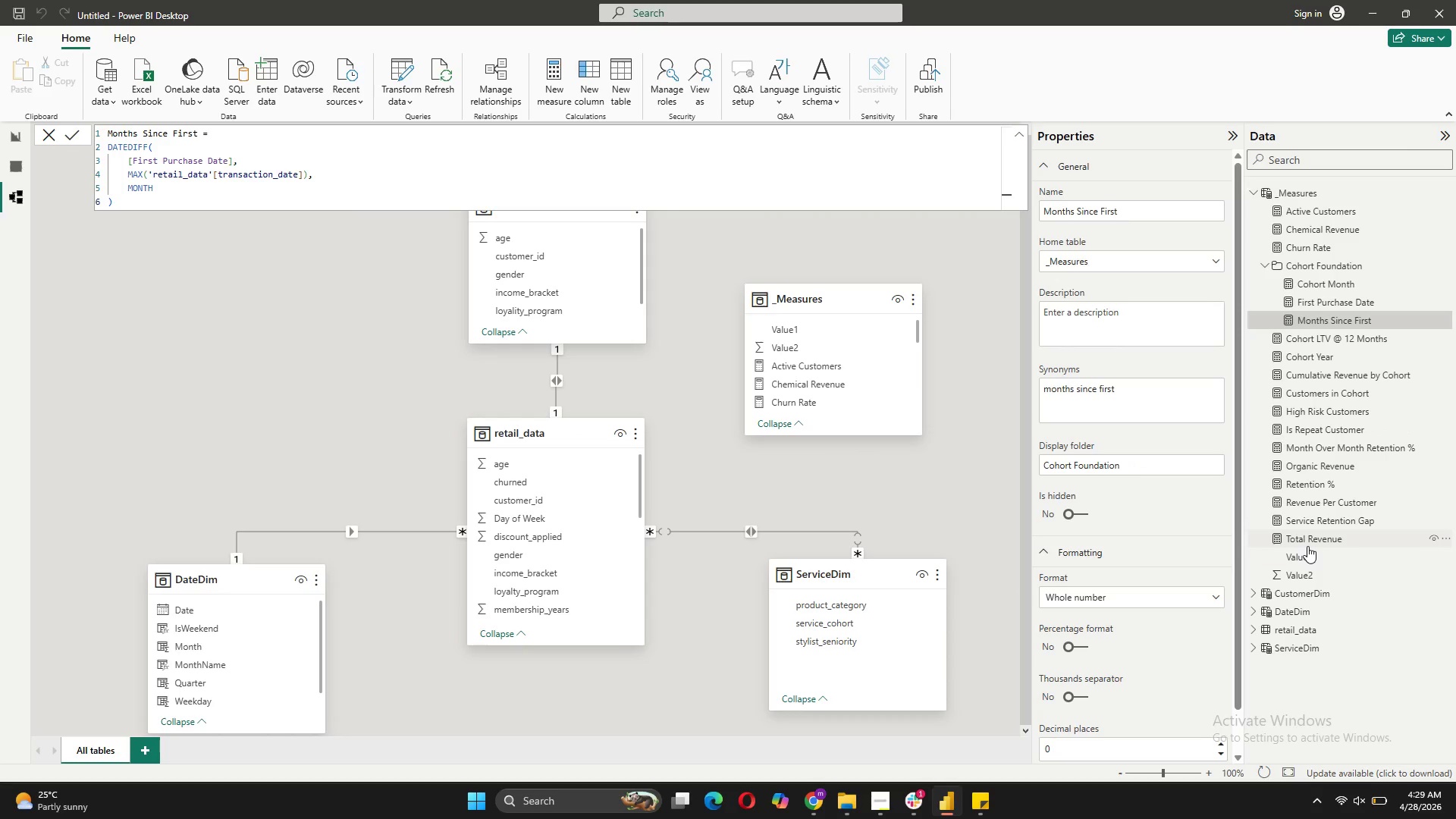 
left_click_drag(start_coordinate=[1326, 428], to_coordinate=[1320, 265])
 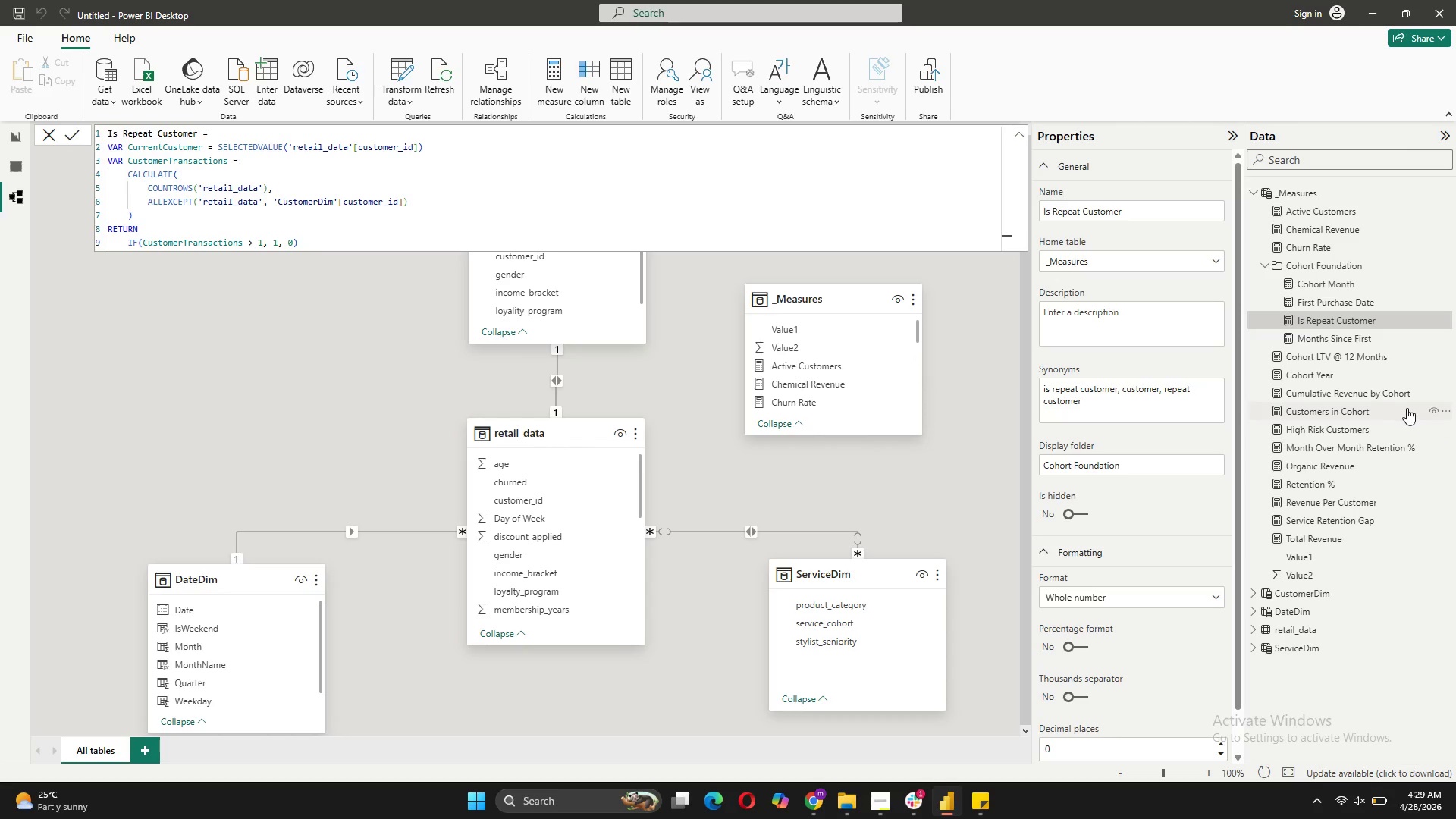 
left_click([1342, 488])
 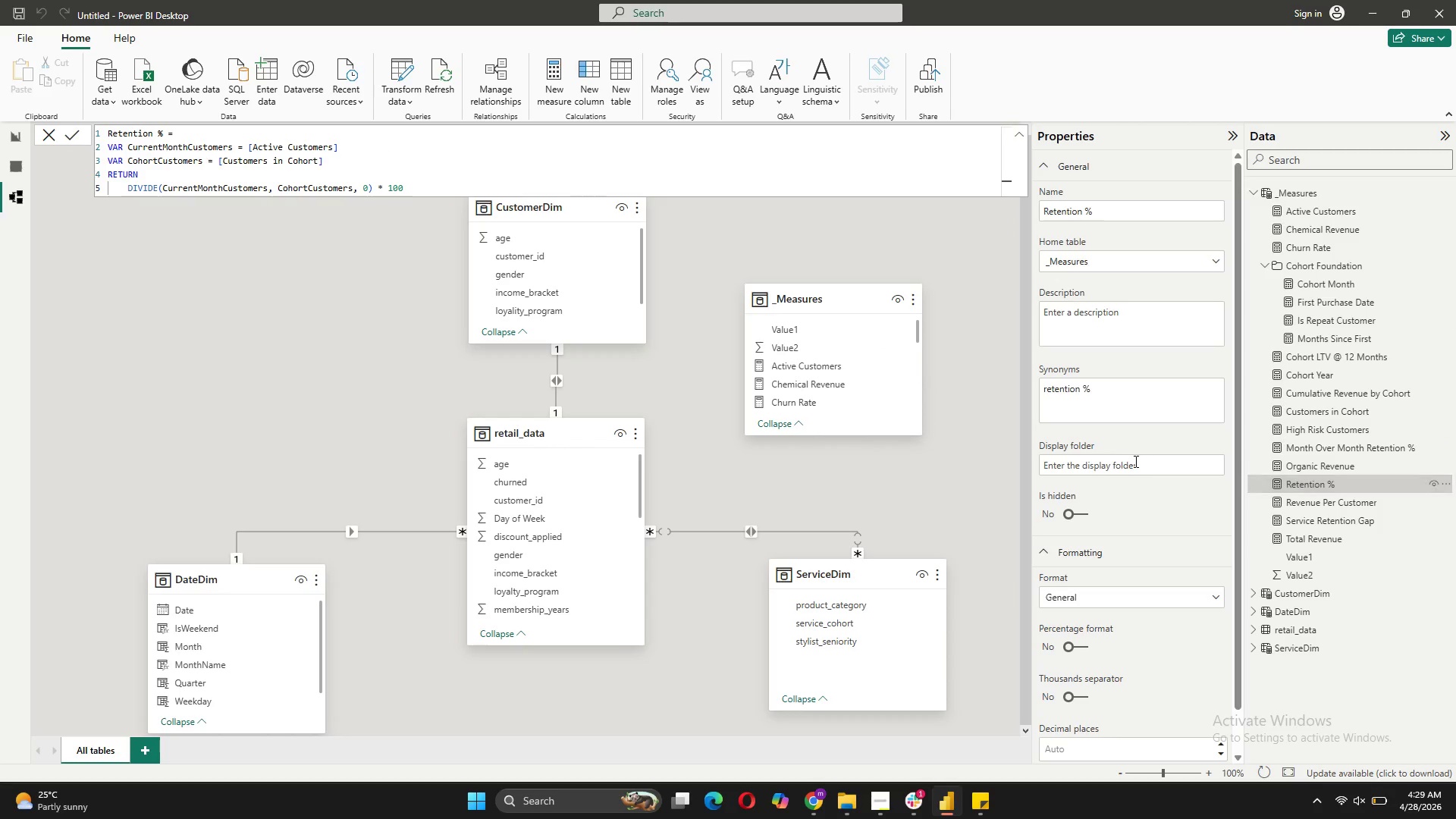 
left_click([1125, 459])
 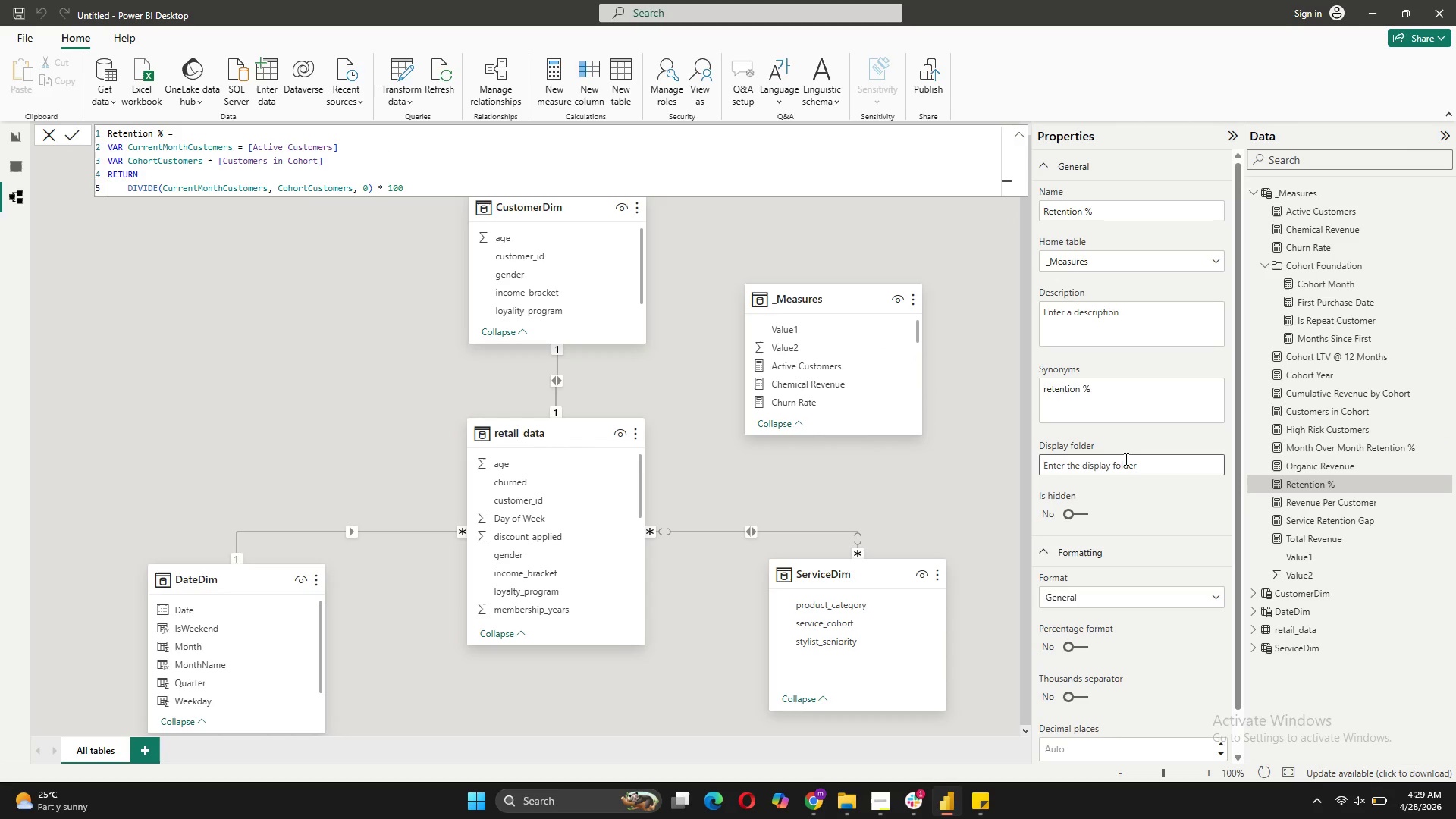 
type(Retention Metrics)
 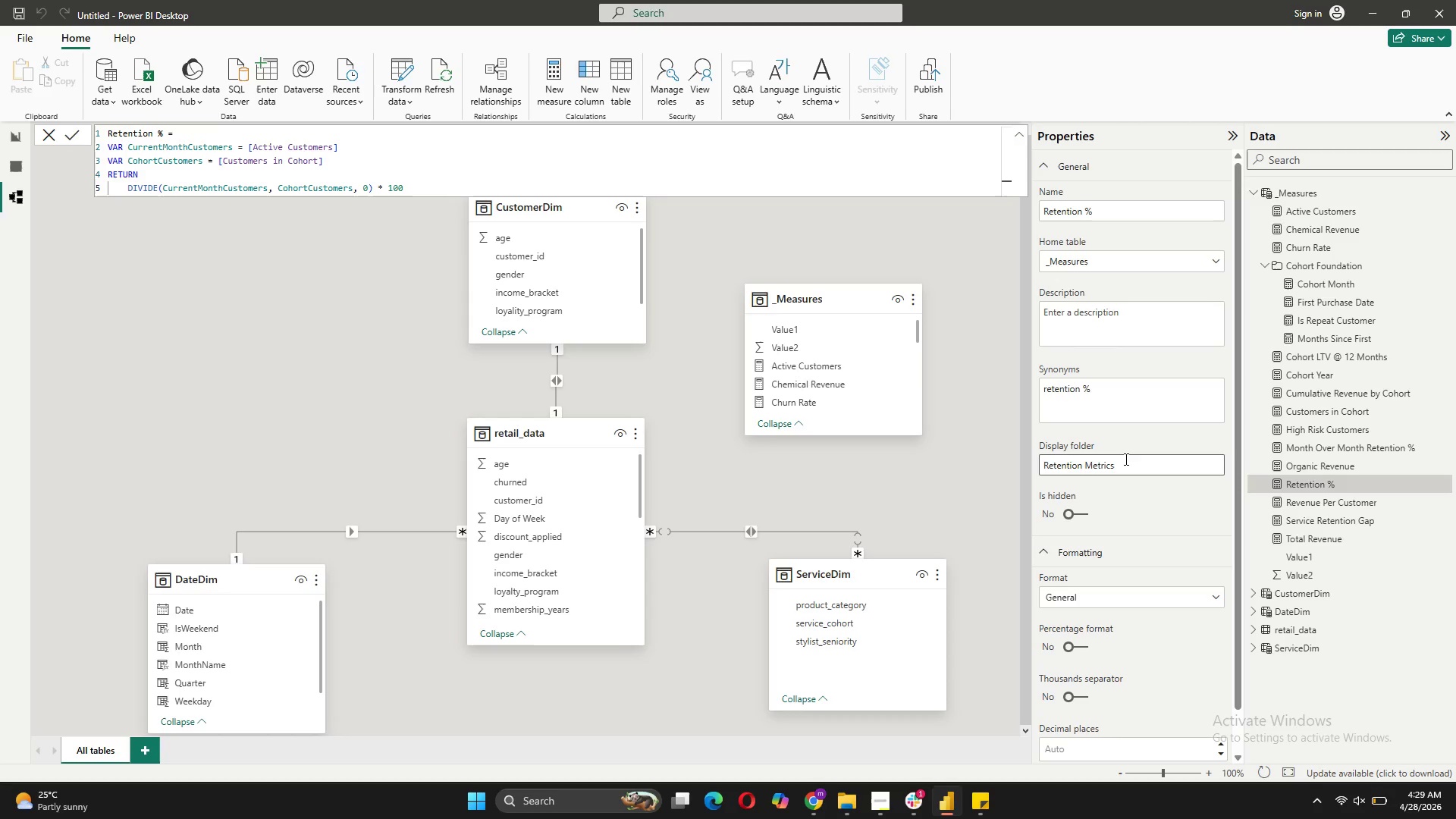 
key(Enter)
 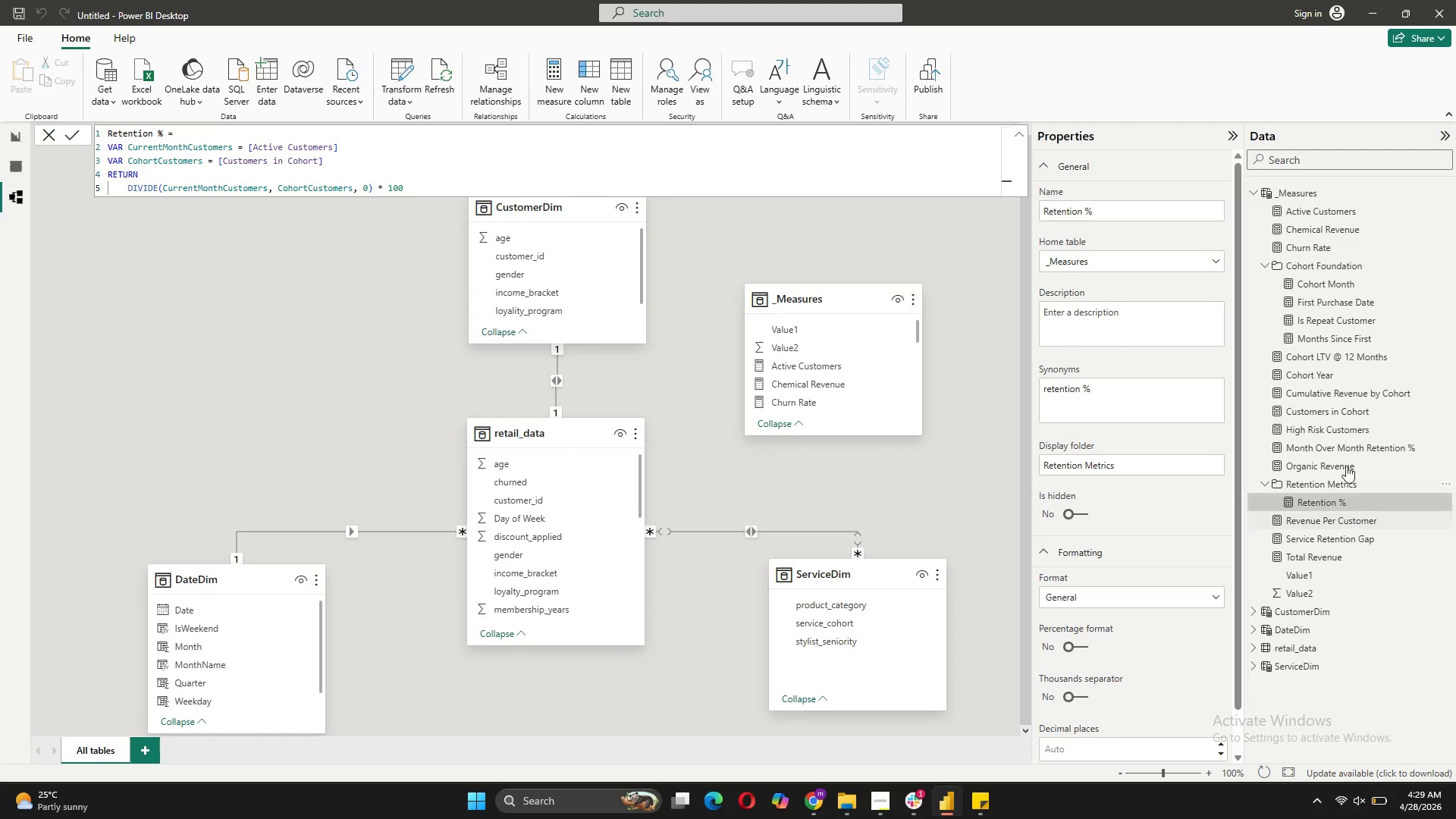 
left_click_drag(start_coordinate=[1341, 448], to_coordinate=[1346, 482])
 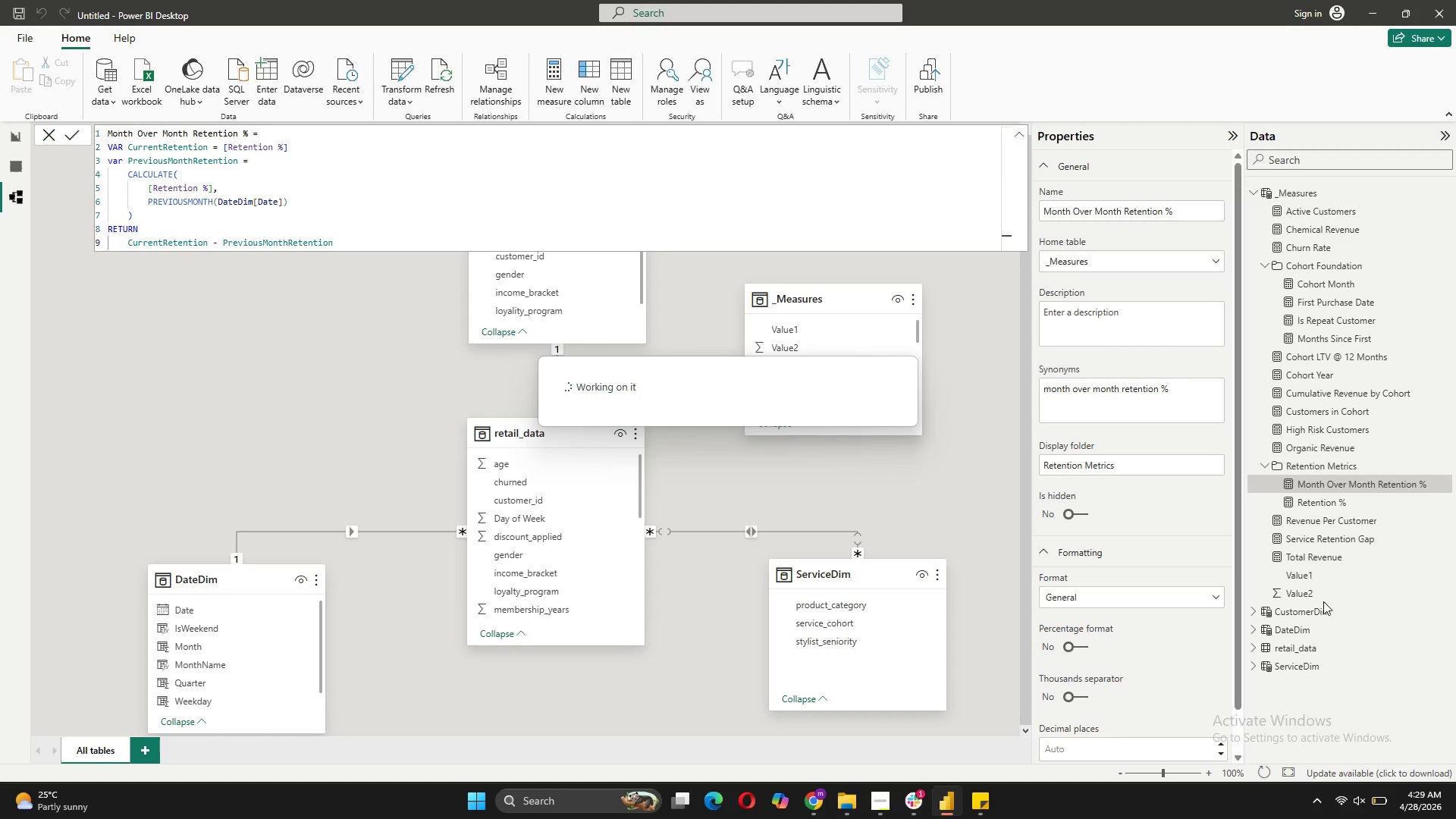 
left_click_drag(start_coordinate=[1330, 537], to_coordinate=[1341, 466])
 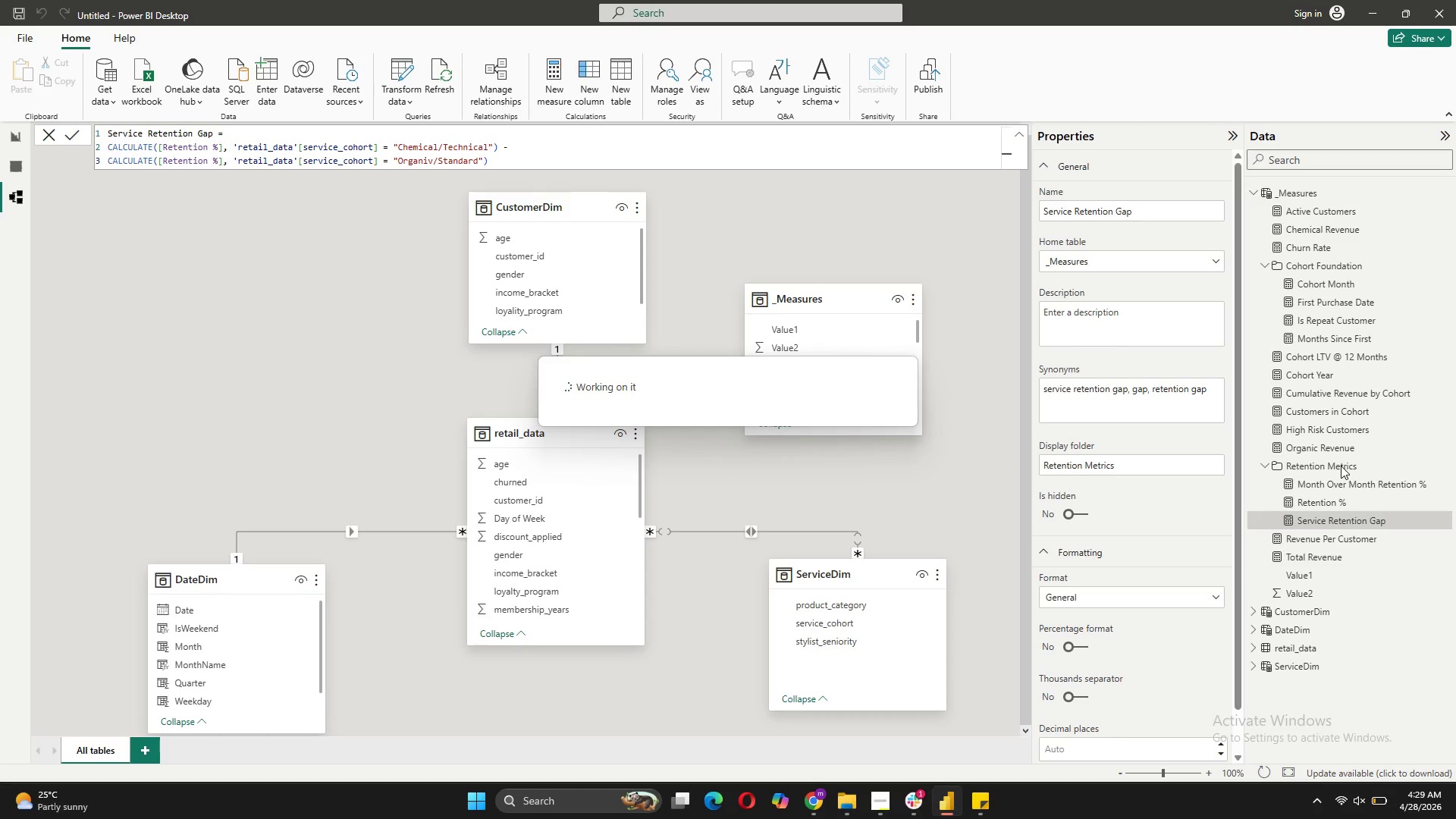 
mouse_move([1304, 498])
 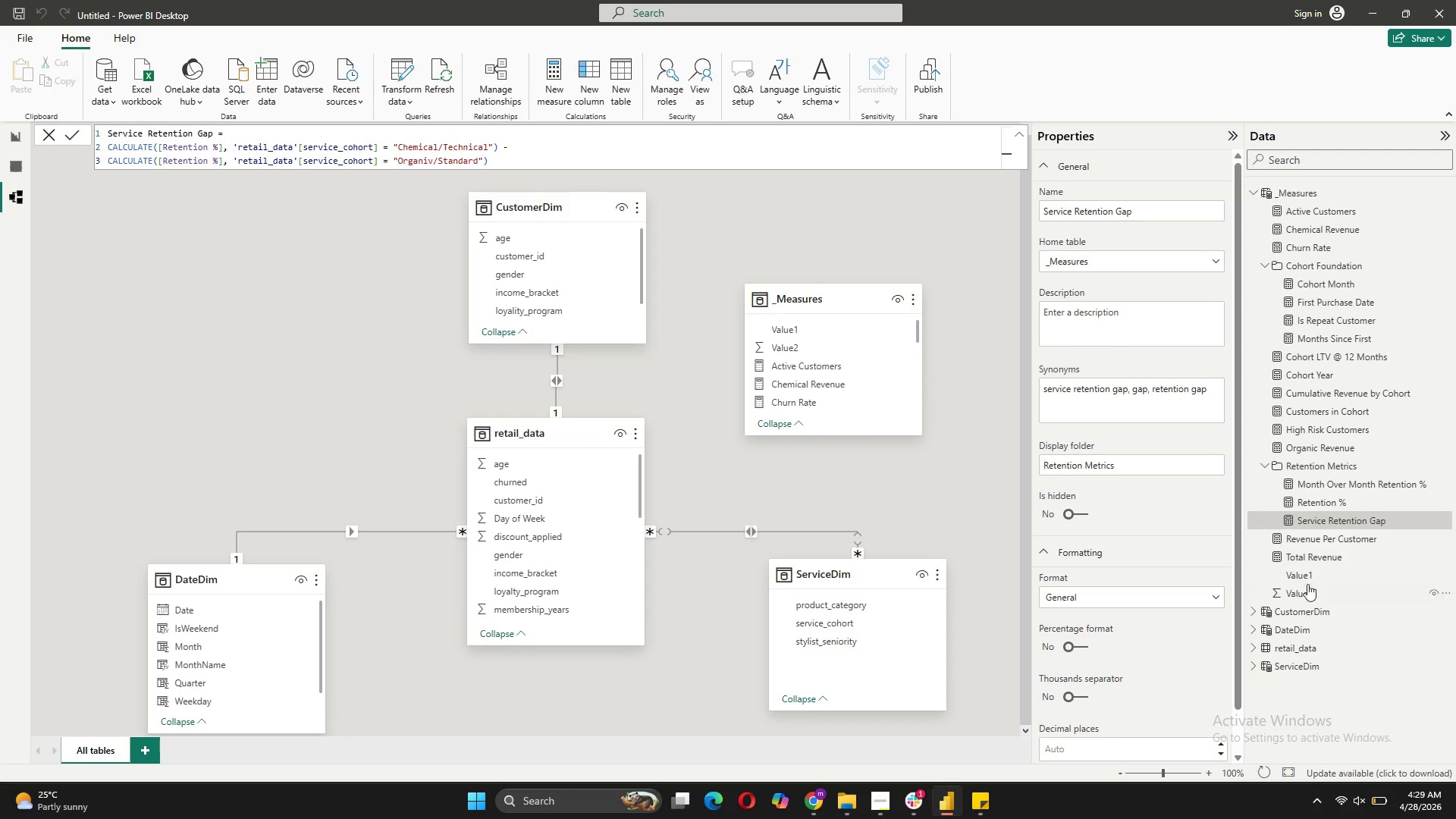 
left_click([1306, 556])
 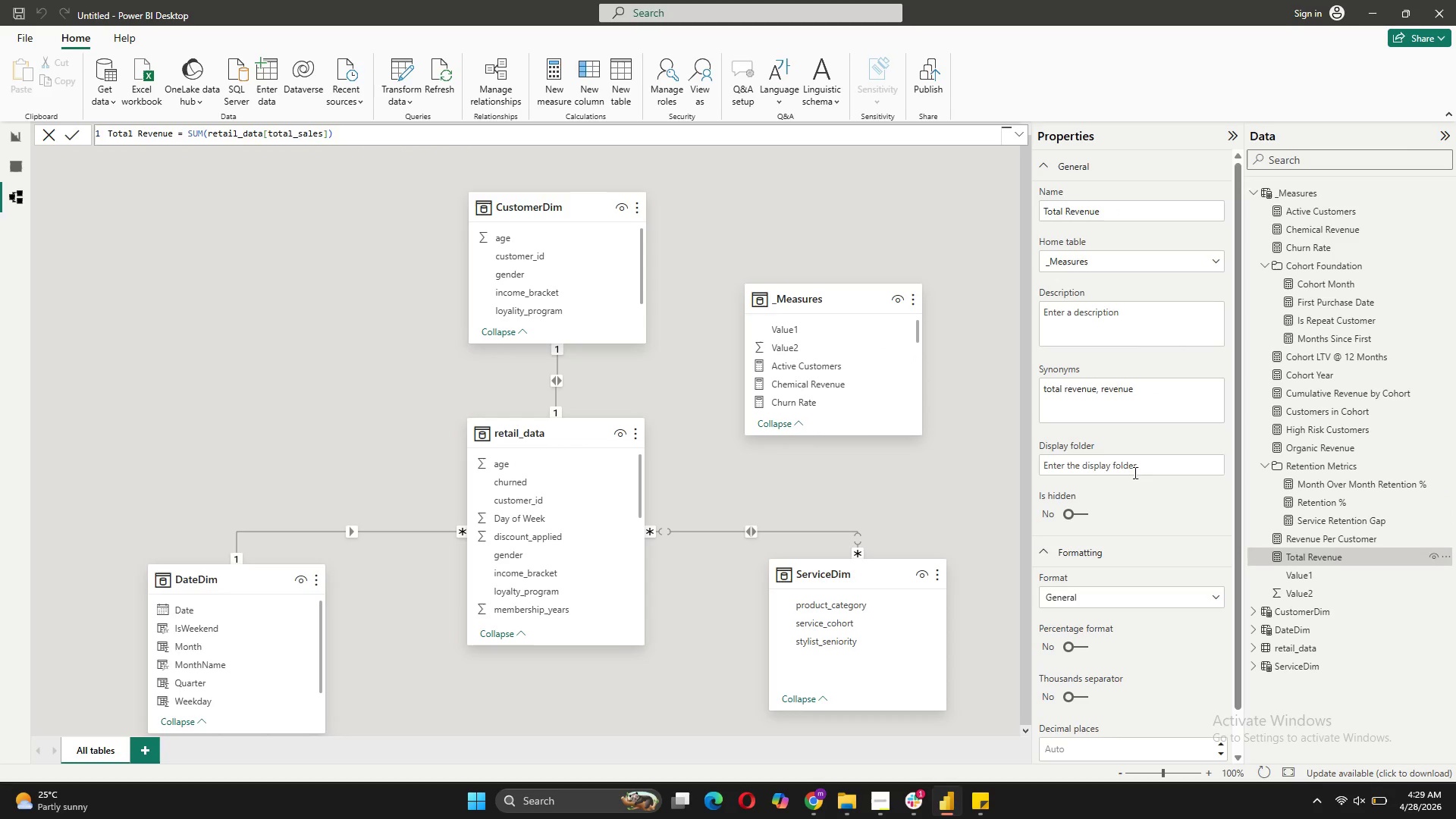 
left_click([1134, 472])
 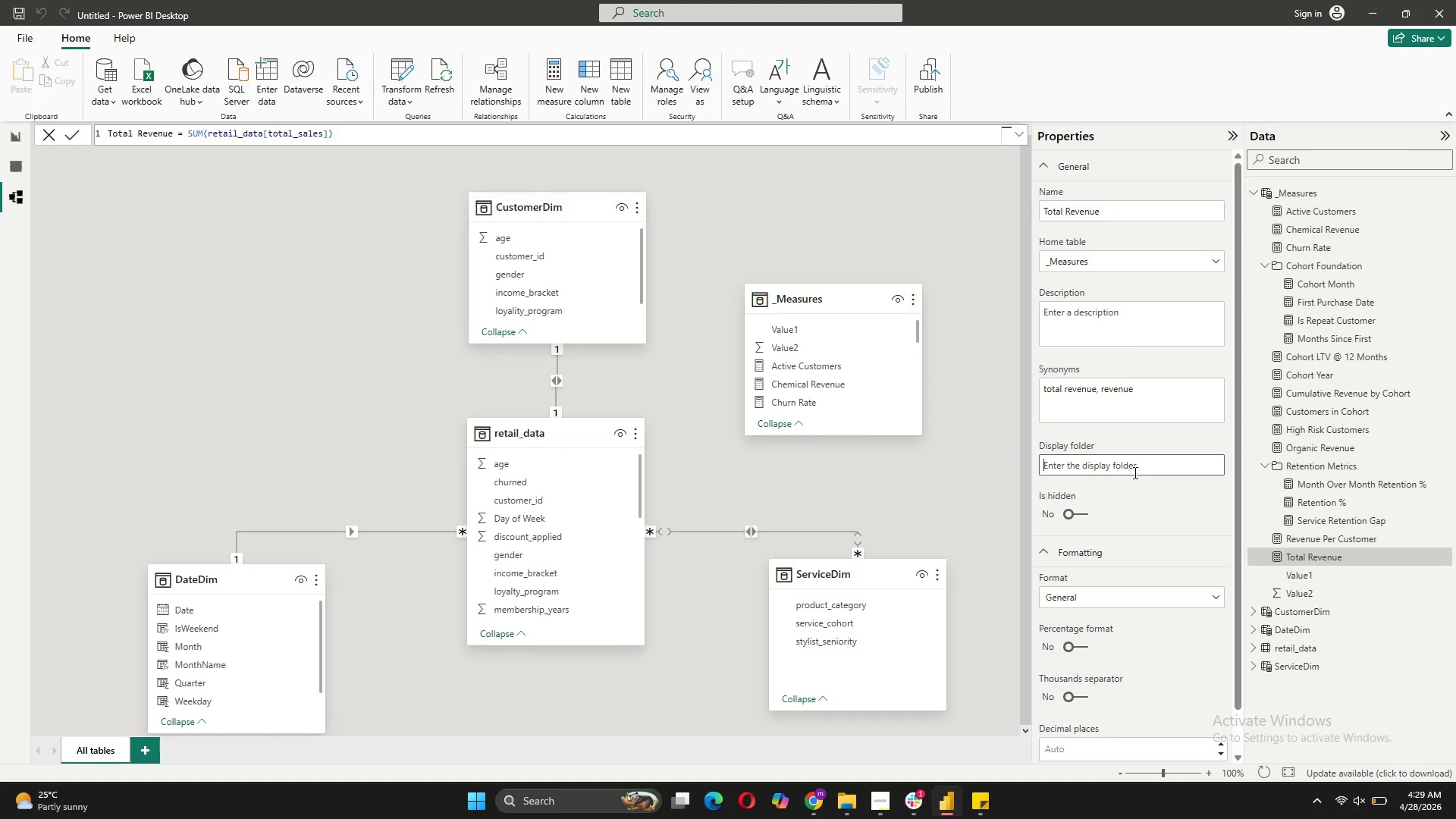 
type(Revenue & LTV)
 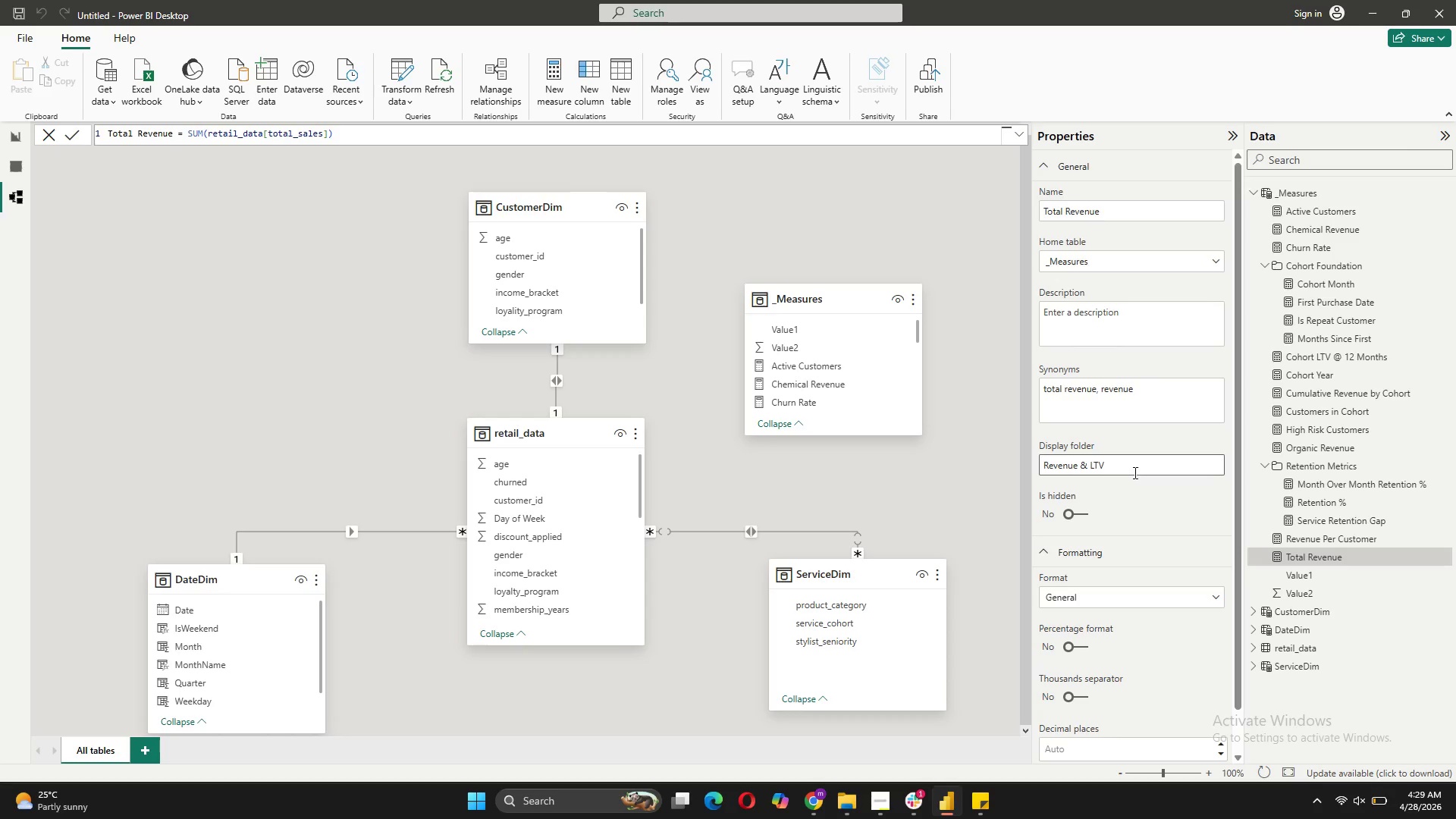 
key(Enter)
 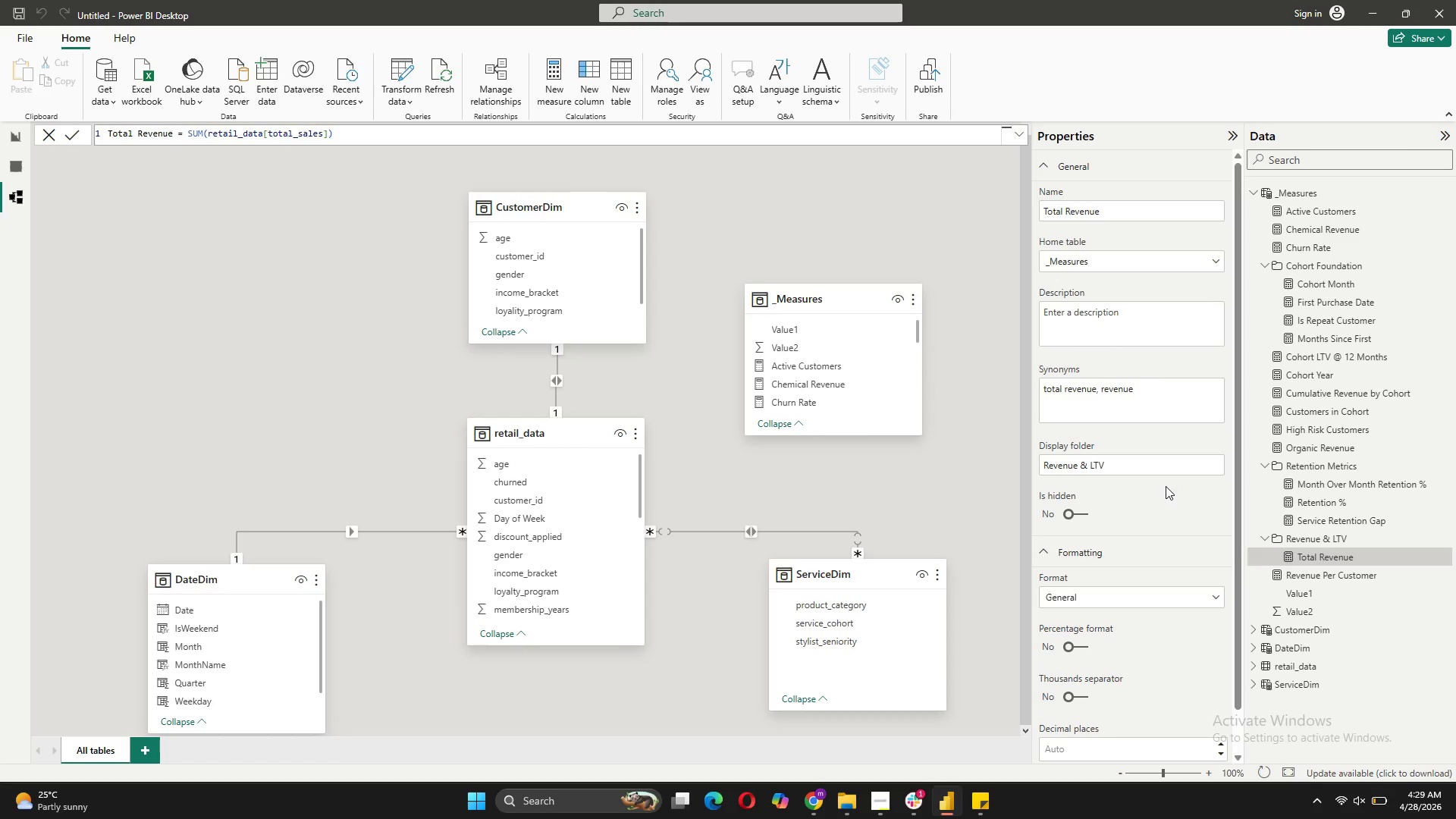 
wait(8.39)
 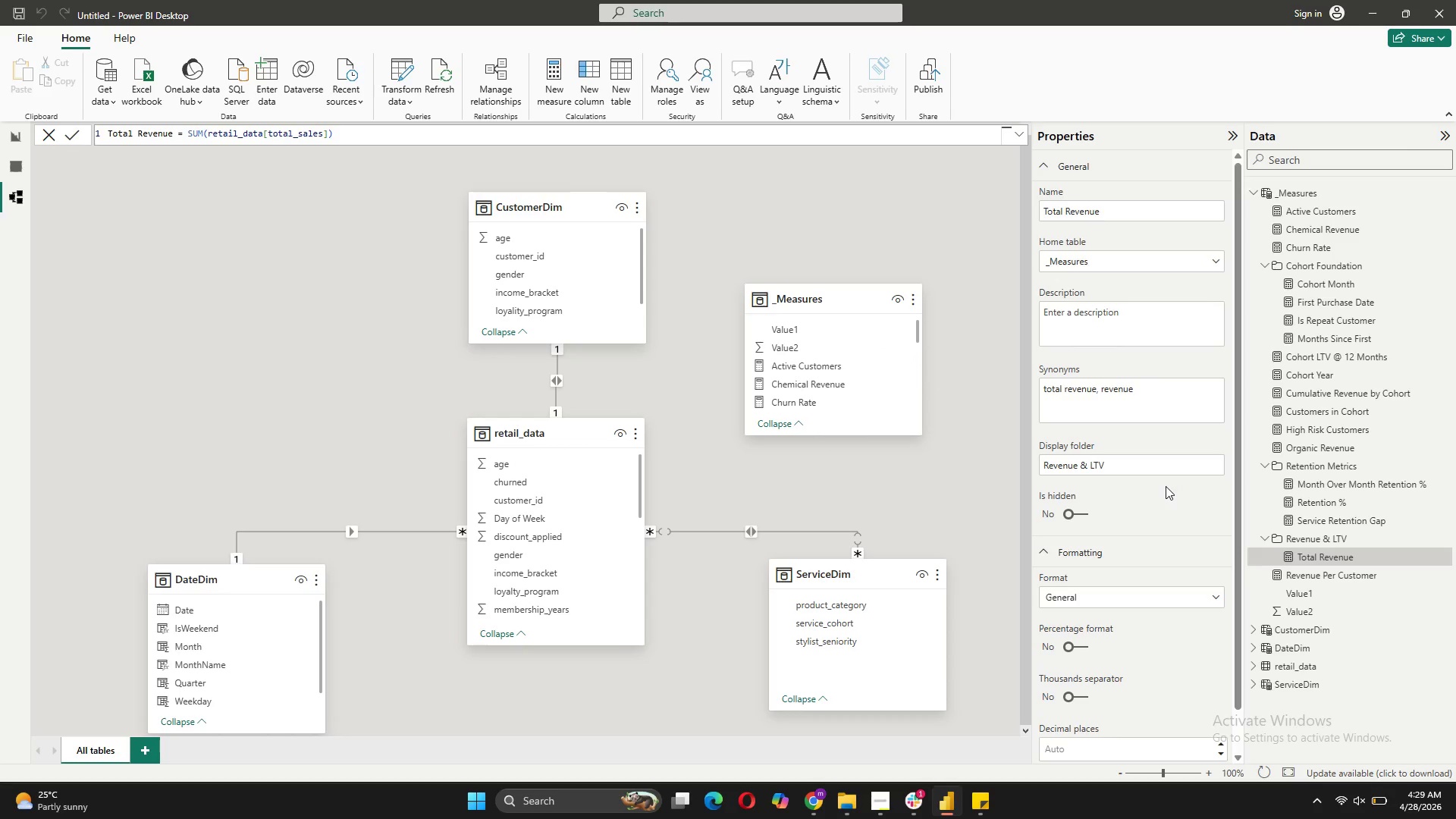 
left_click_drag(start_coordinate=[1354, 577], to_coordinate=[1351, 540])
 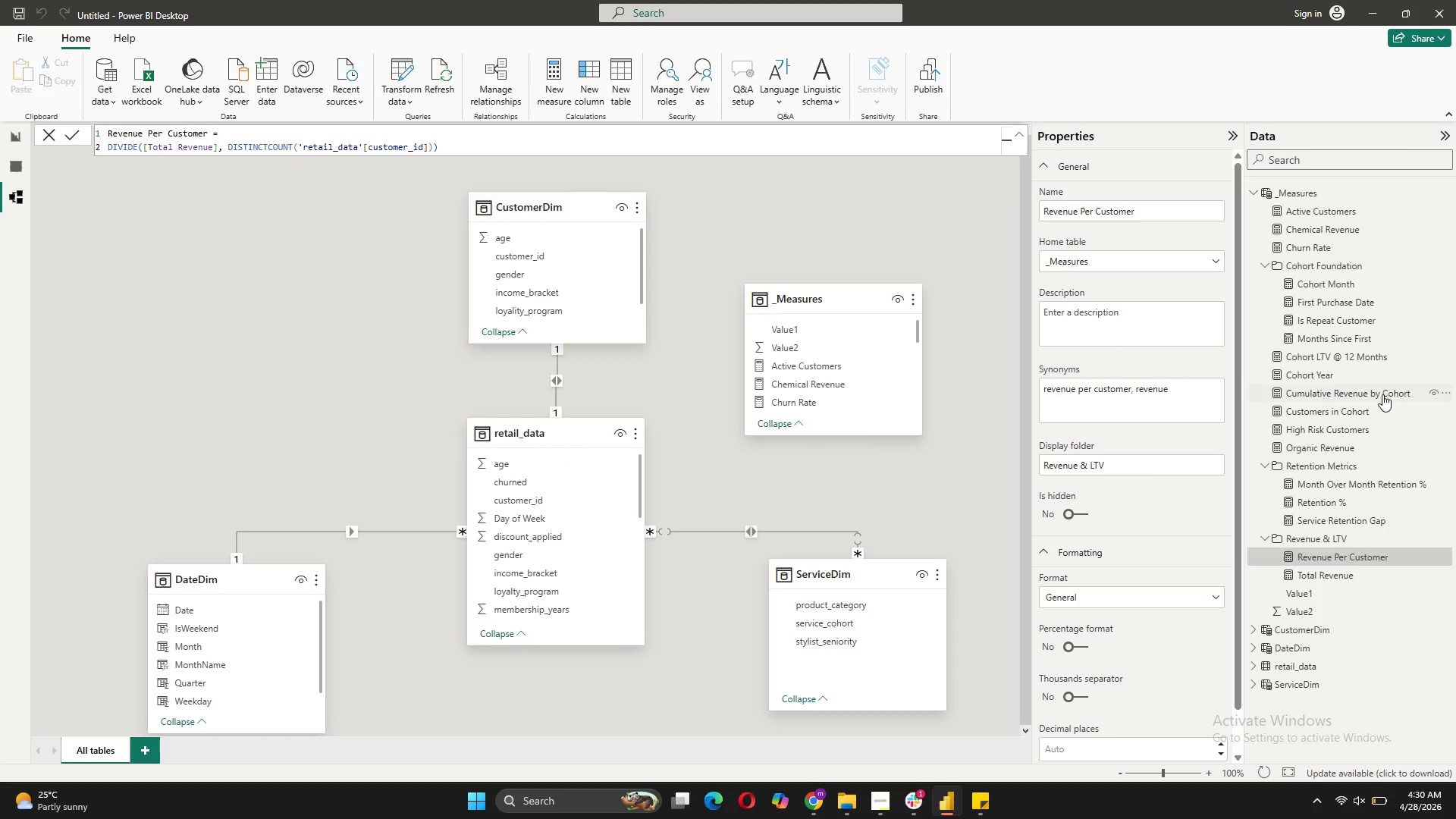 
left_click_drag(start_coordinate=[1382, 390], to_coordinate=[1365, 541])
 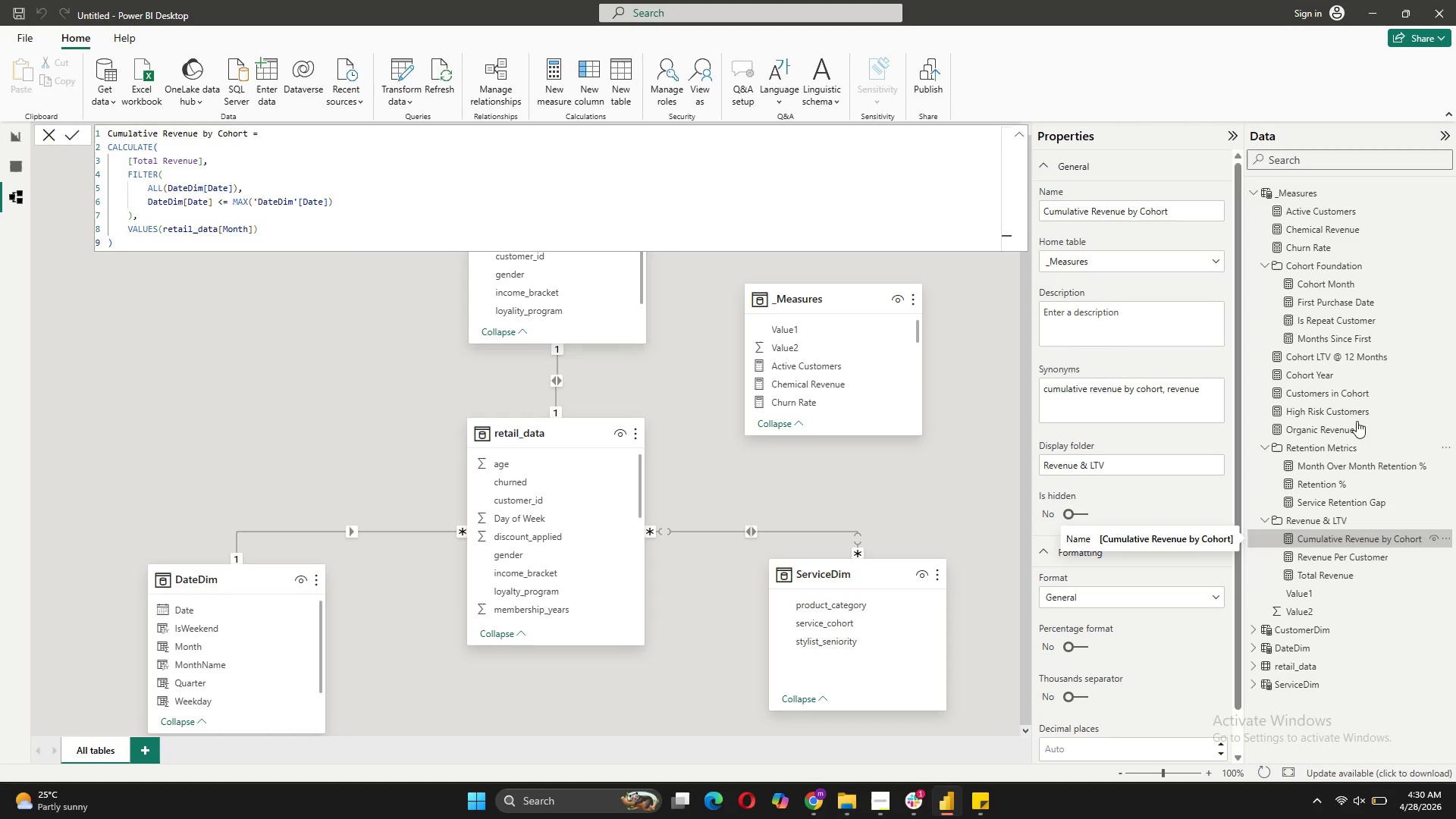 
left_click_drag(start_coordinate=[1337, 351], to_coordinate=[1348, 515])
 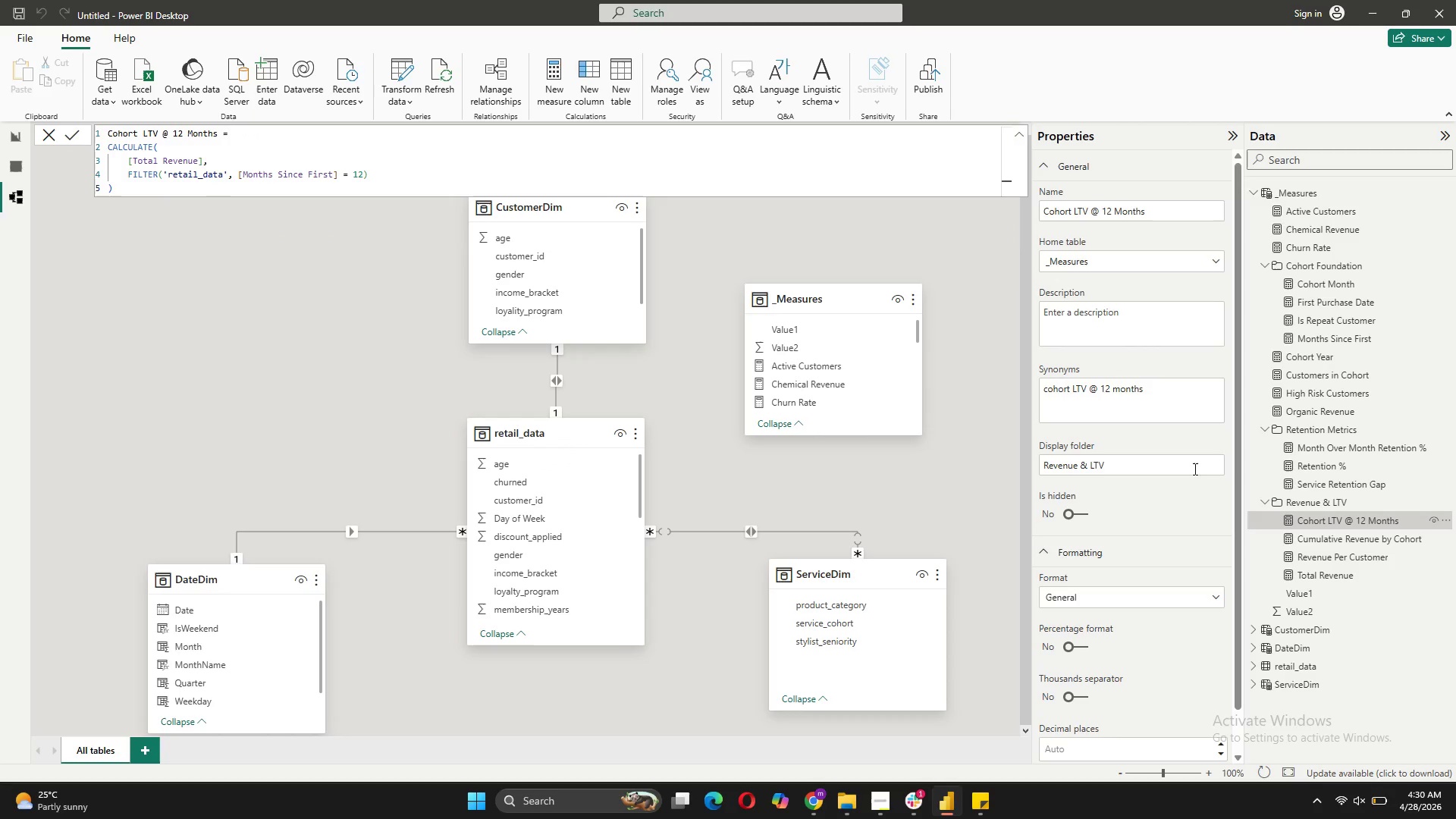 
wait(5.03)
 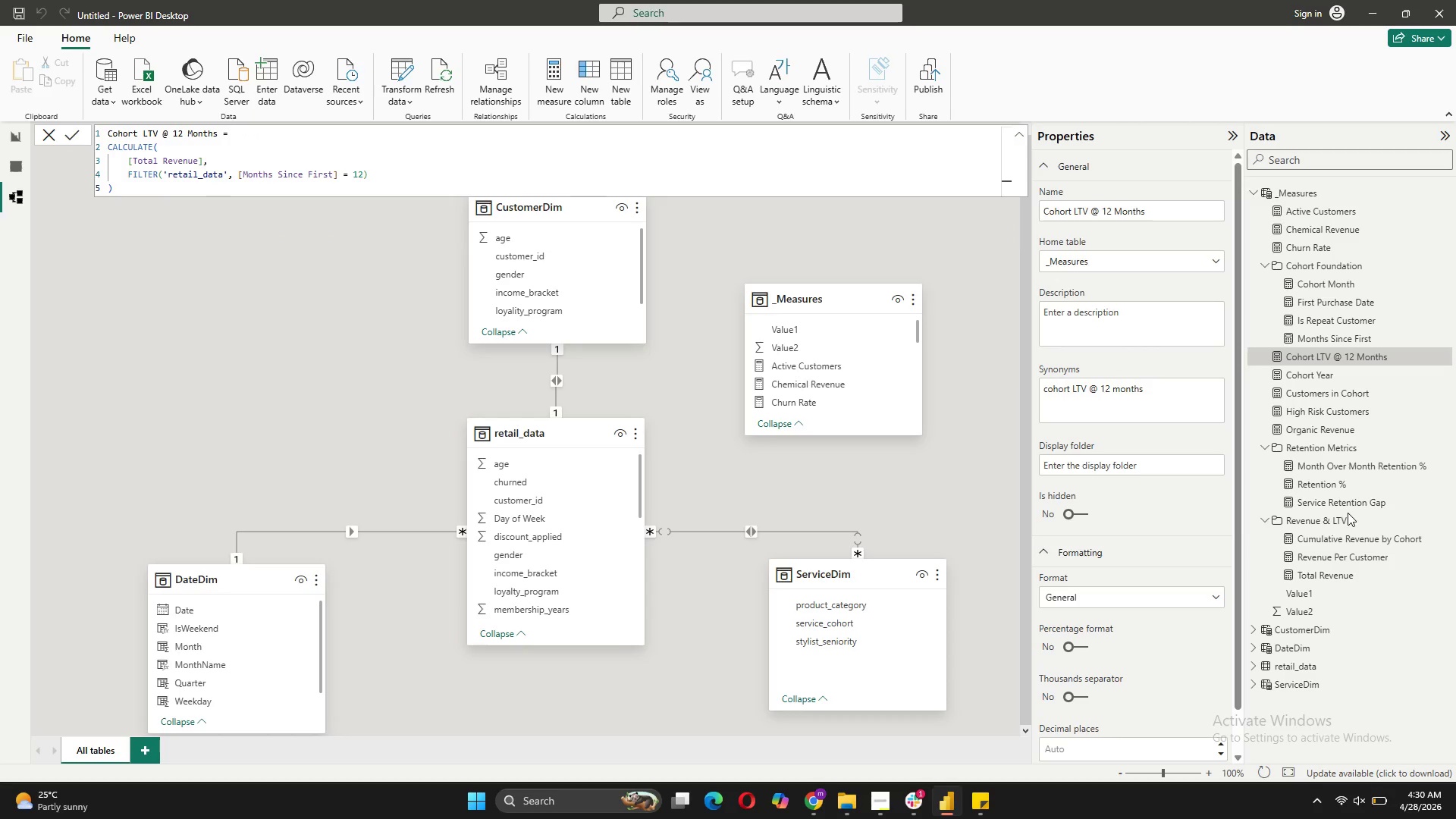 
mouse_move([1343, 601])
 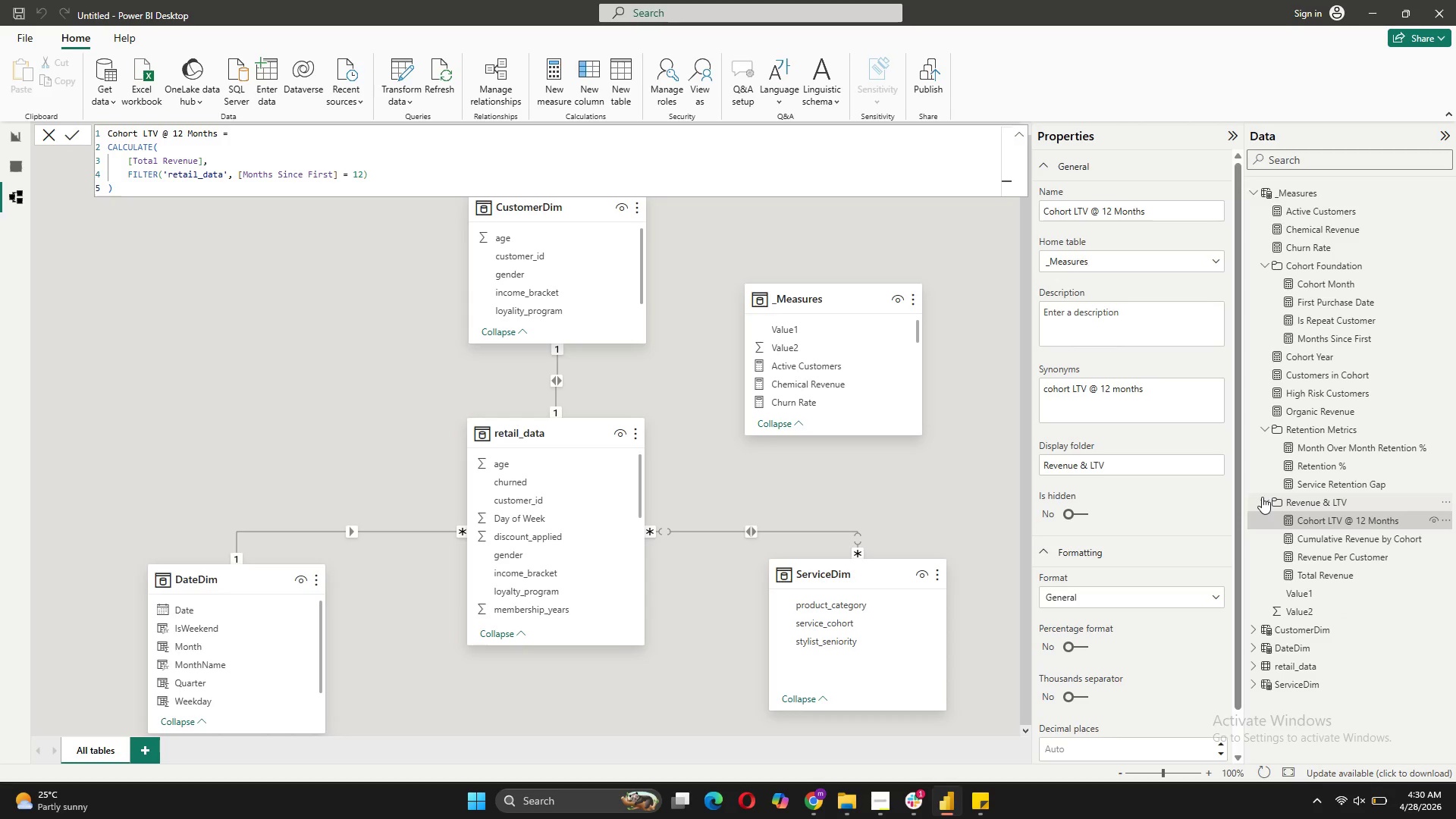 
left_click([1262, 497])
 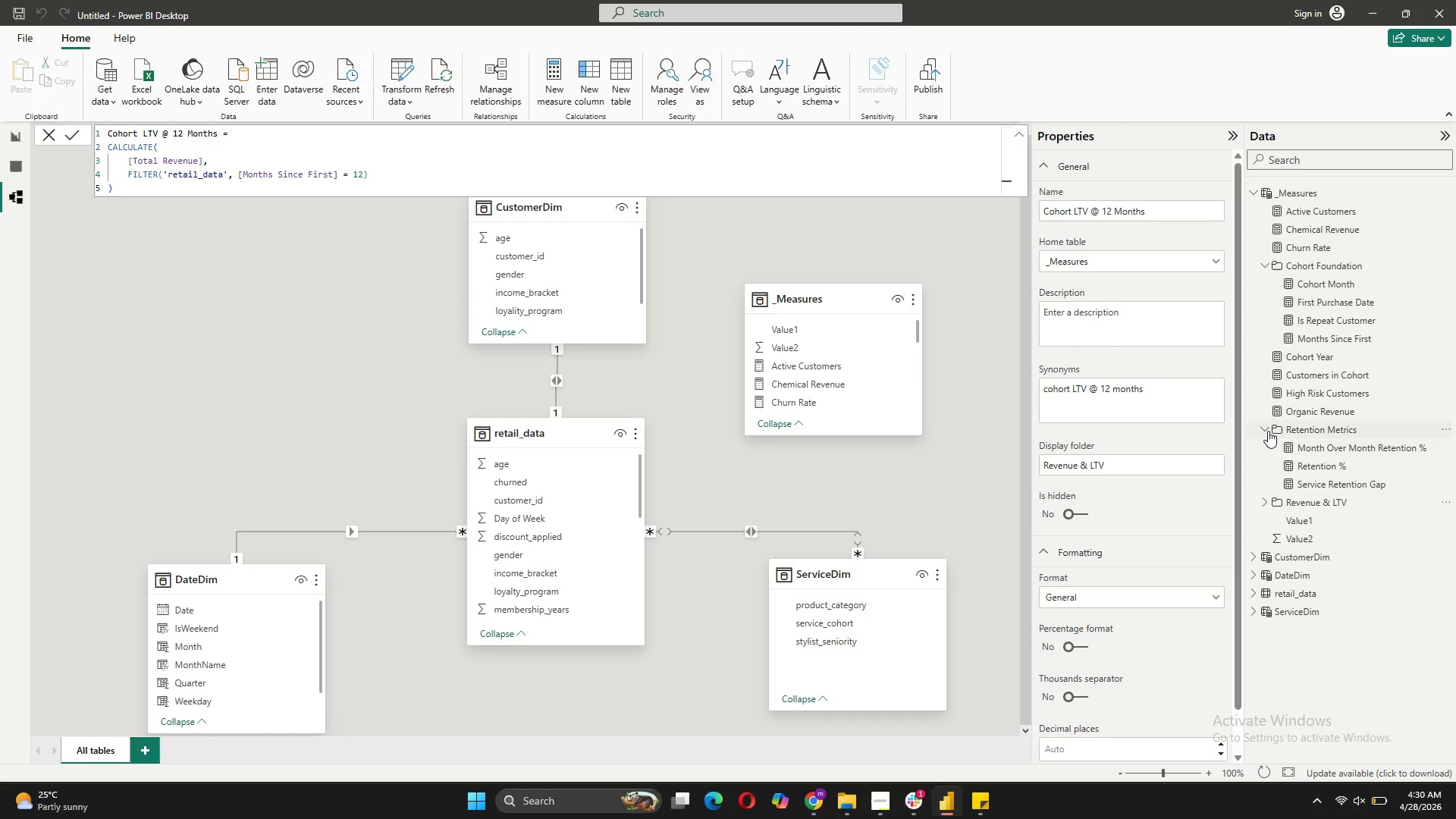 
left_click([1268, 431])
 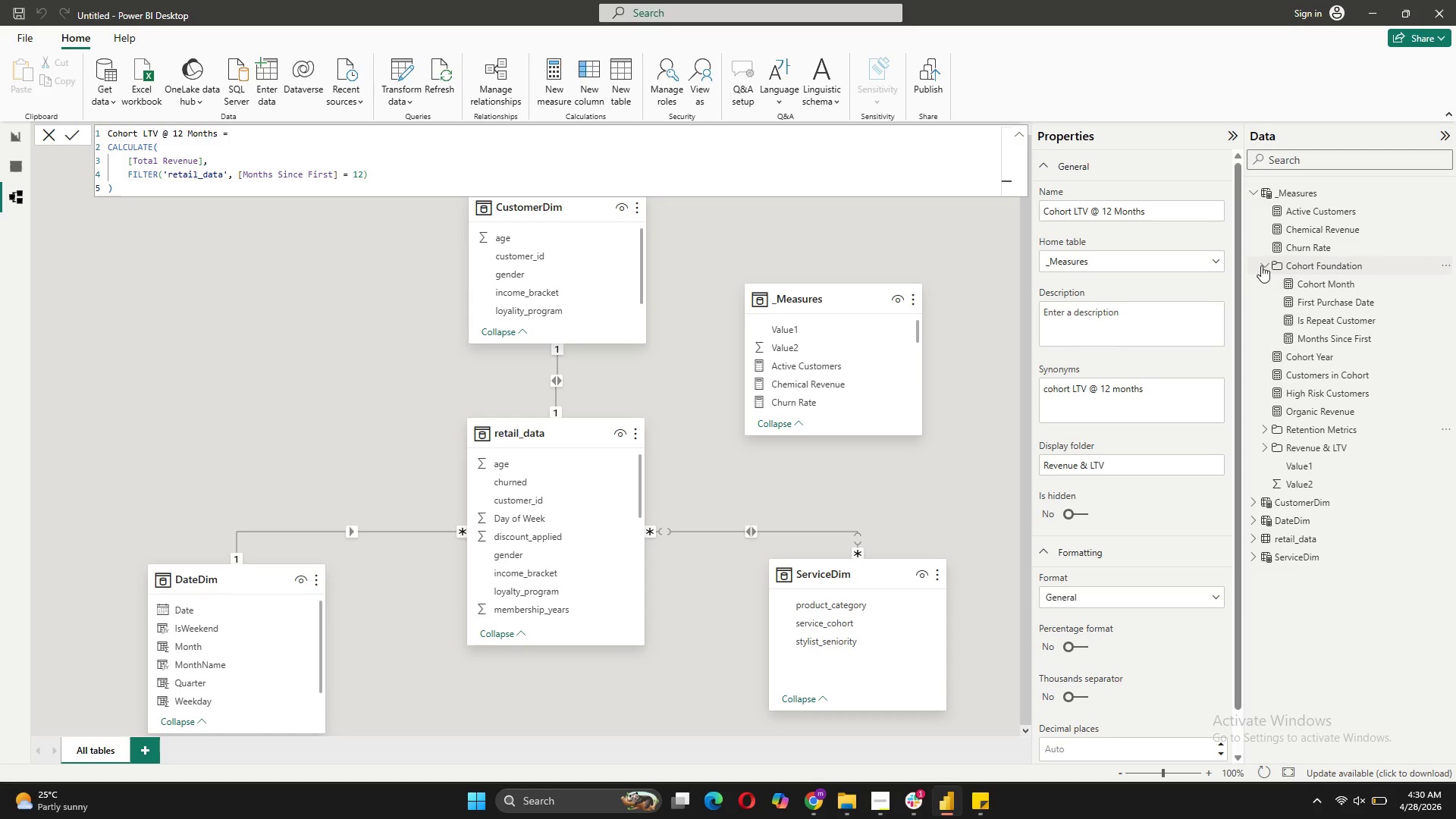 
left_click([1263, 265])
 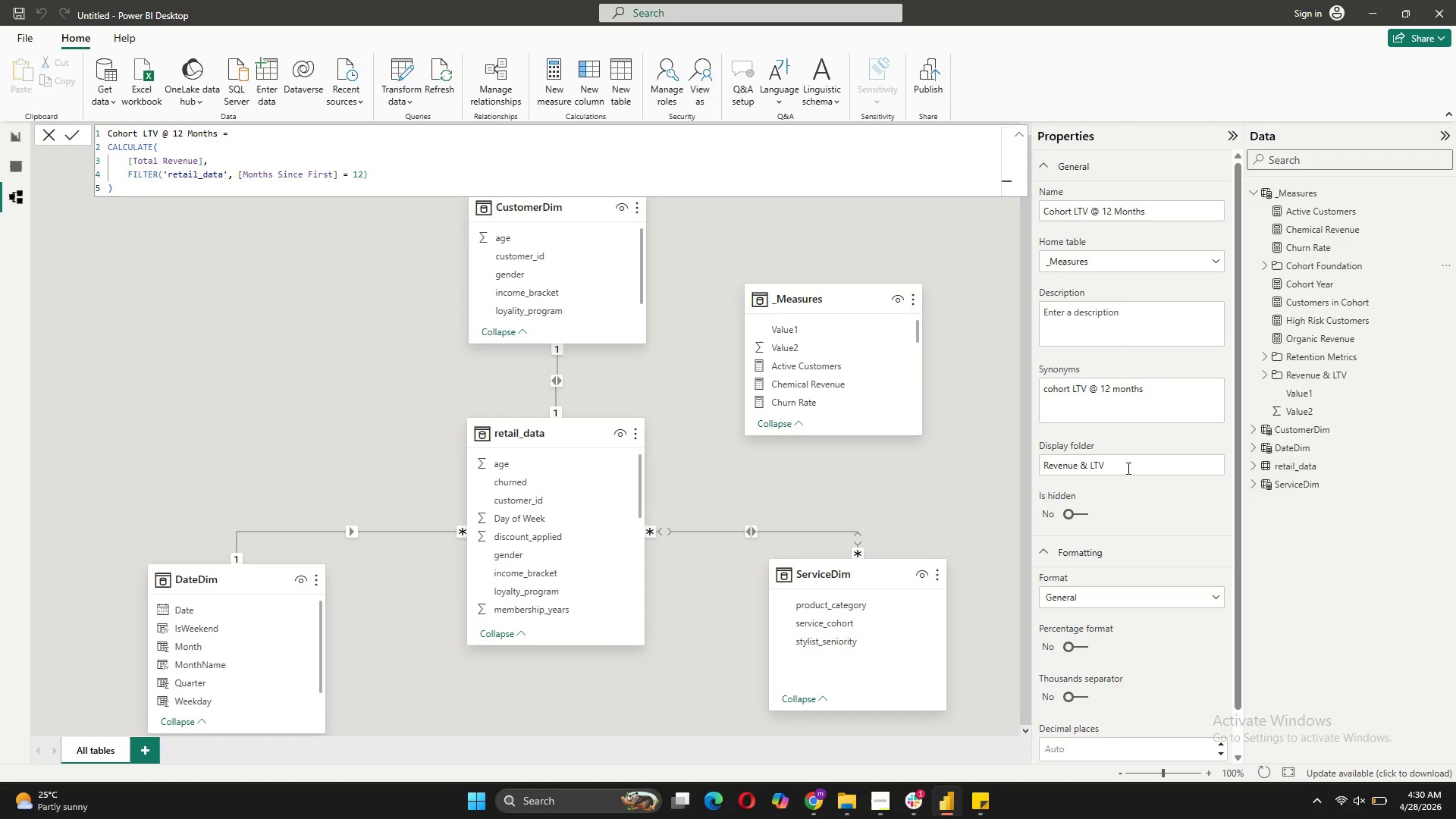 
wait(6.05)
 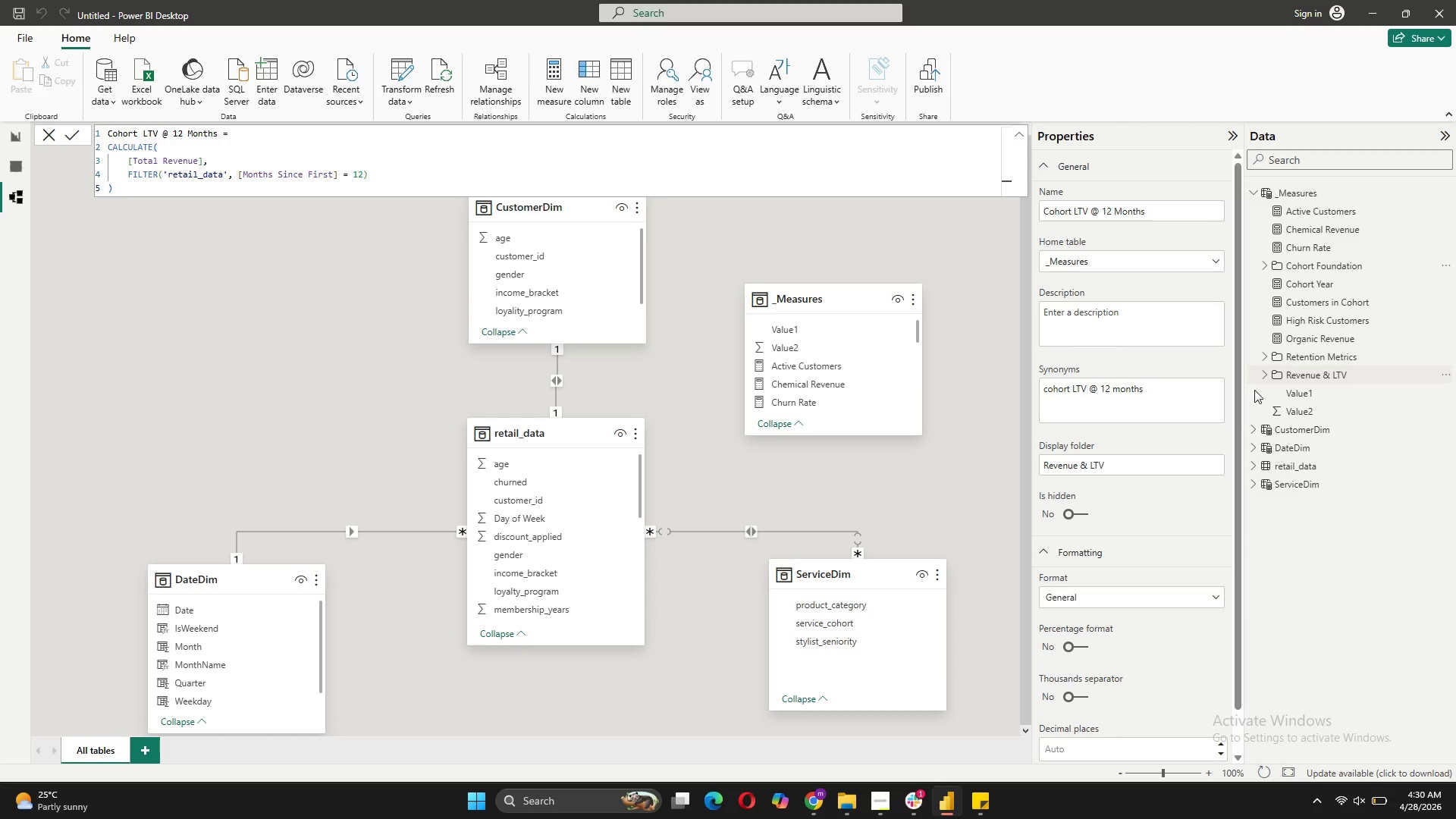 
left_click([1318, 245])
 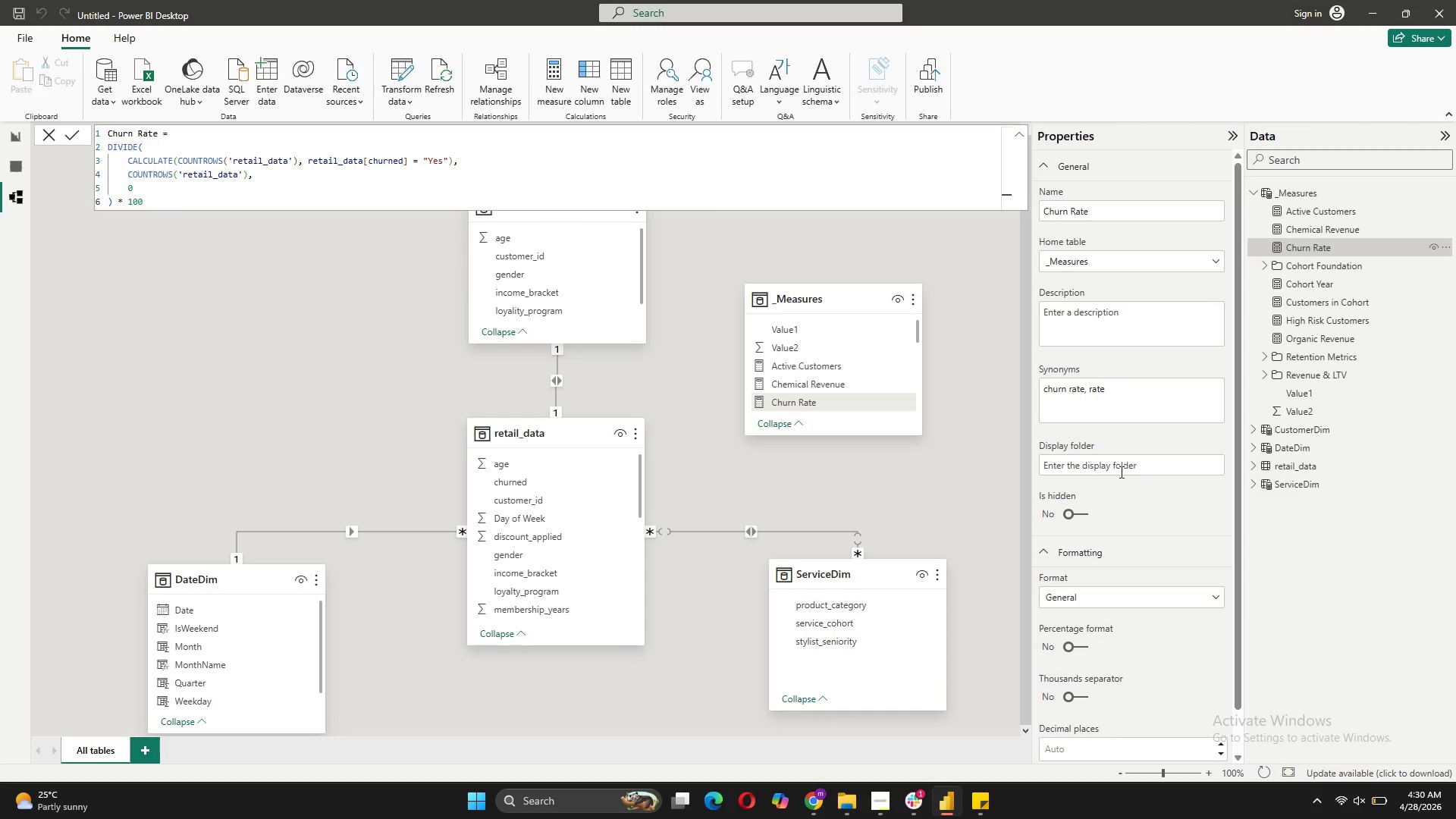 
left_click([1121, 466])
 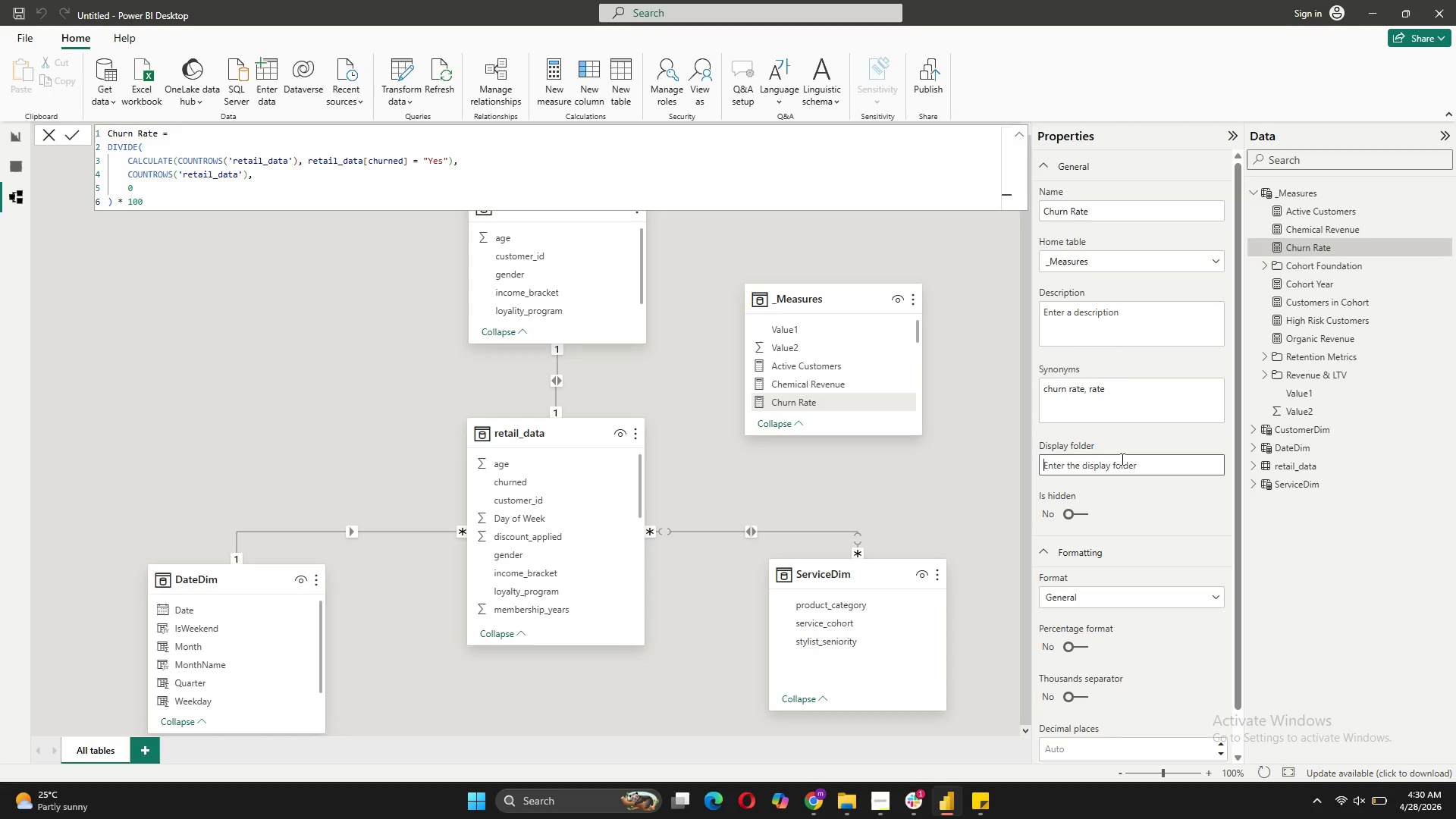 
type(Churn Analysis)
 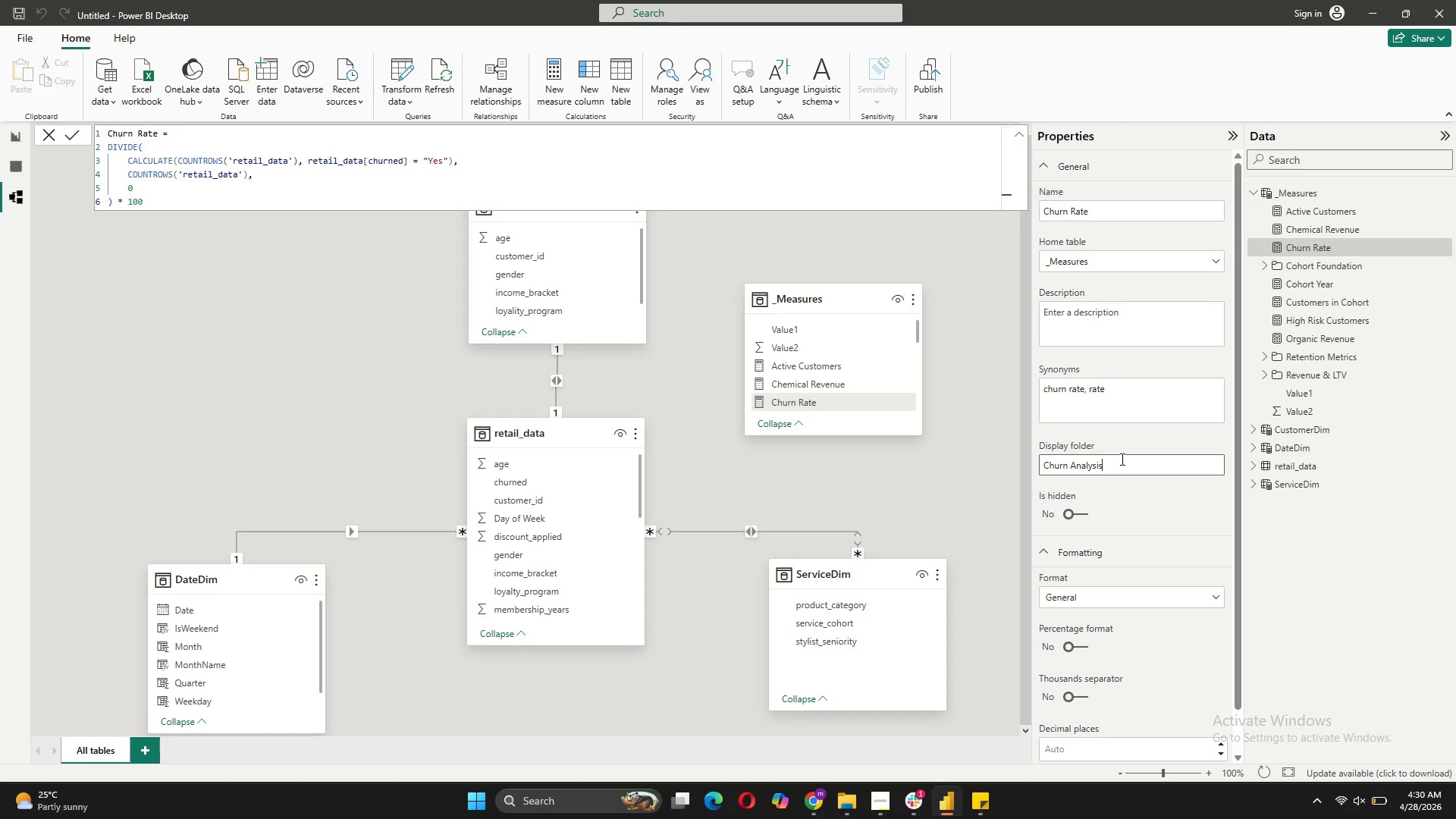 
key(Enter)
 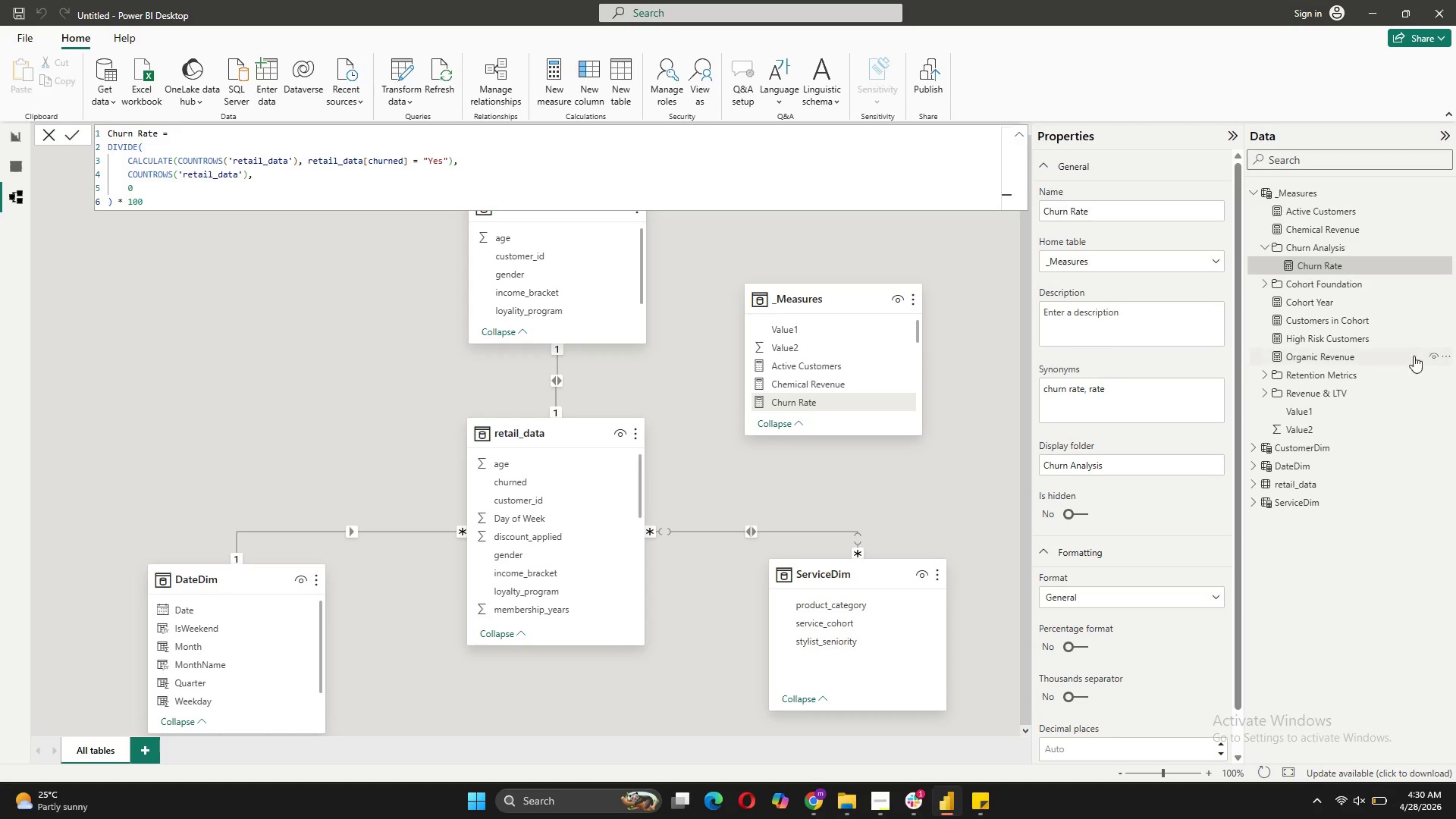 
left_click_drag(start_coordinate=[1327, 336], to_coordinate=[1311, 246])
 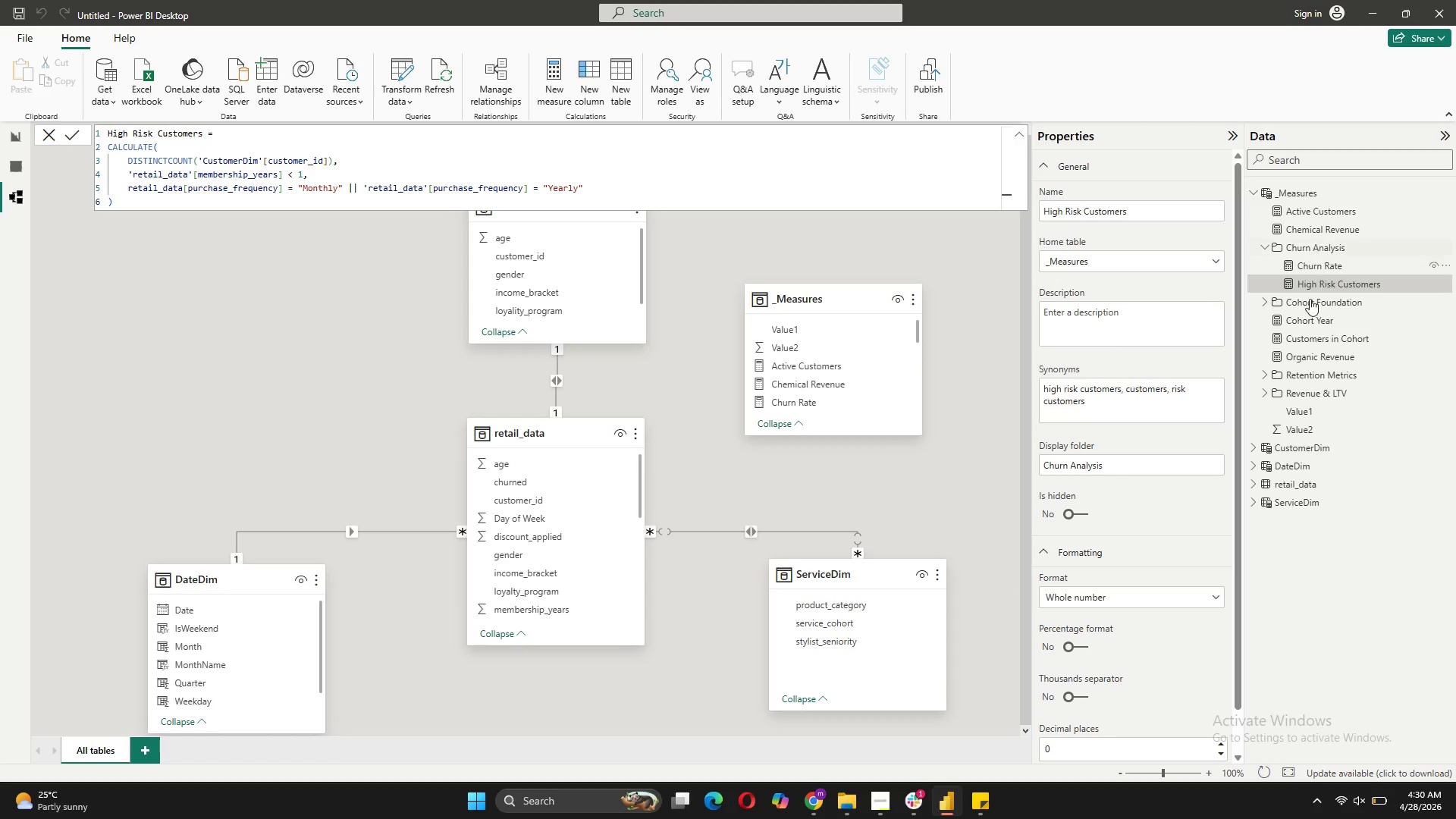 
mouse_move([1292, 377])
 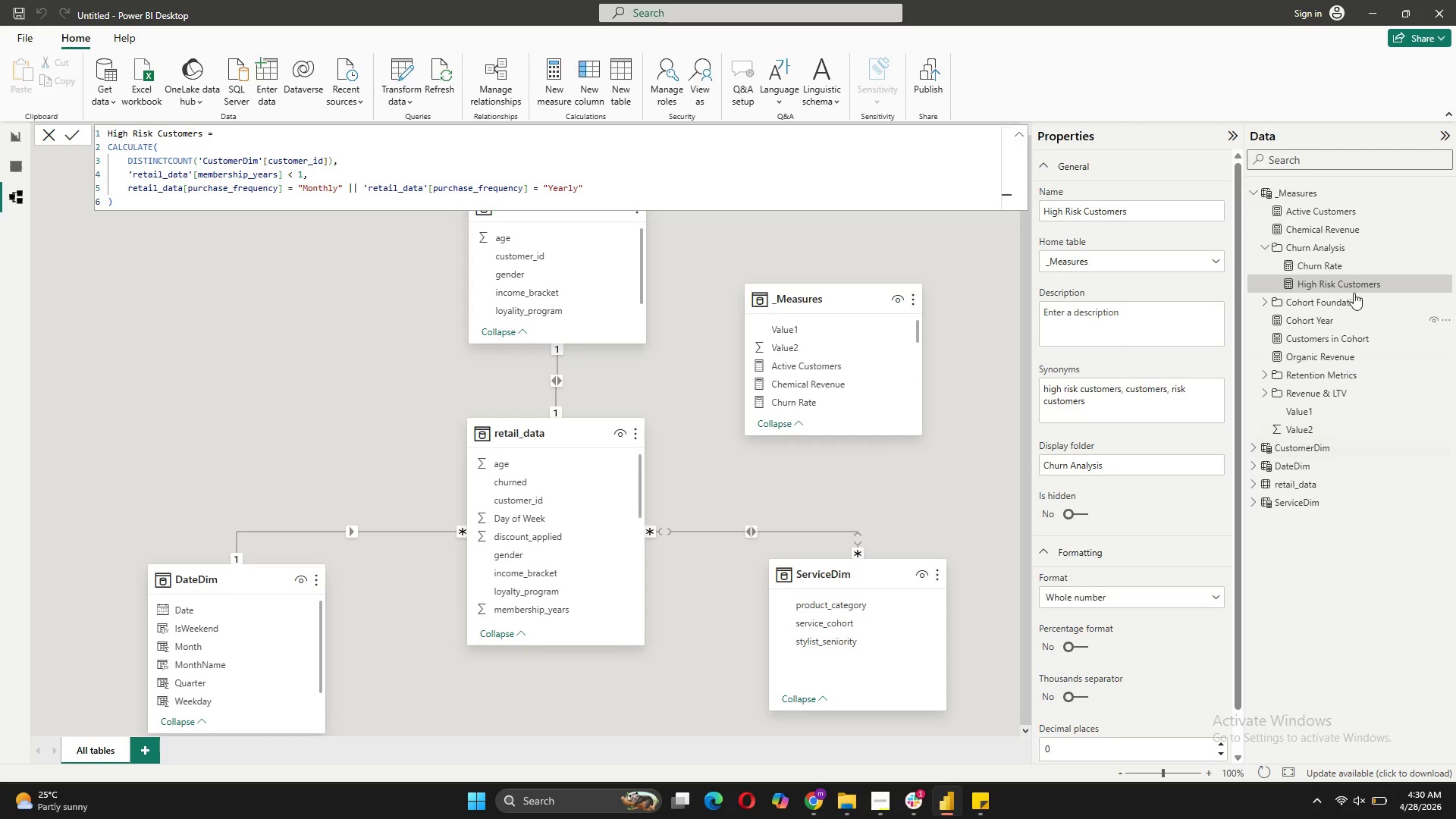 
left_click([1333, 233])
 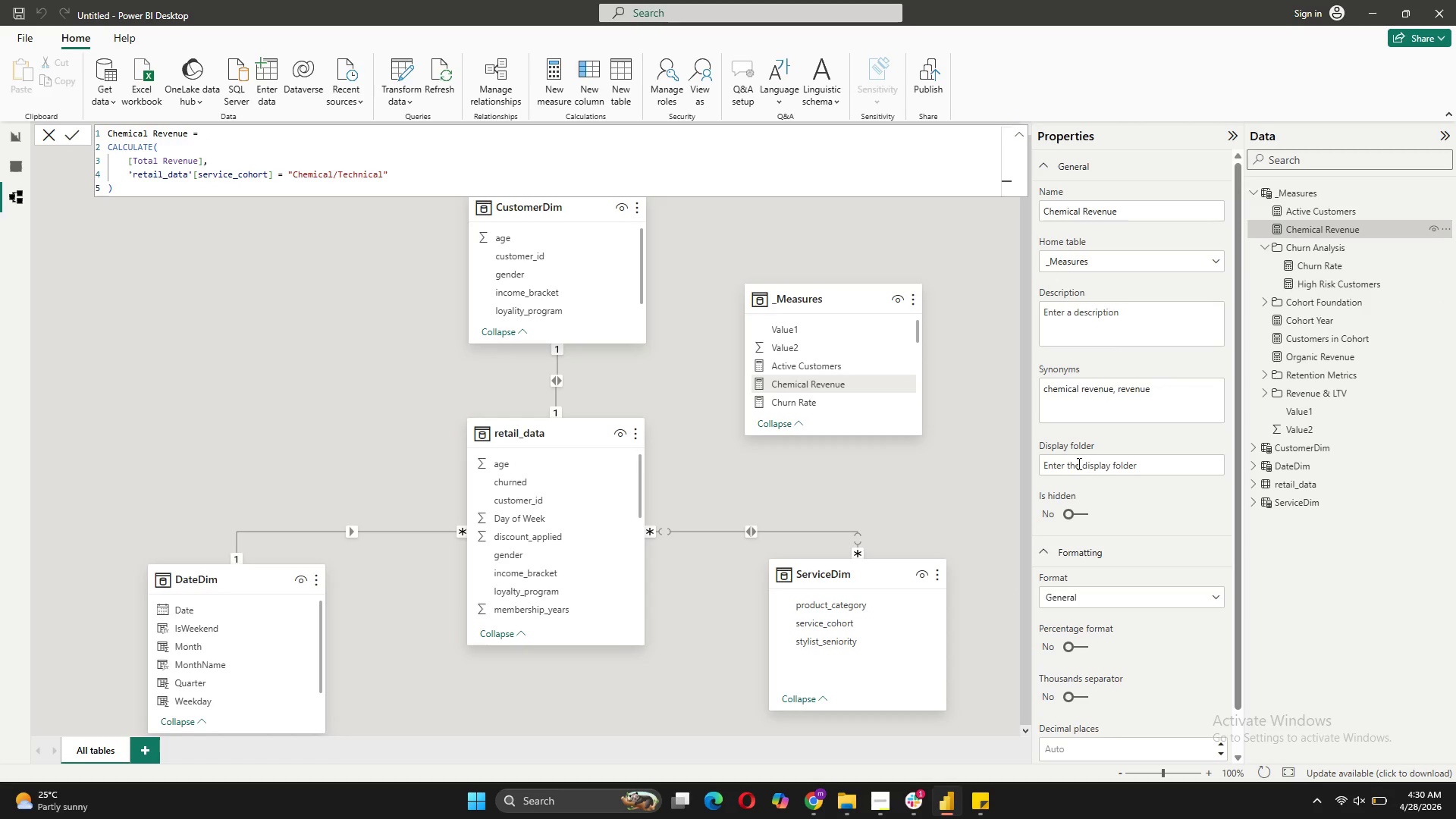 
left_click([1075, 467])
 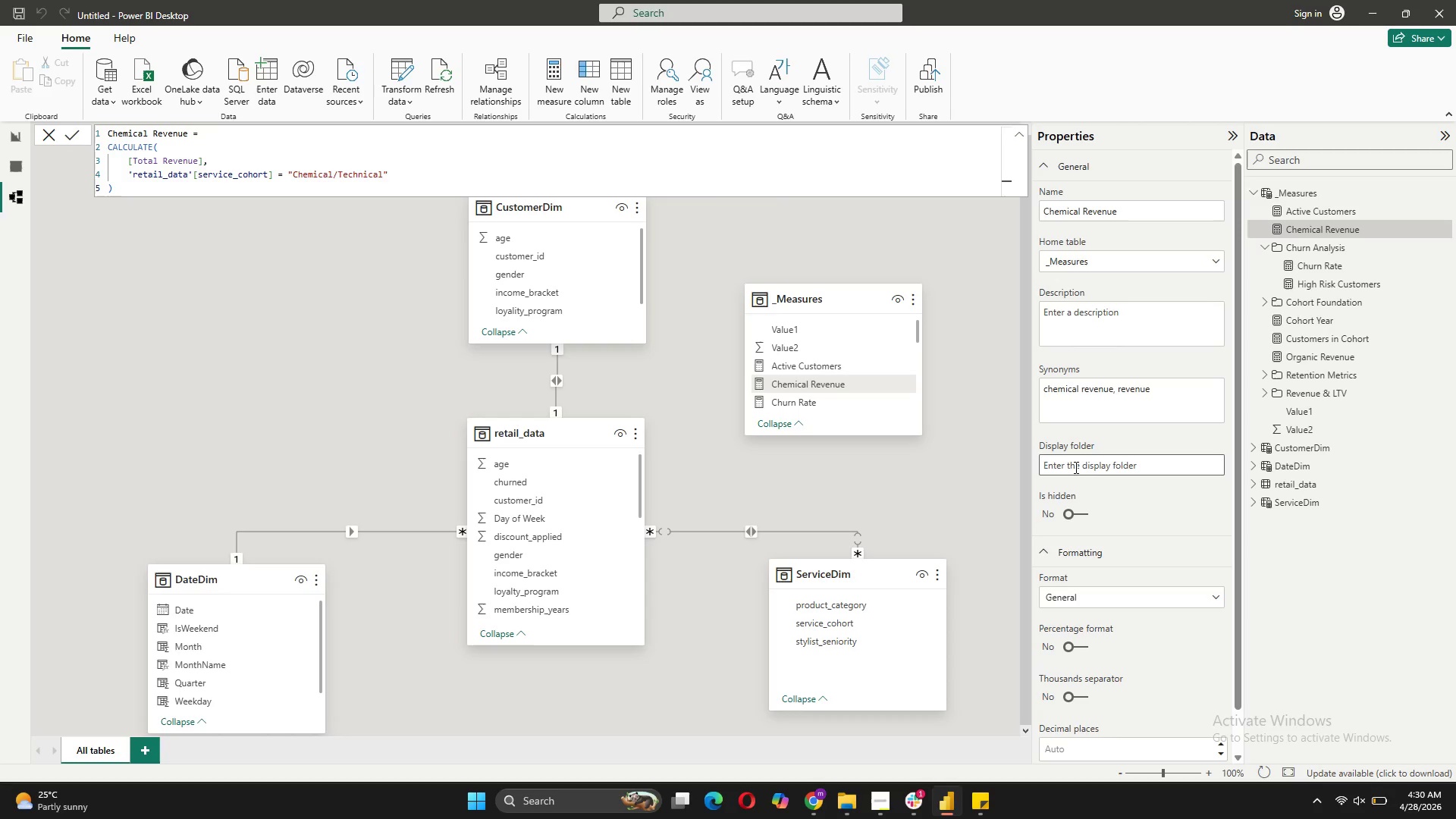 
type(Service Specific)
 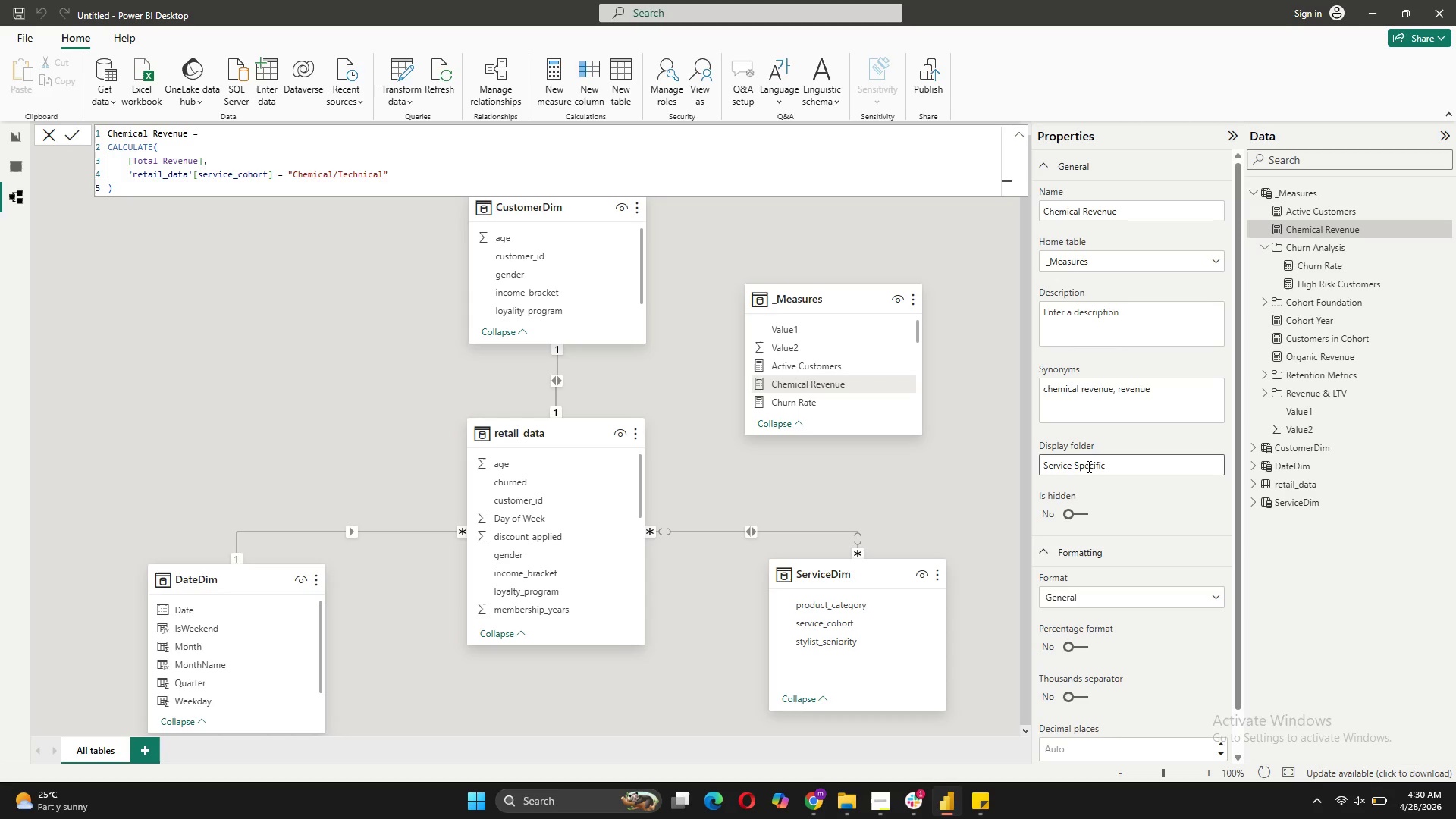 
key(Enter)
 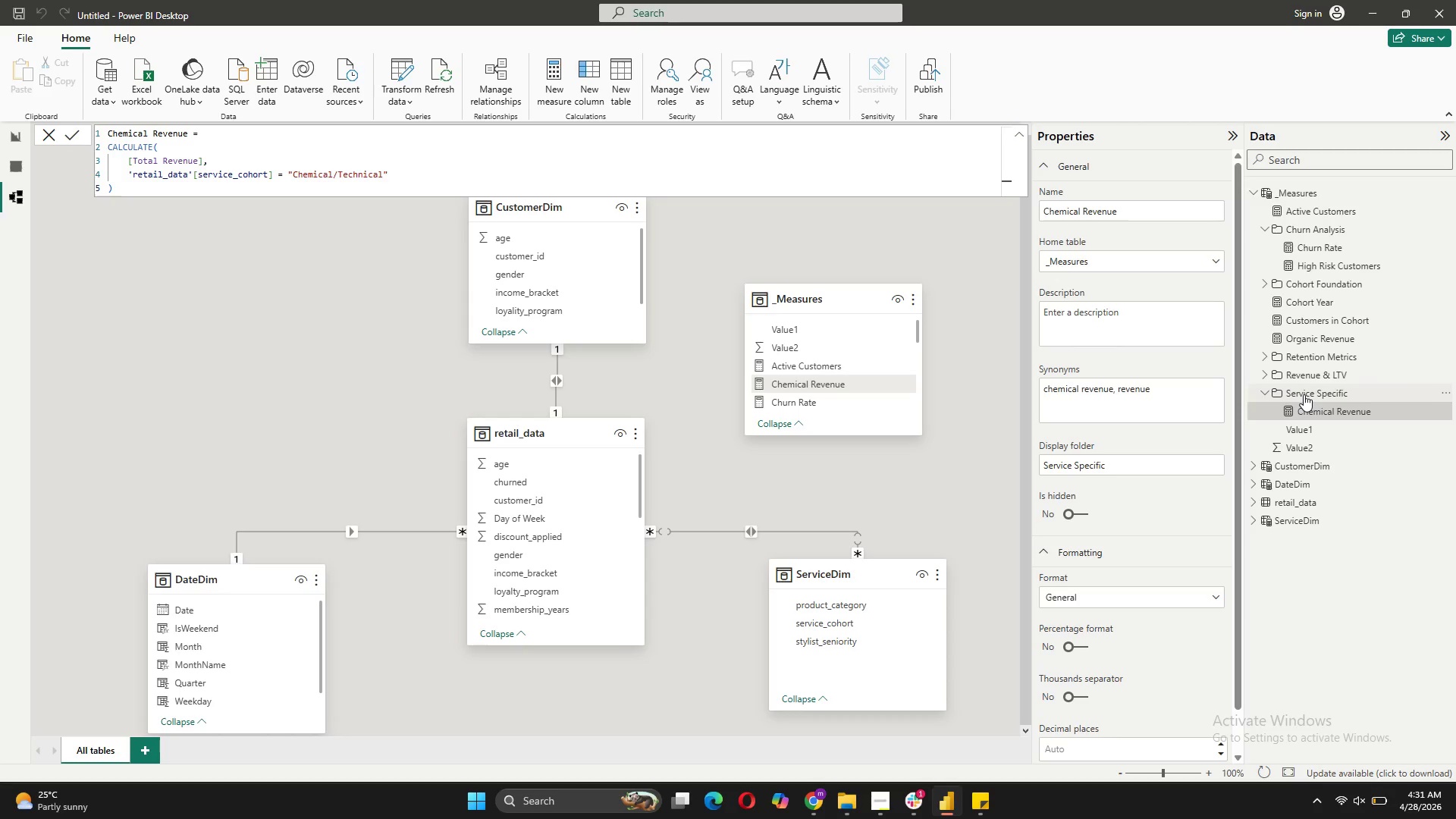 
wait(7.4)
 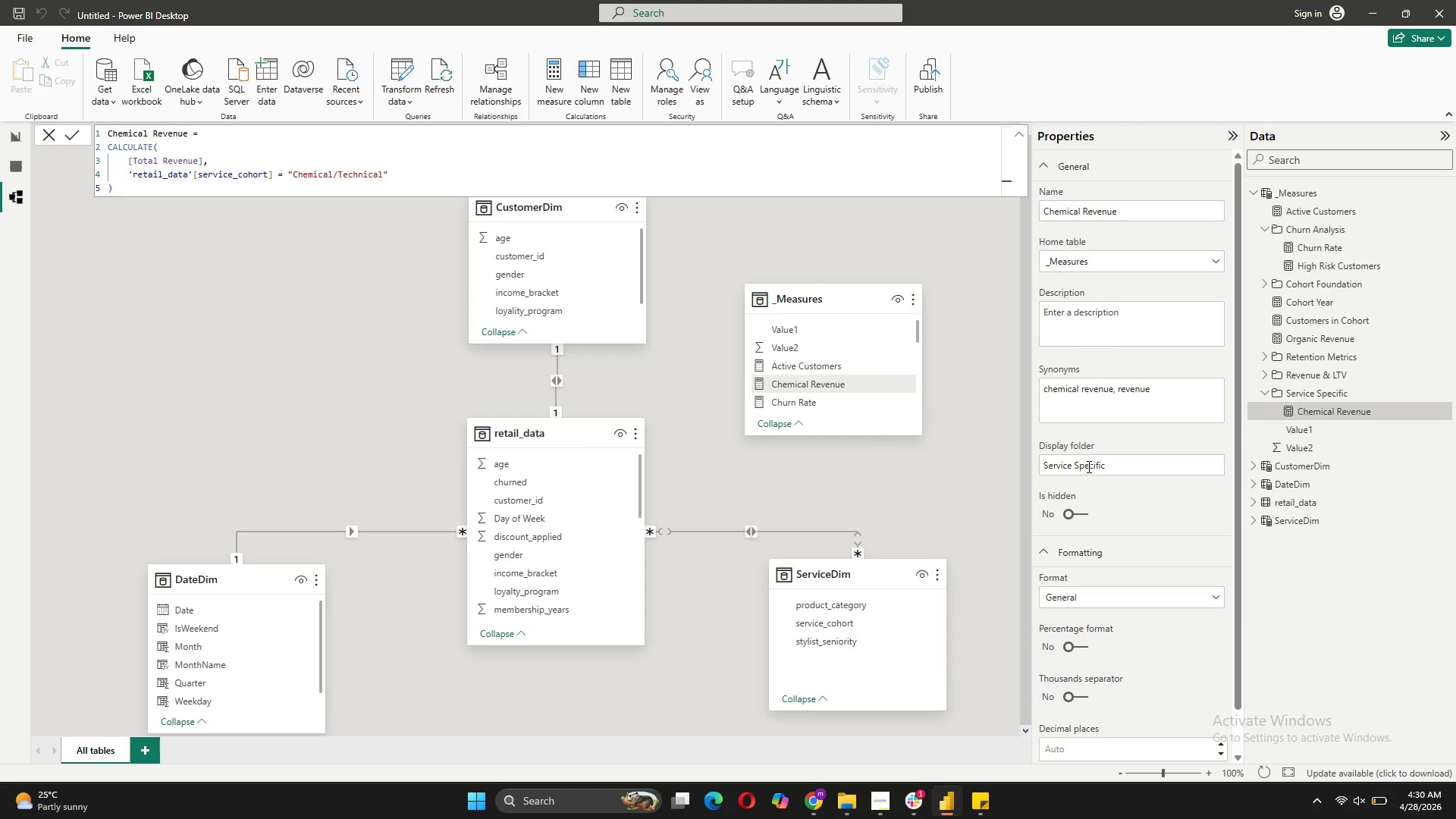 
mouse_move([1332, 386])
 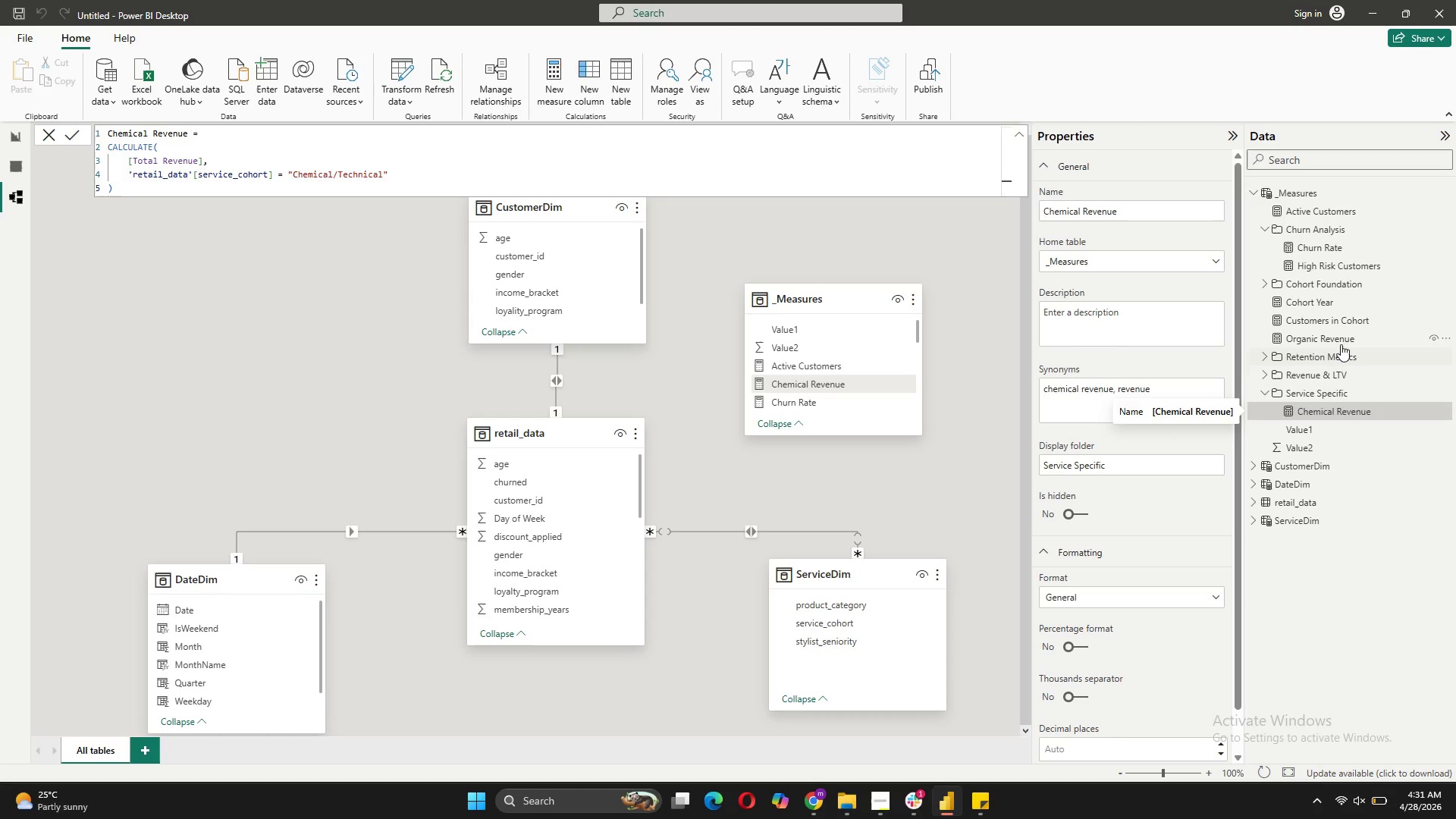 
mouse_move([1341, 372])
 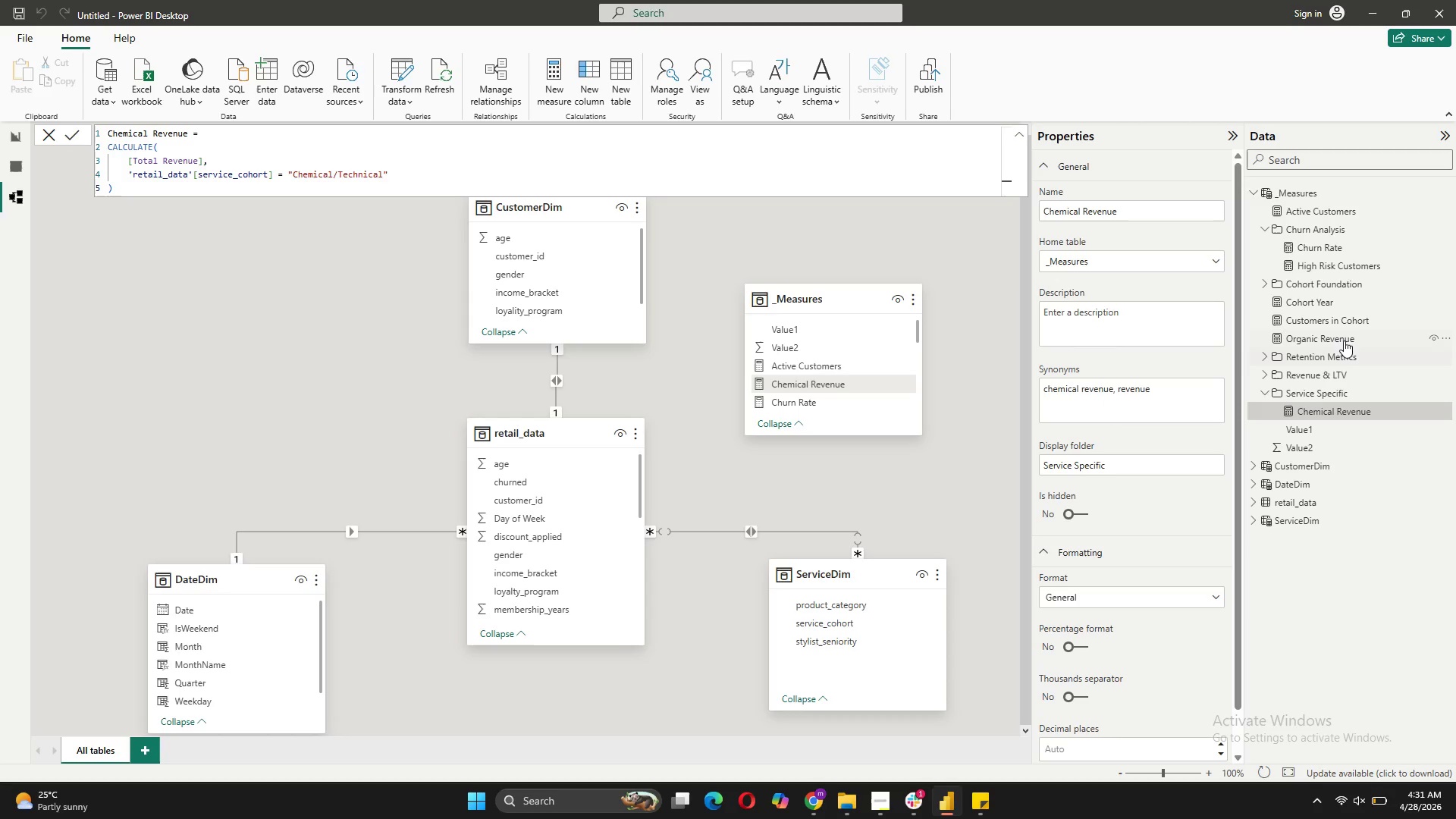 
left_click_drag(start_coordinate=[1344, 340], to_coordinate=[1338, 398])
 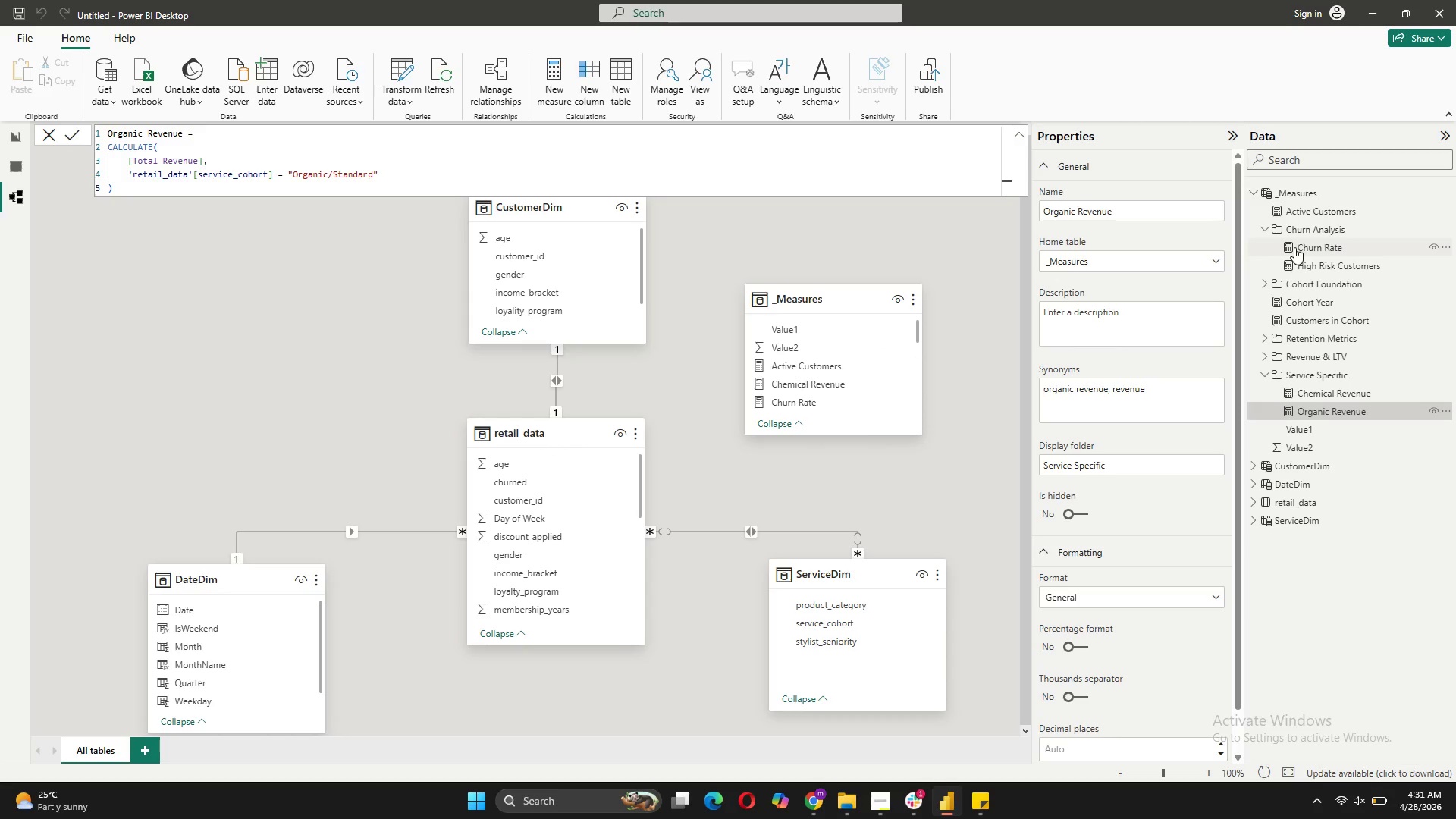 
wait(5.45)
 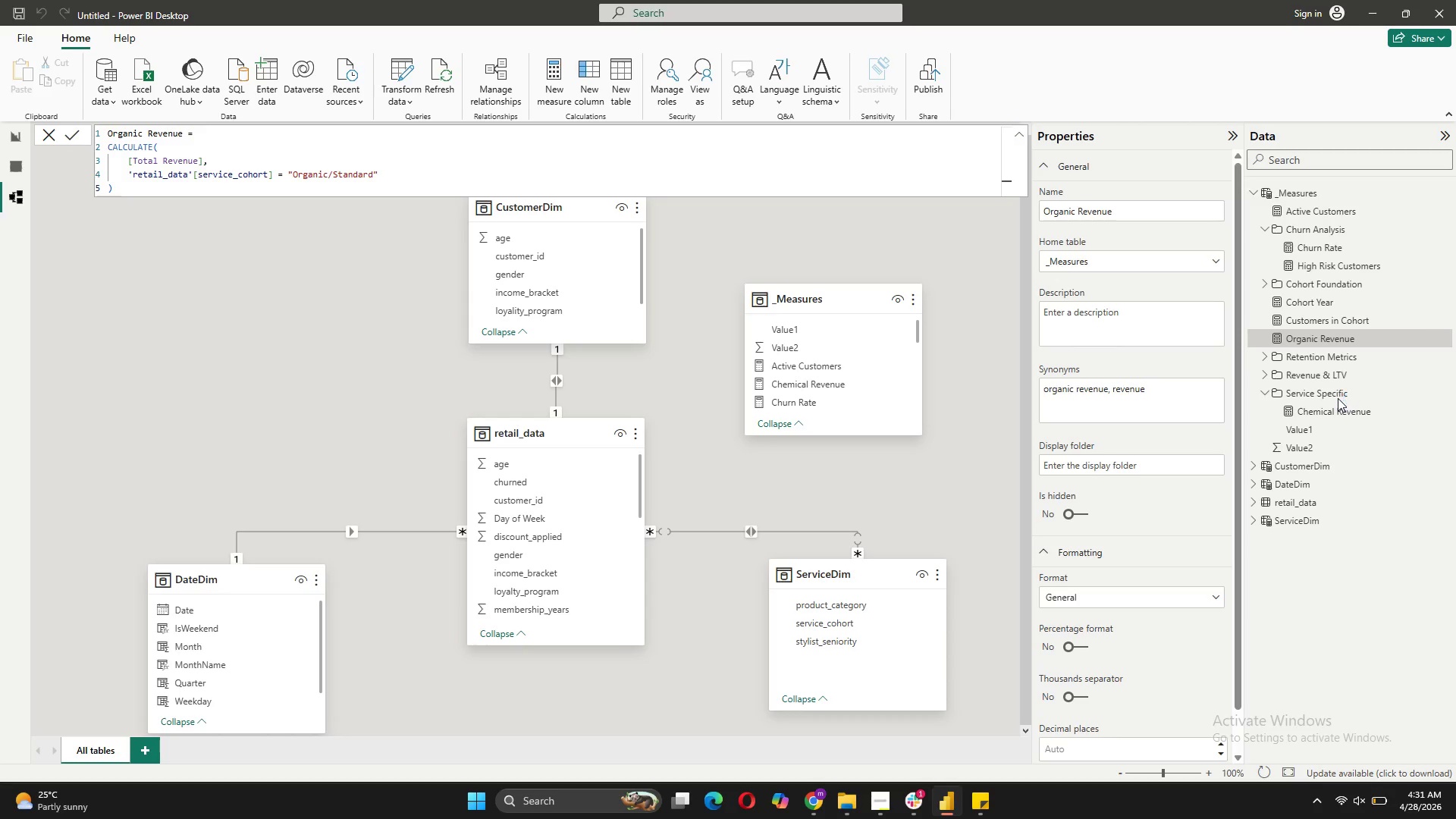 
mouse_move([1301, 378])
 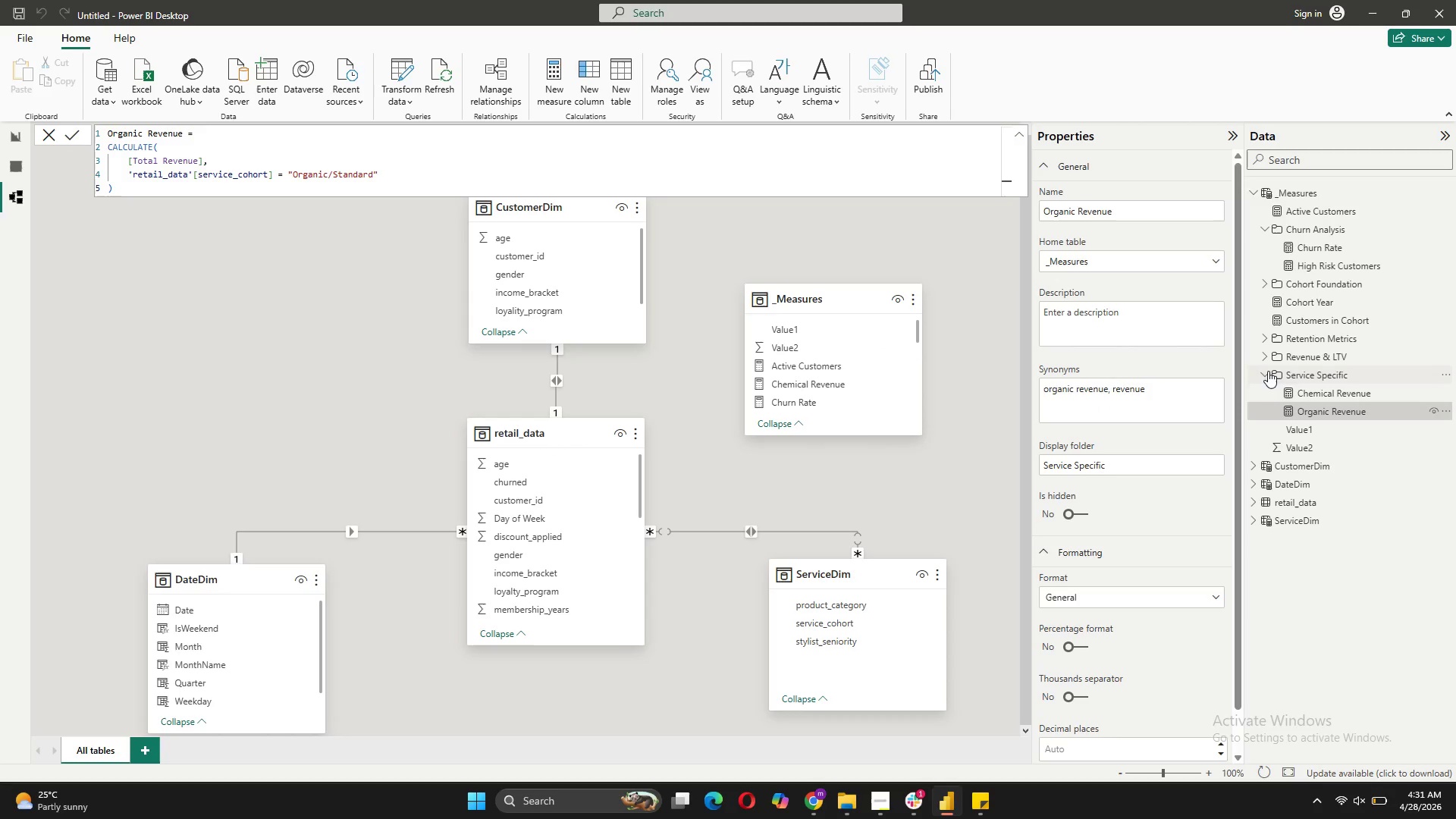 
left_click([1271, 369])
 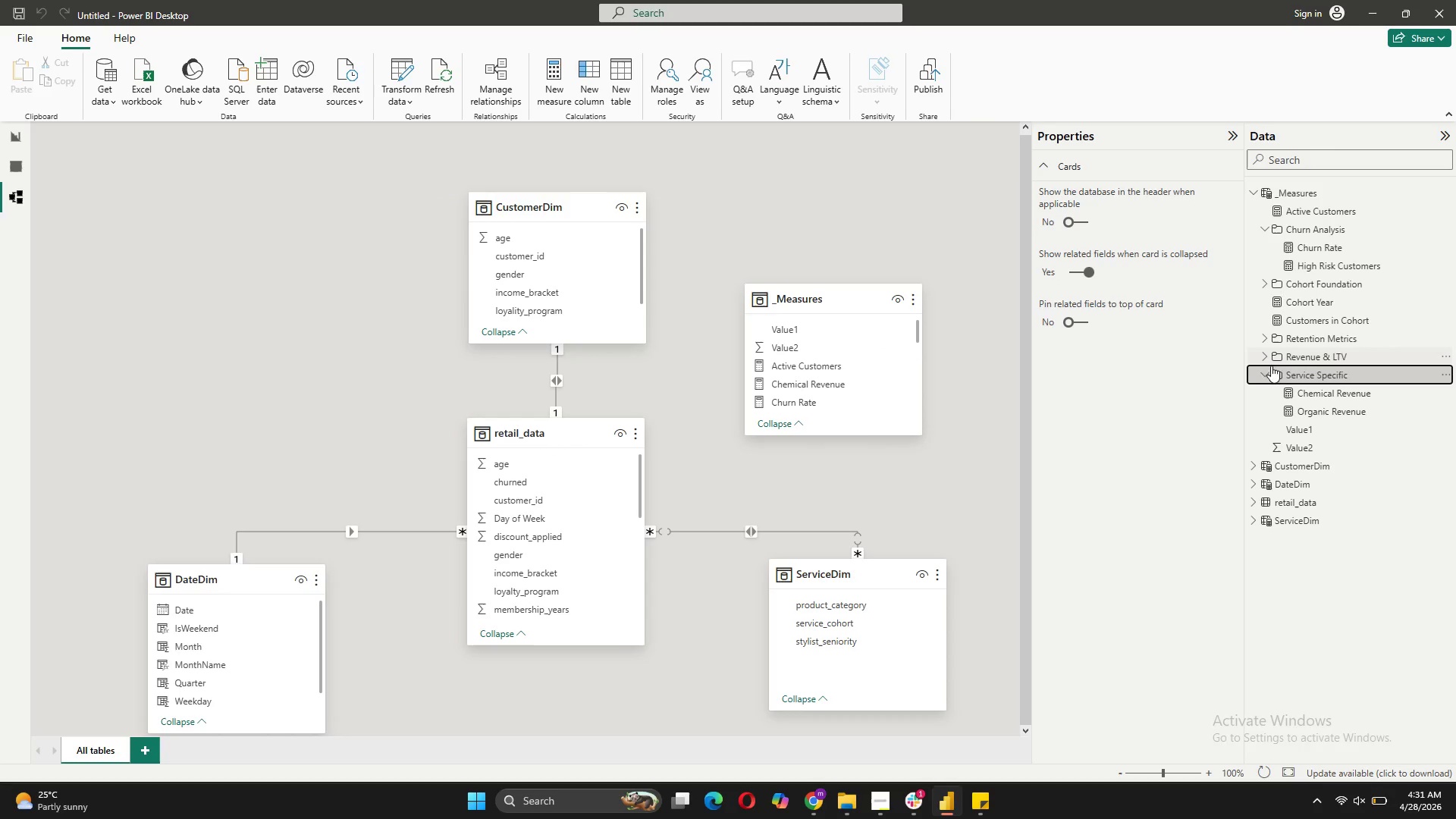 
left_click([1267, 370])
 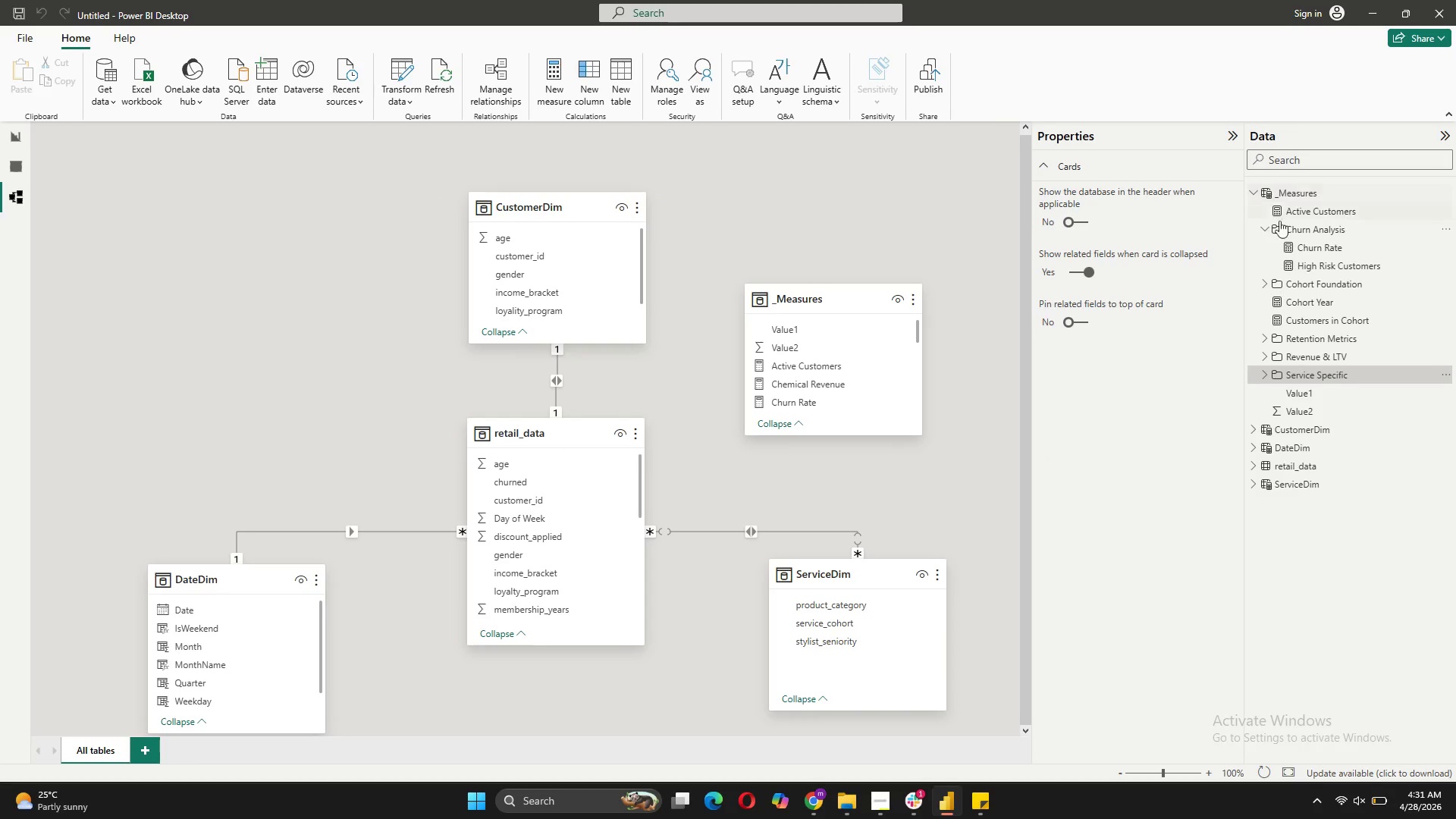 
left_click([1263, 225])
 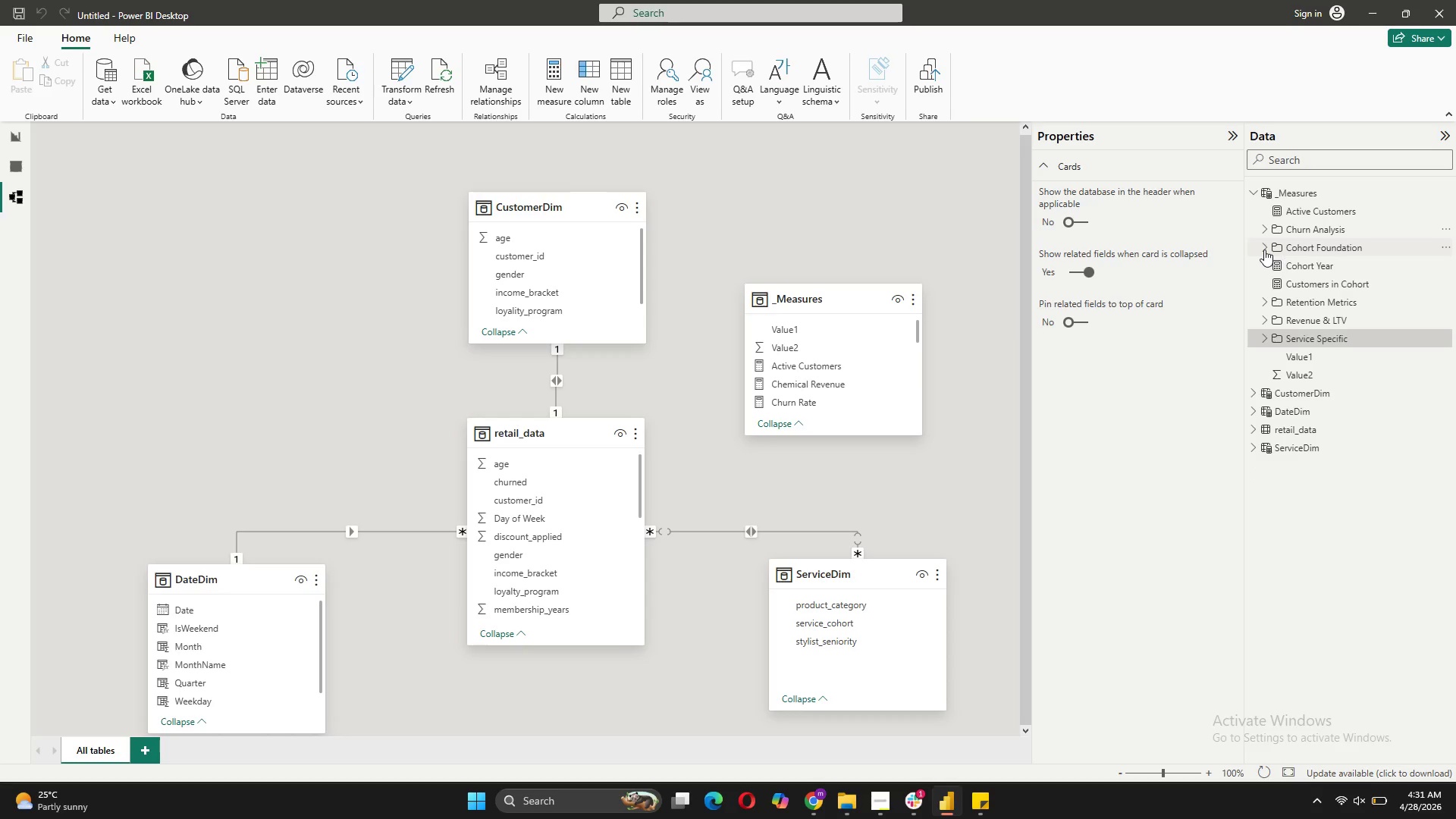 
left_click([1264, 249])
 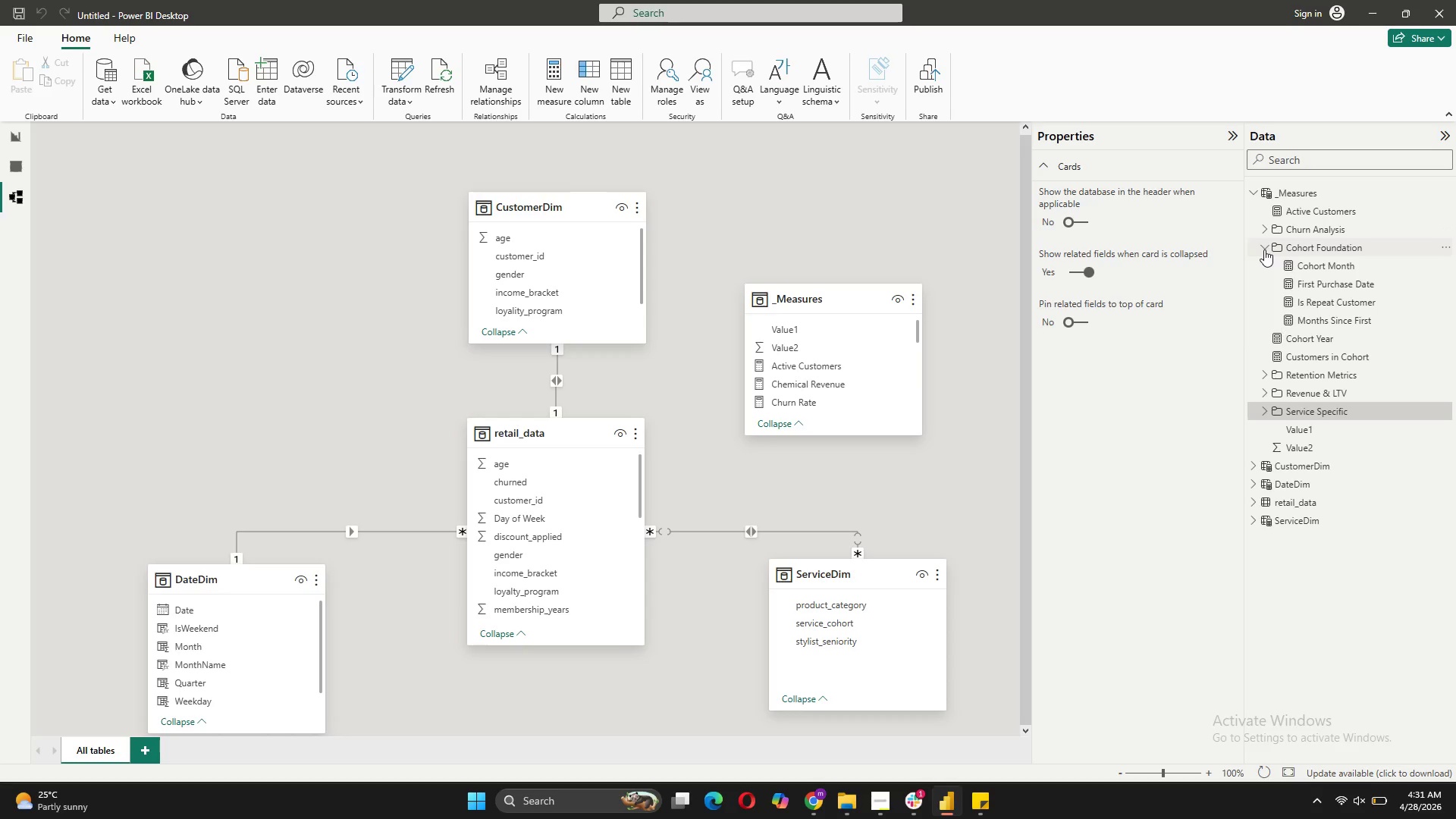 
left_click([1264, 249])
 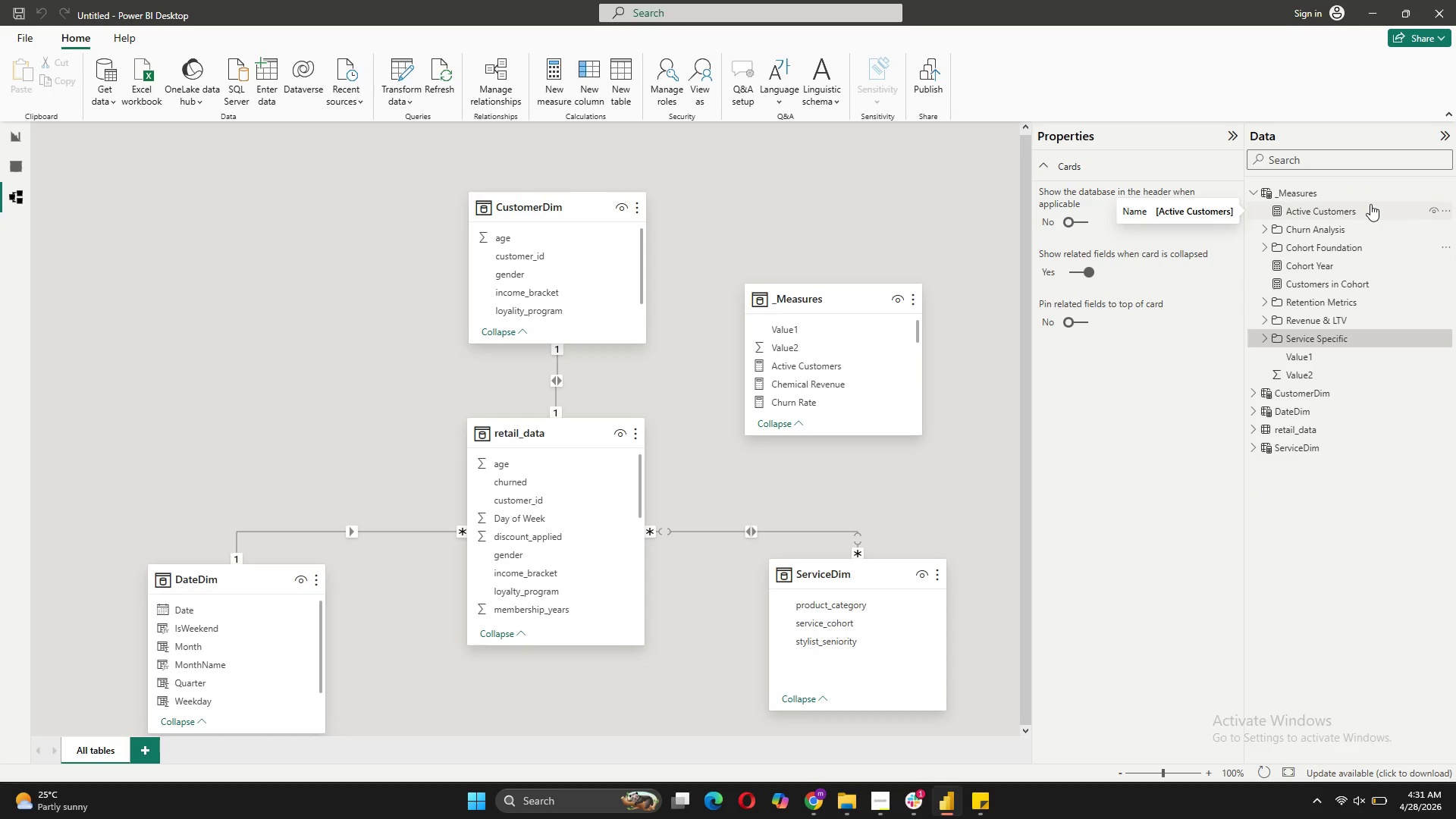 
wait(8.92)
 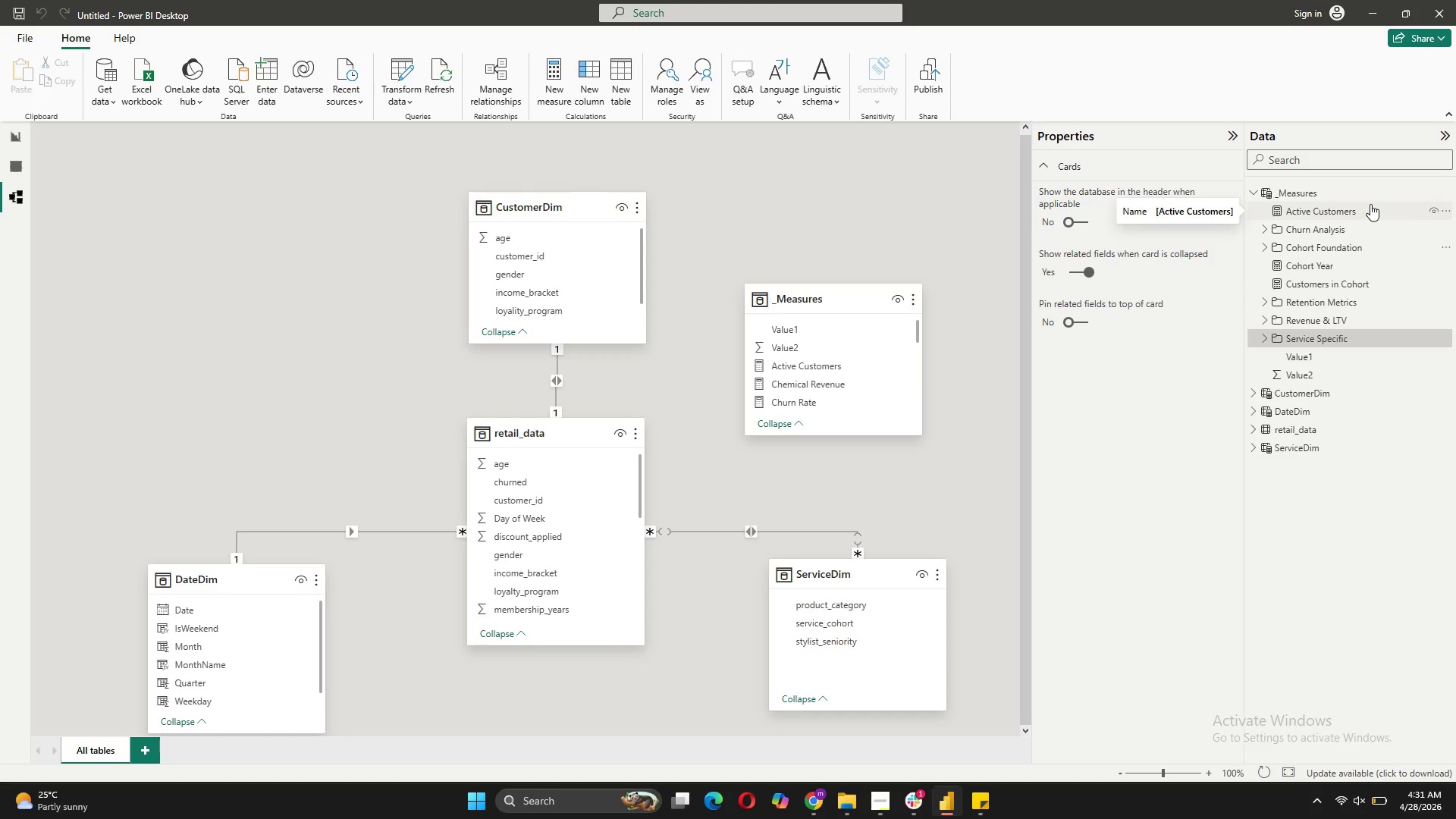 
left_click([14, 139])
 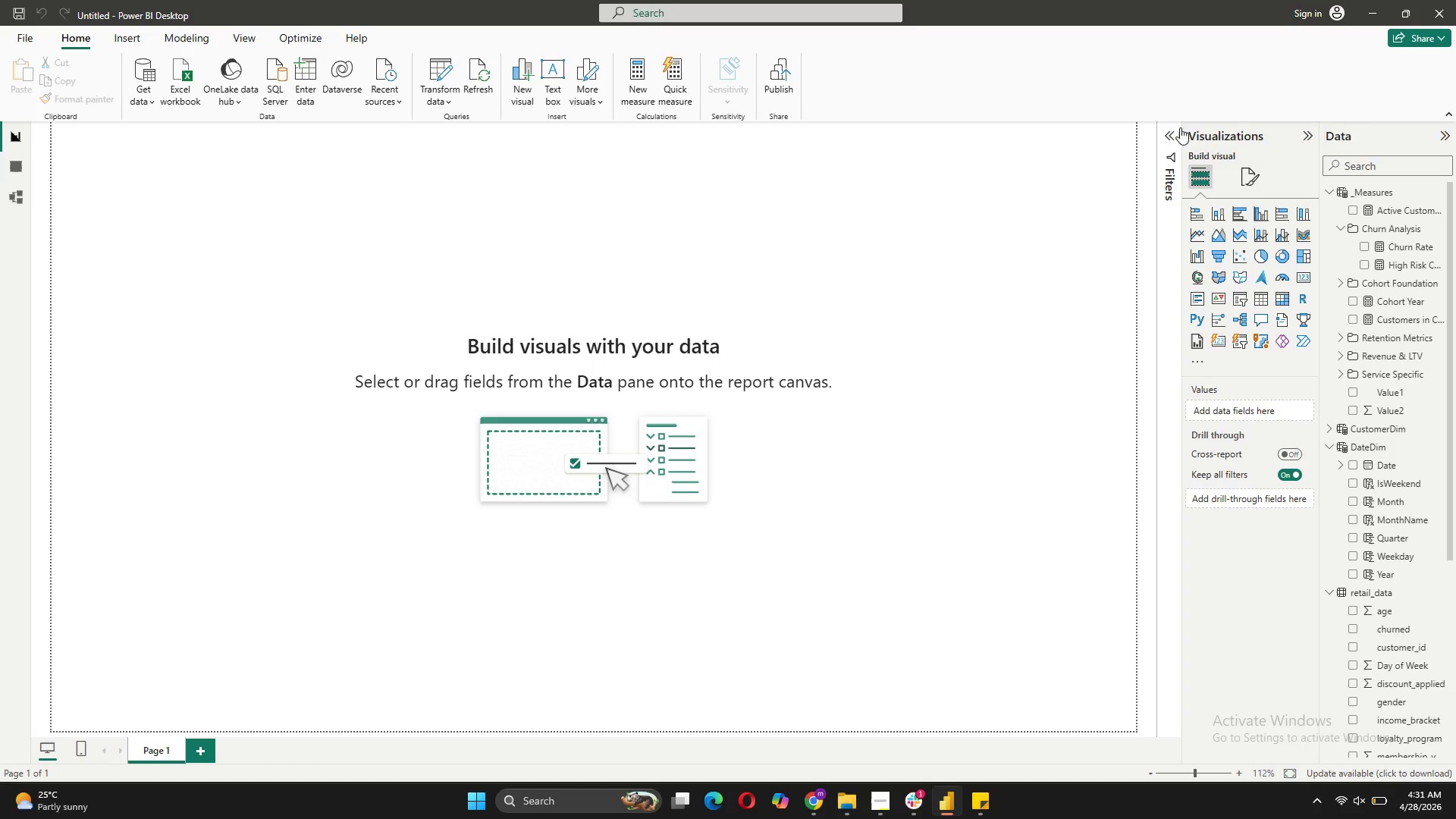 
left_click([1168, 141])
 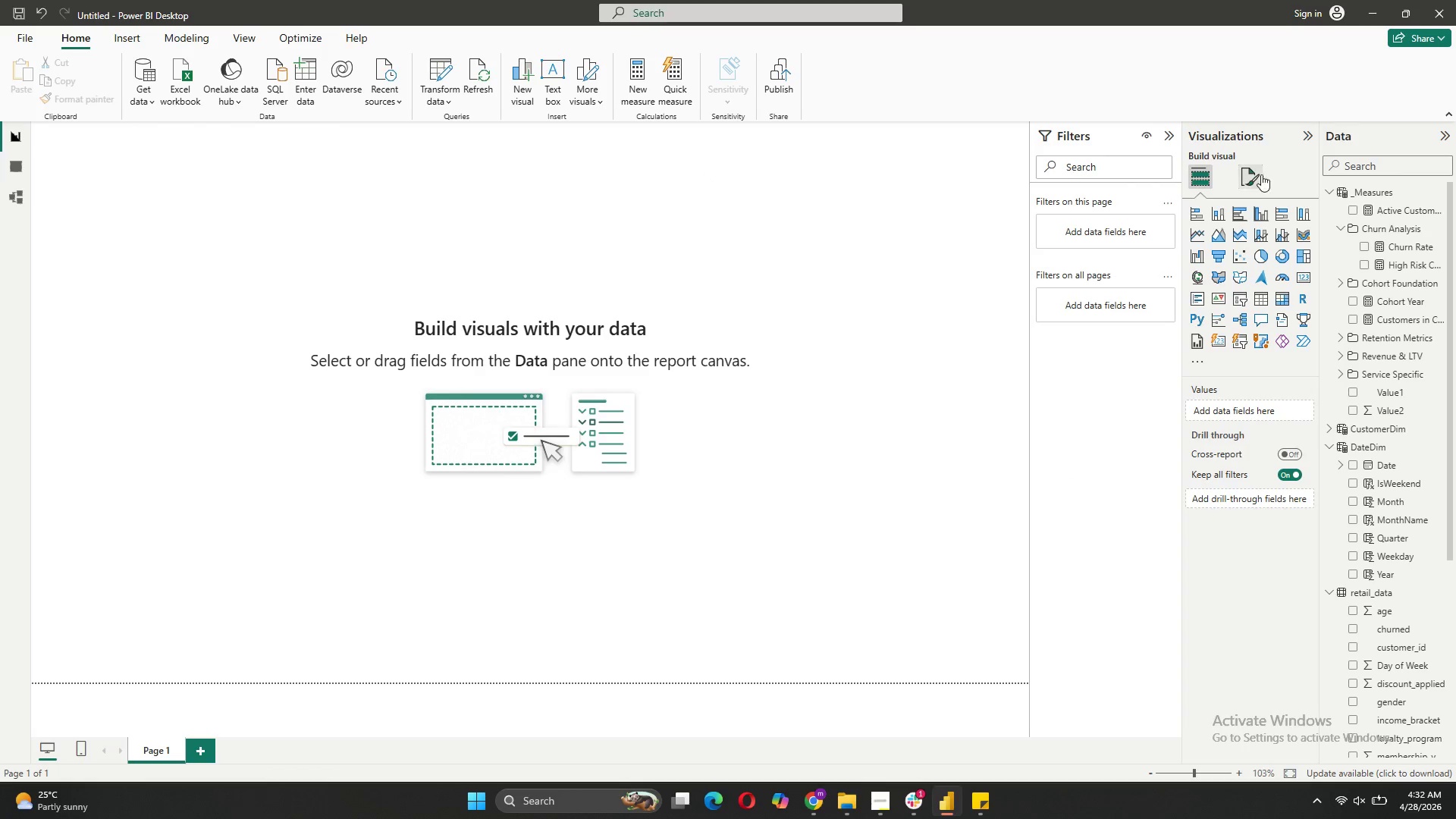 
wait(64.95)
 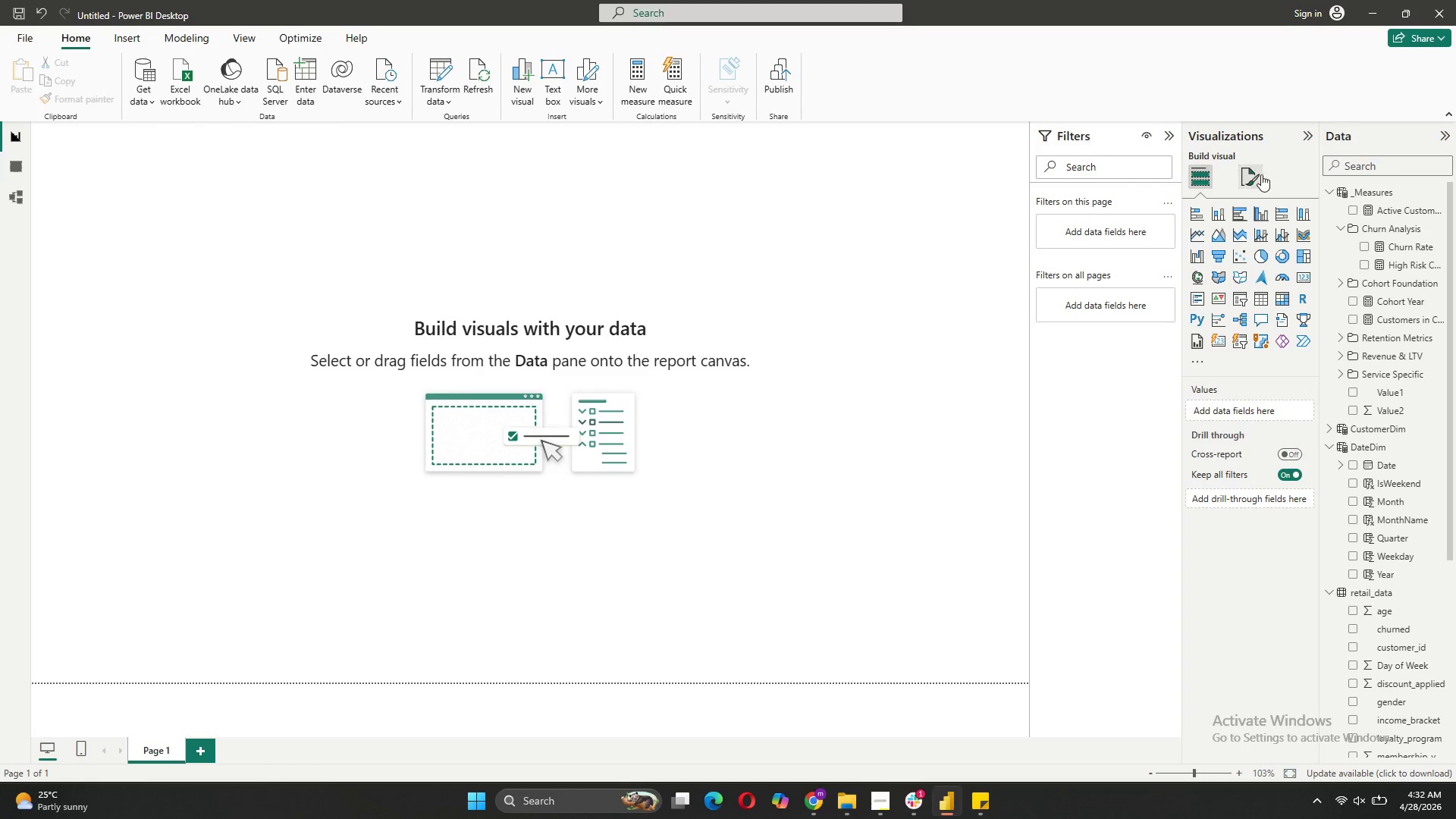 
left_click([1332, 443])
 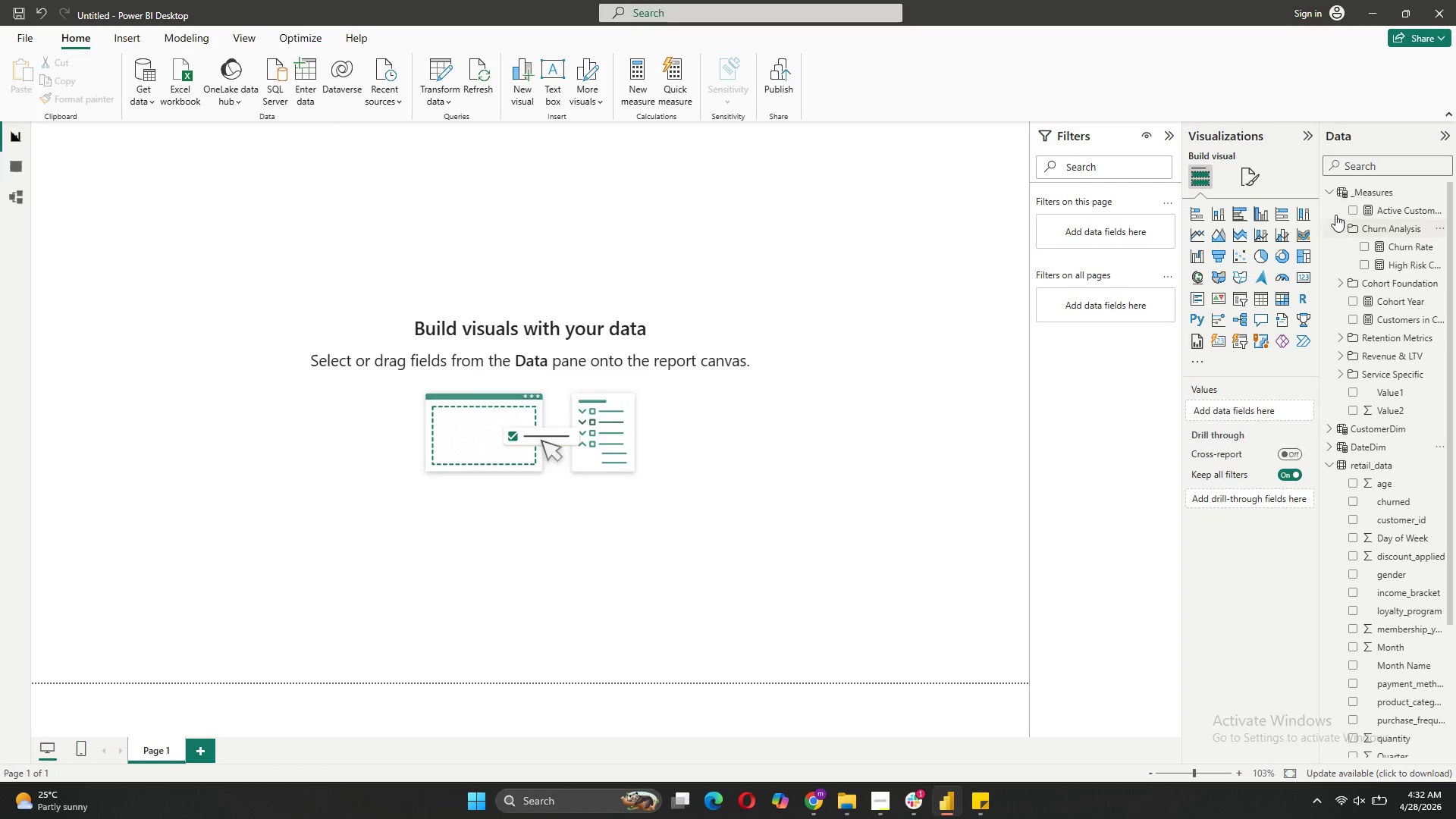 
left_click([1333, 188])
 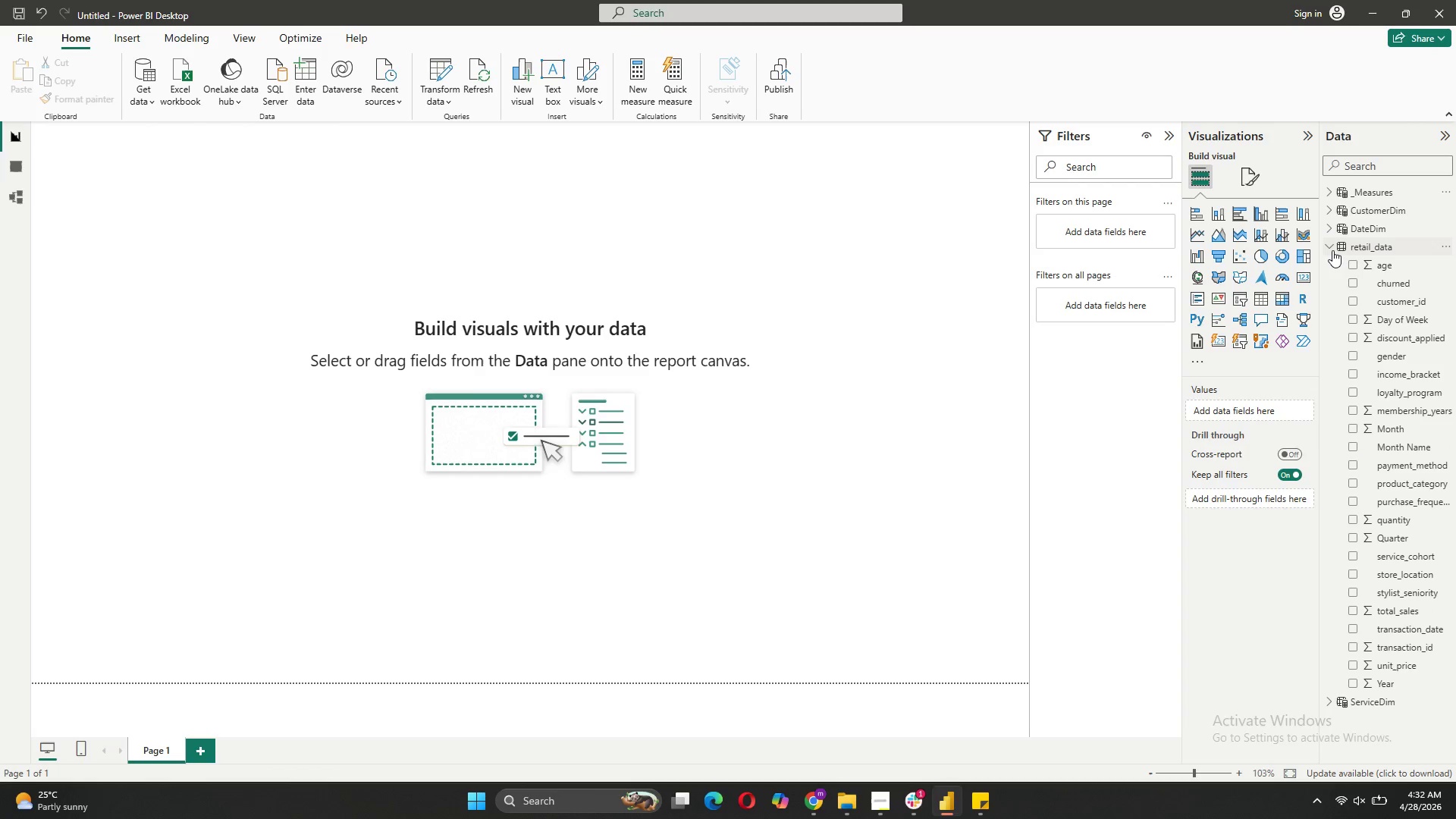 
left_click([1332, 249])
 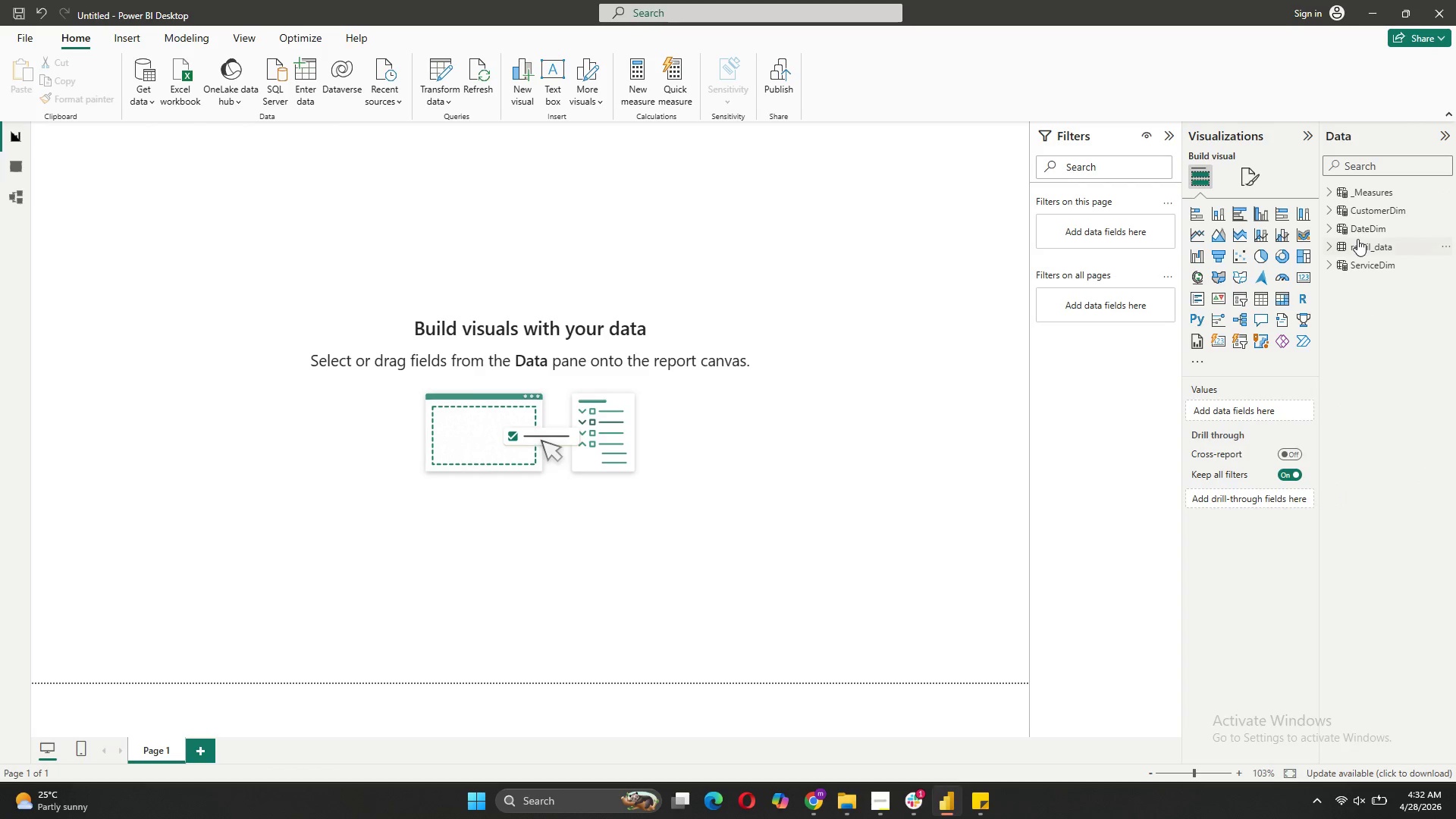 
mouse_move([1342, 252])
 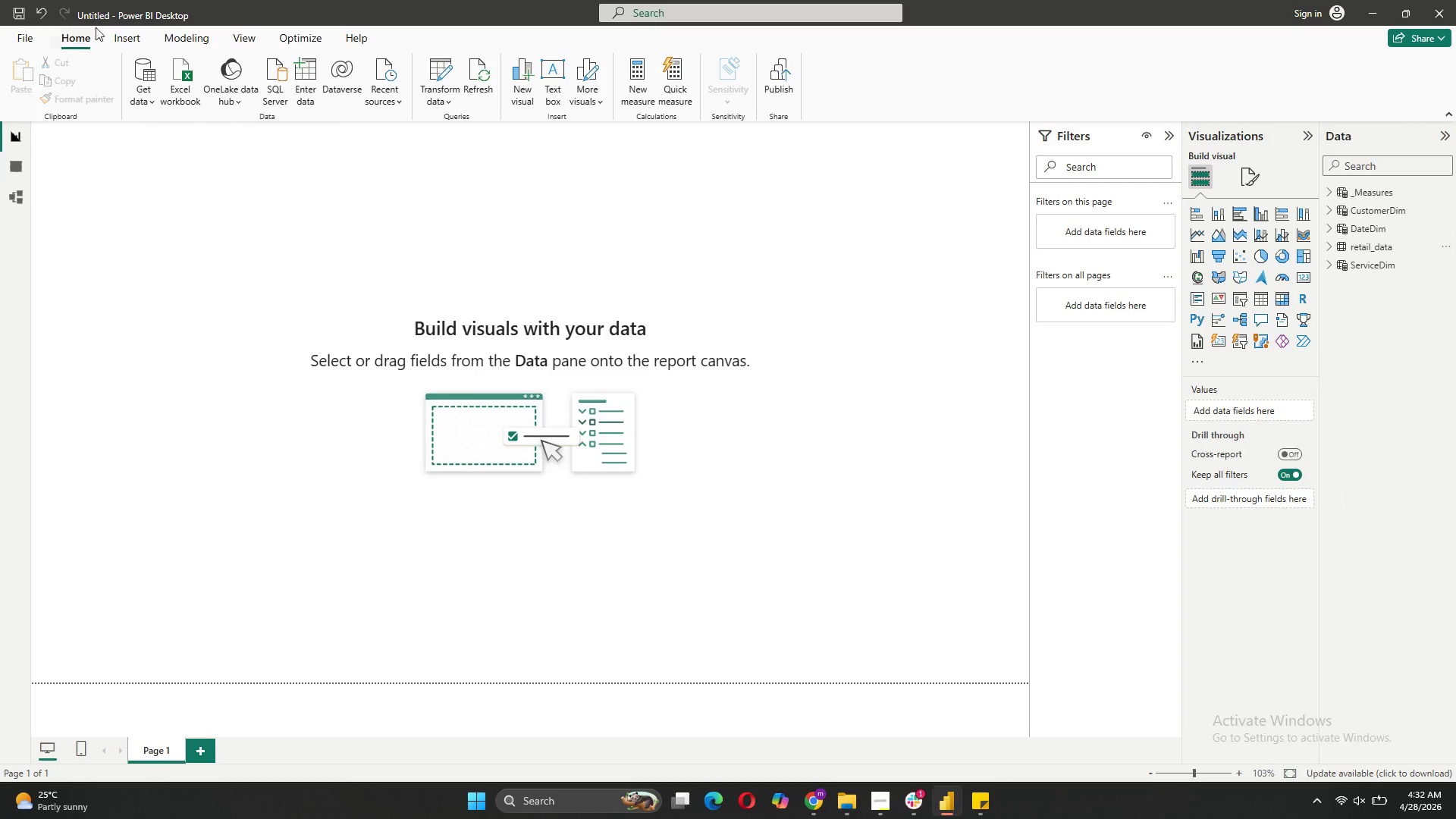 
left_click([121, 32])
 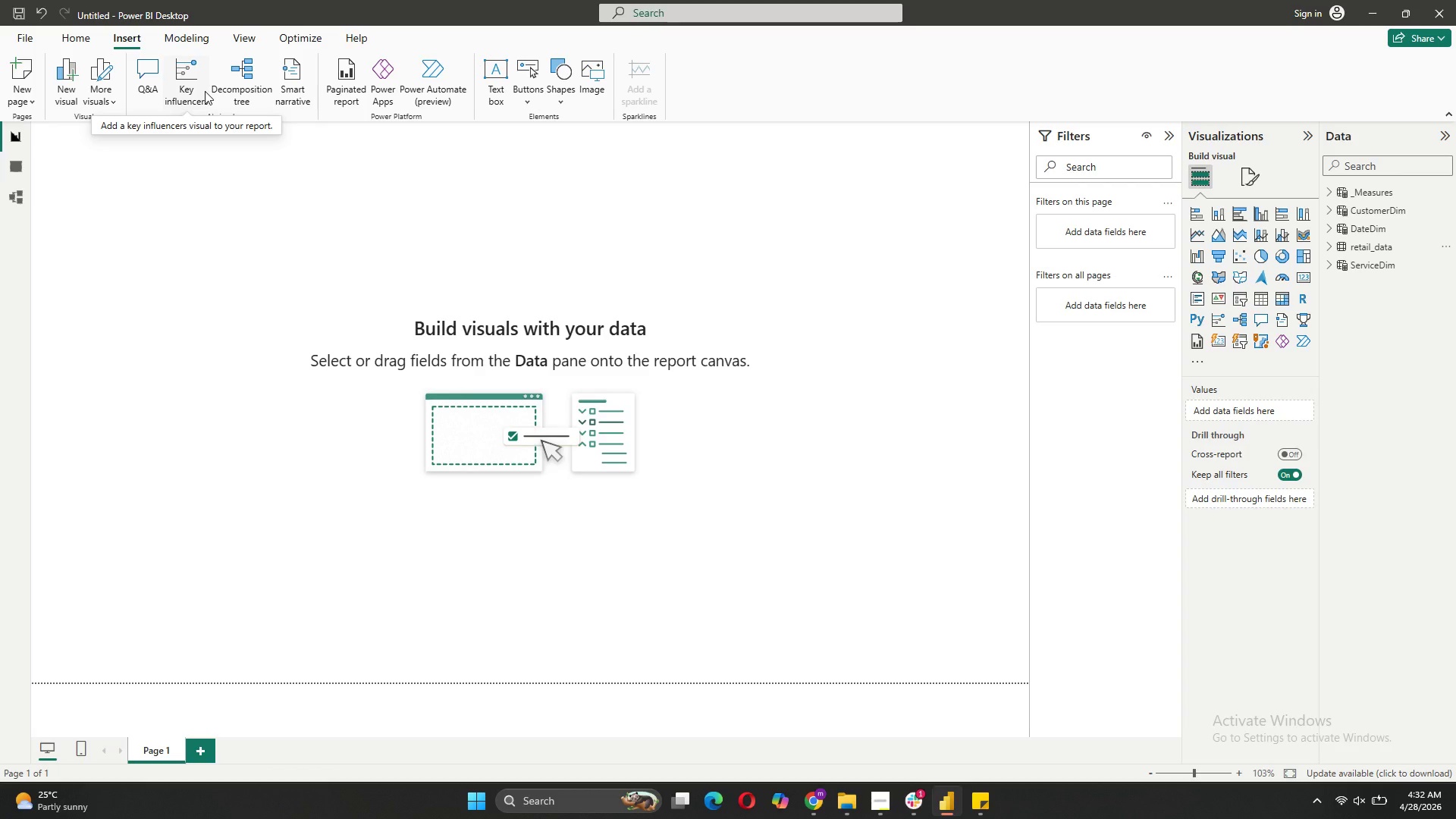 
left_click([180, 39])
 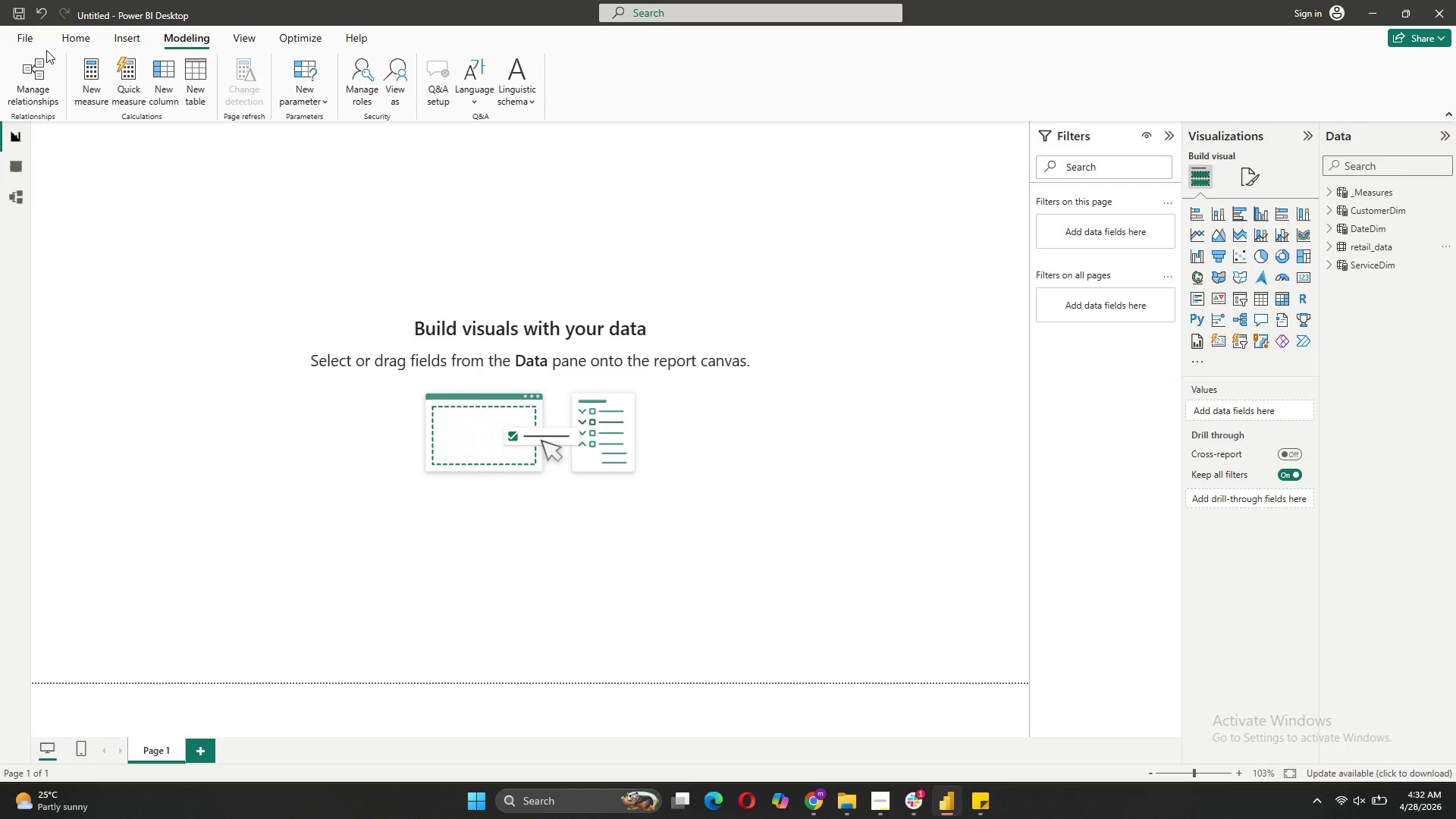 
wait(9.12)
 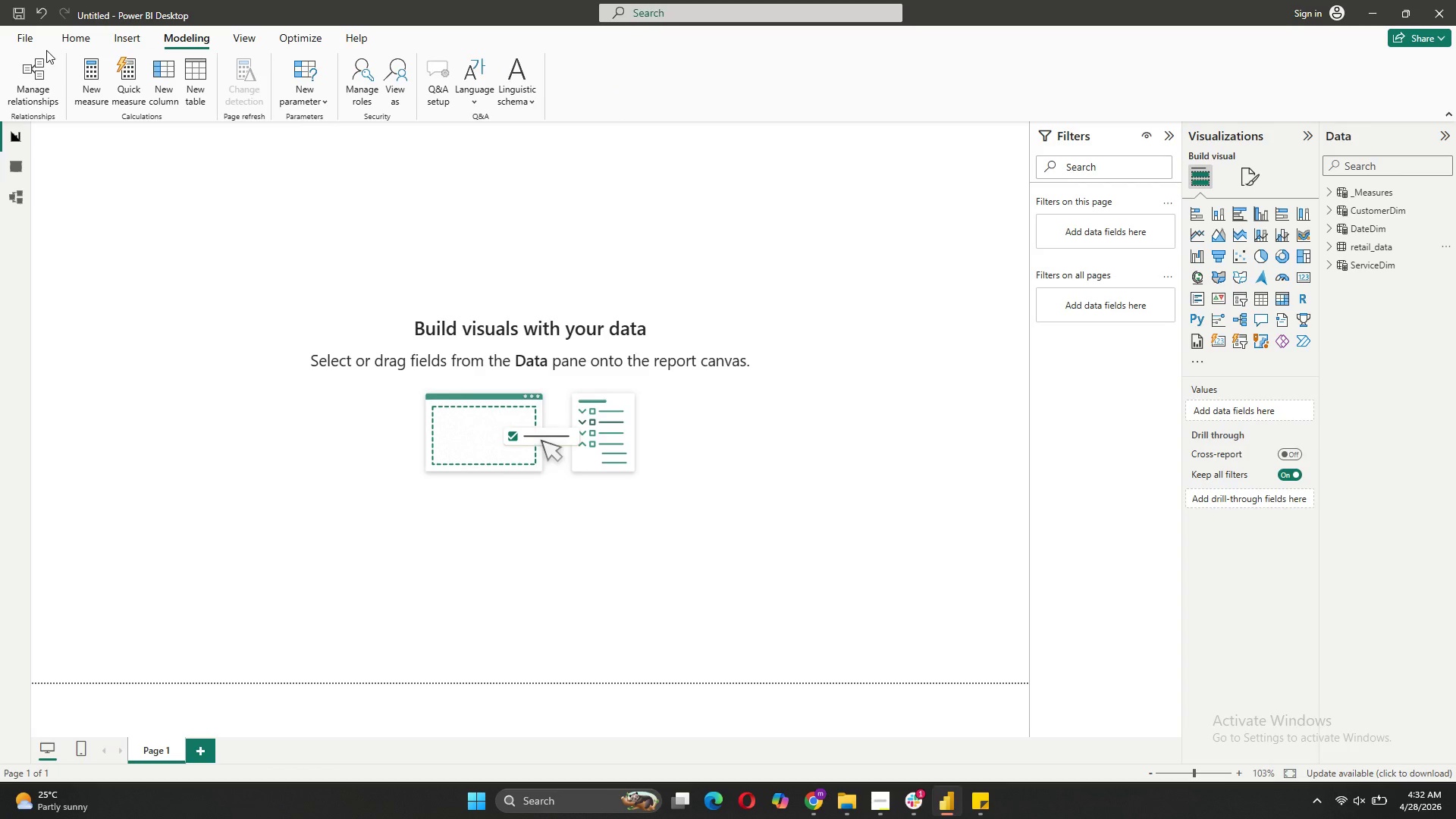 
left_click([252, 42])
 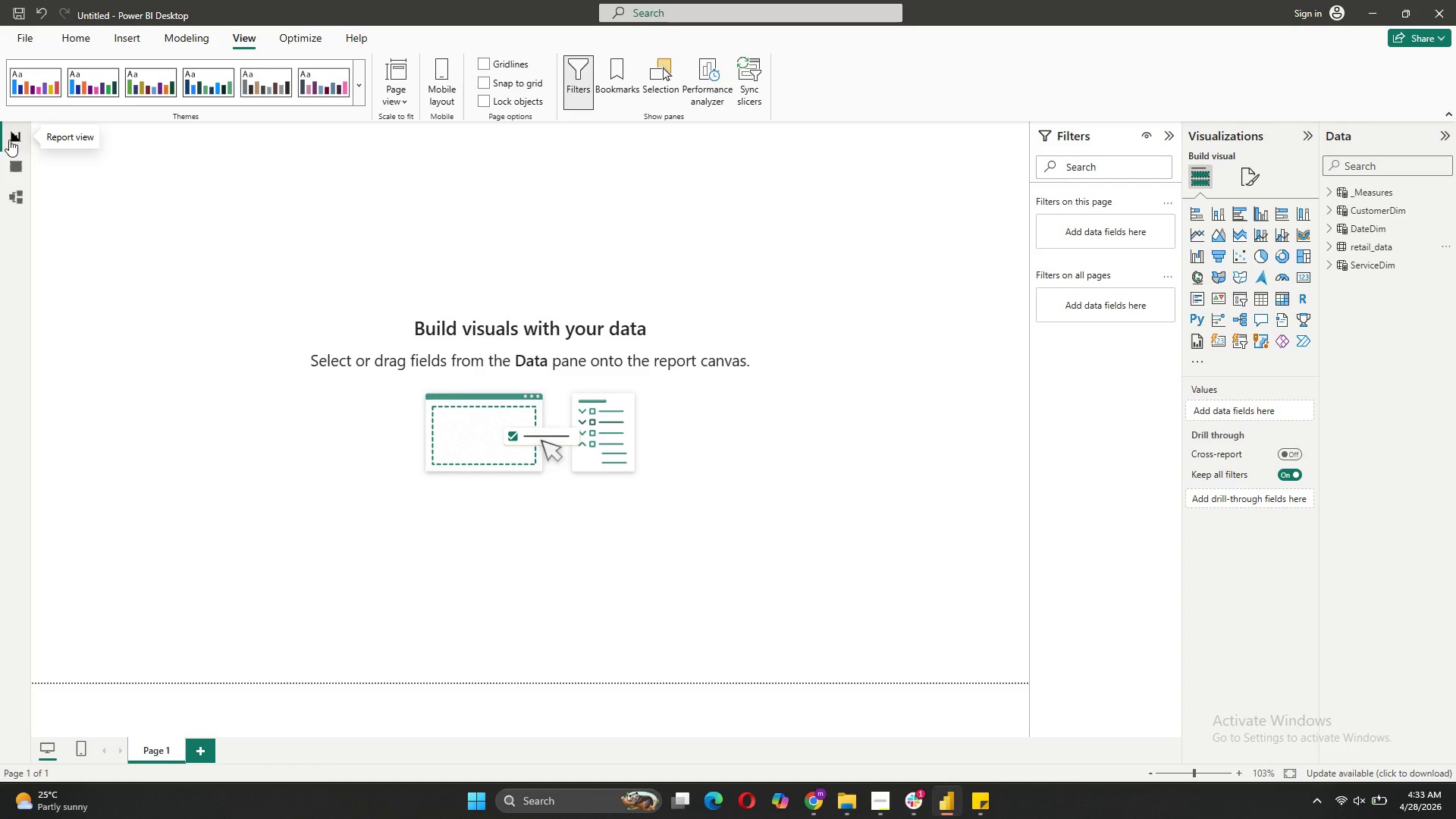 
wait(8.92)
 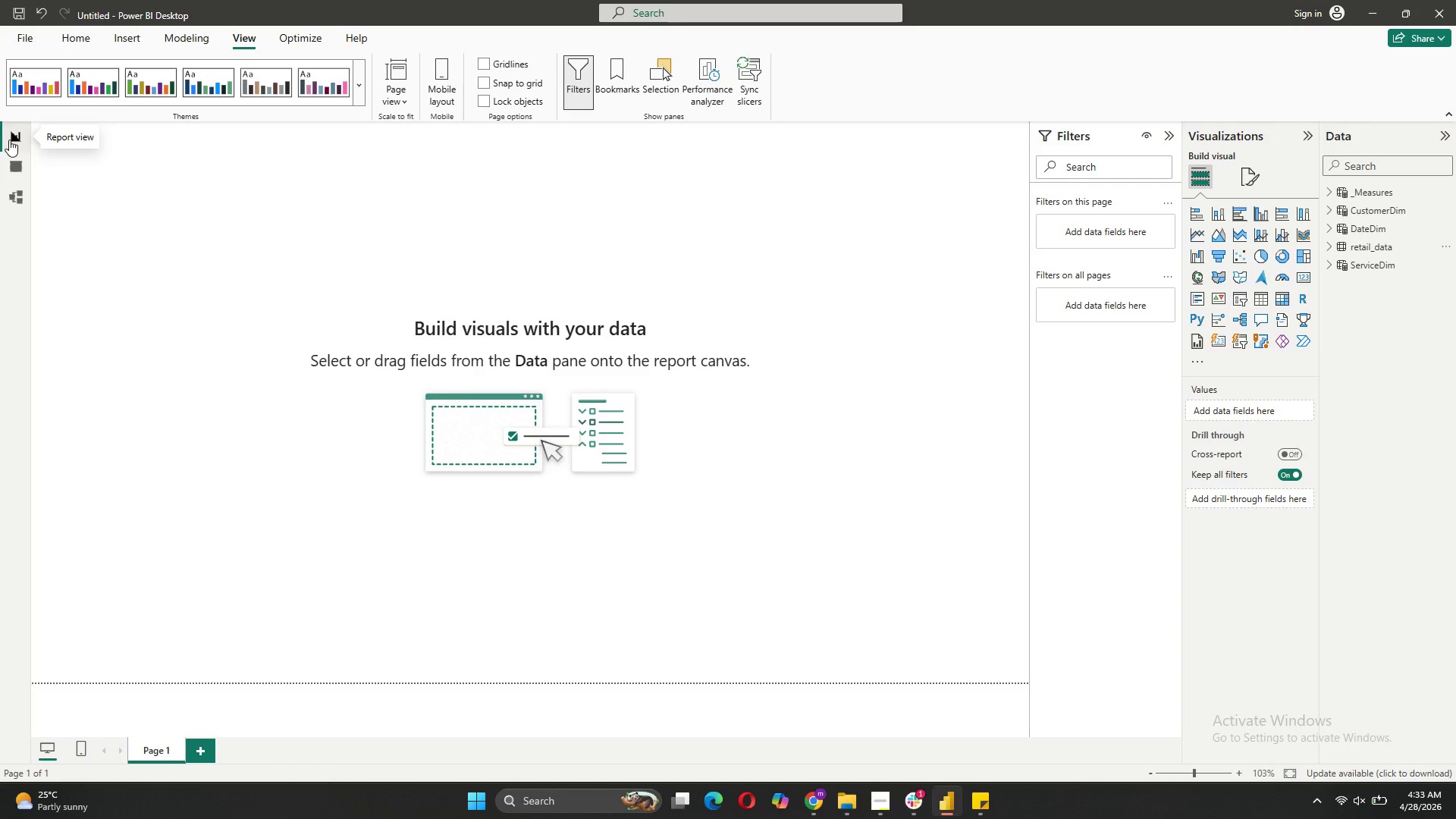 
mouse_move([214, 76])
 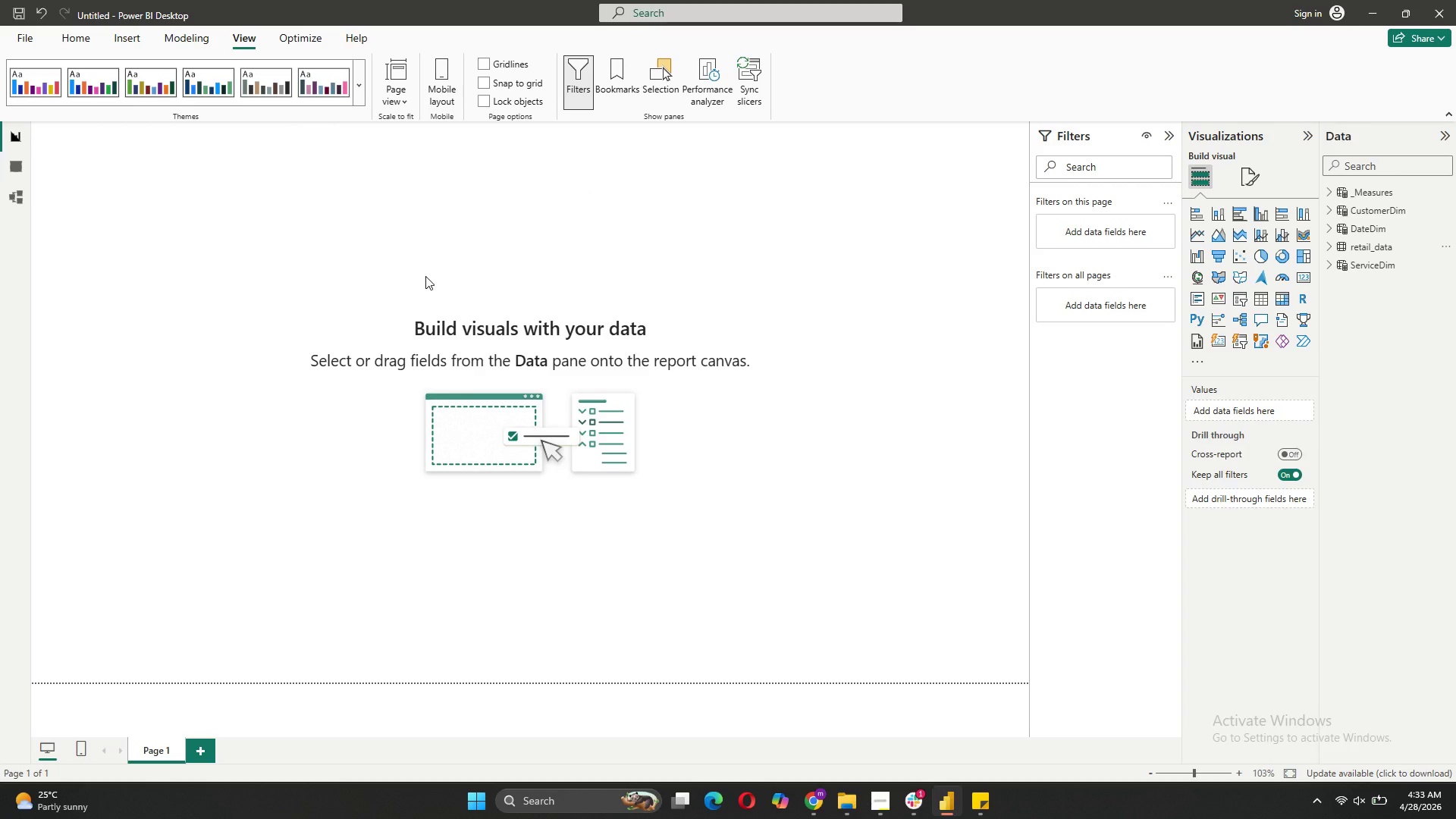 
wait(5.25)
 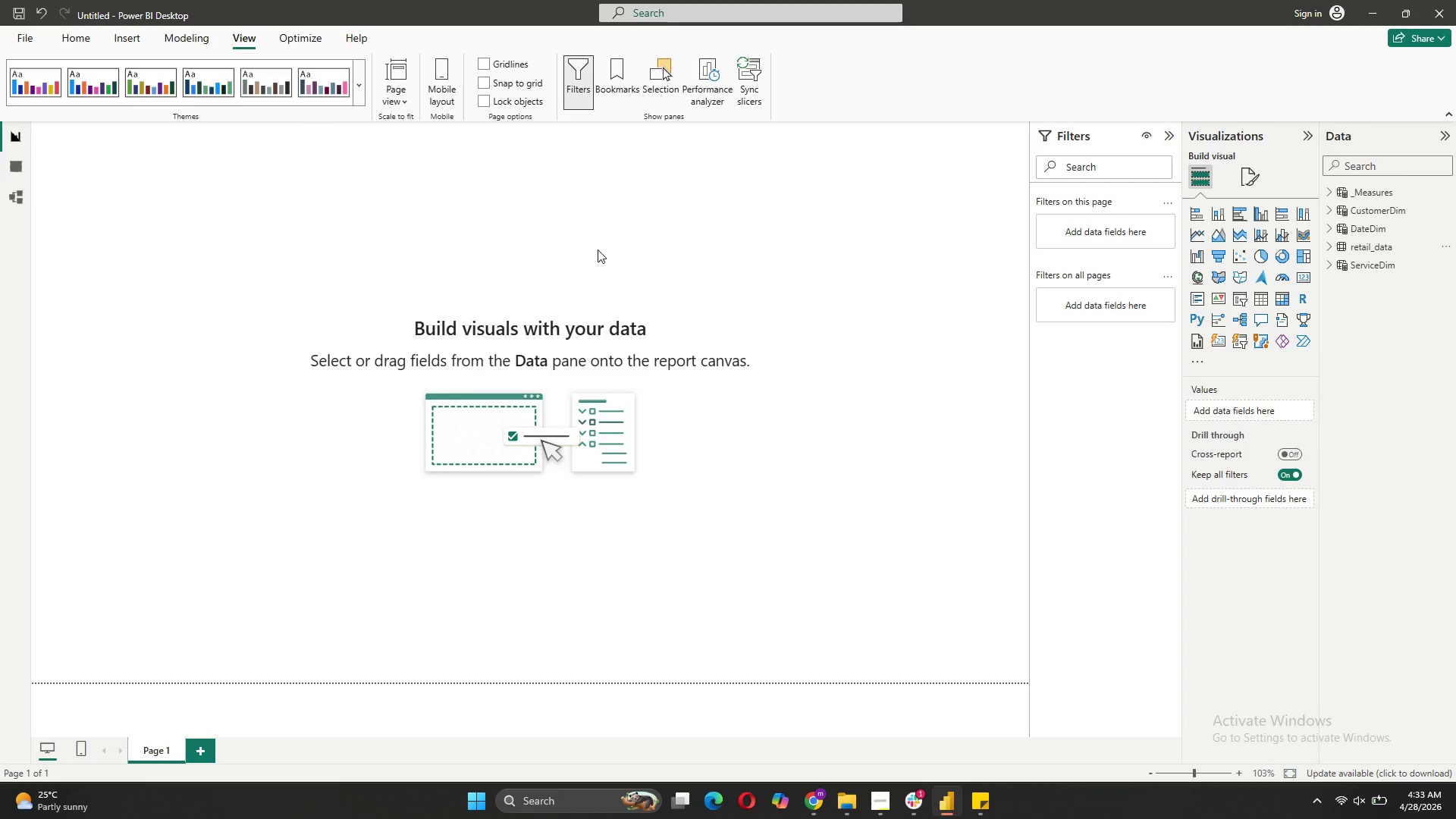 
left_click([497, 226])
 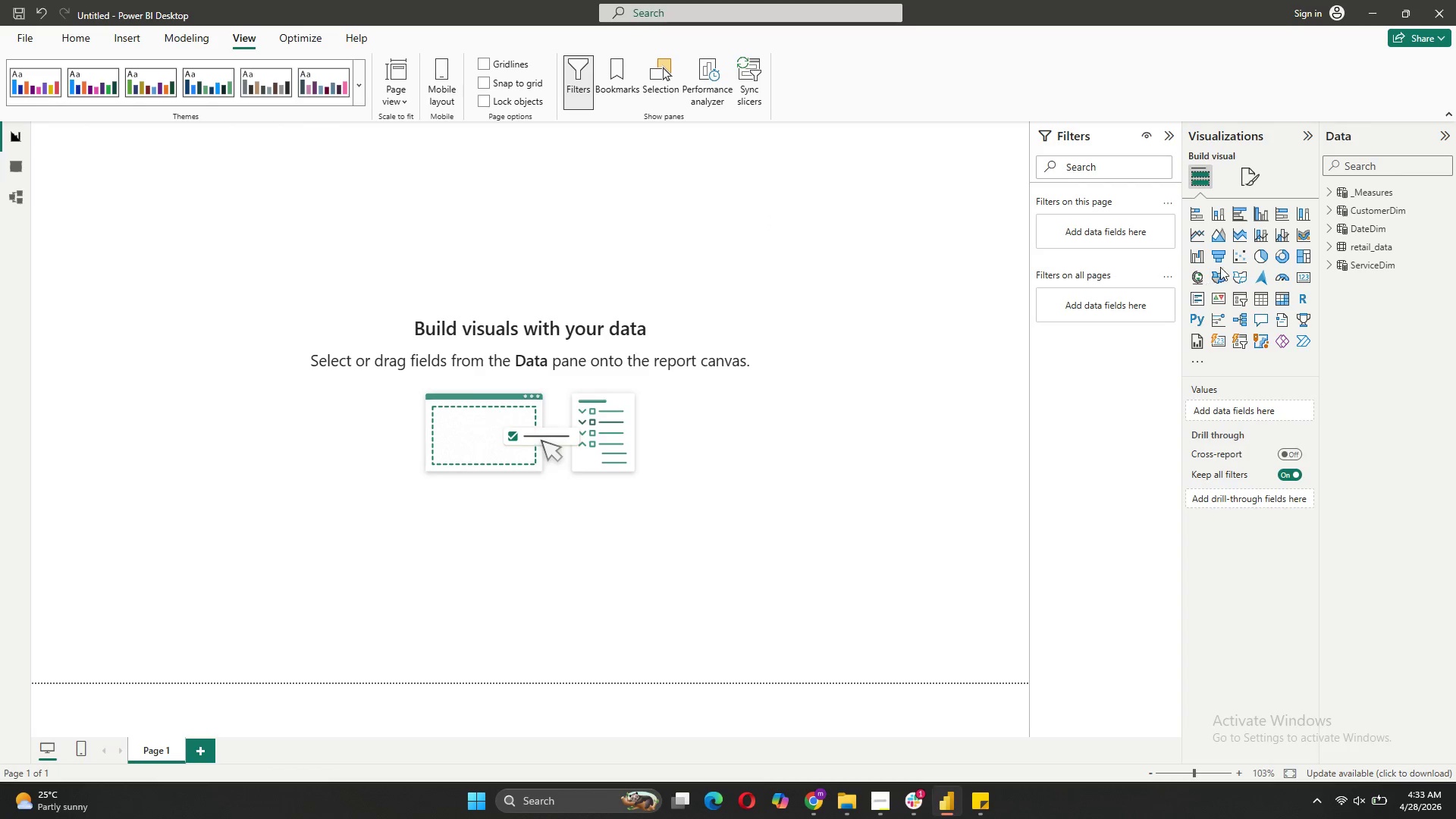 
left_click([1304, 281])
 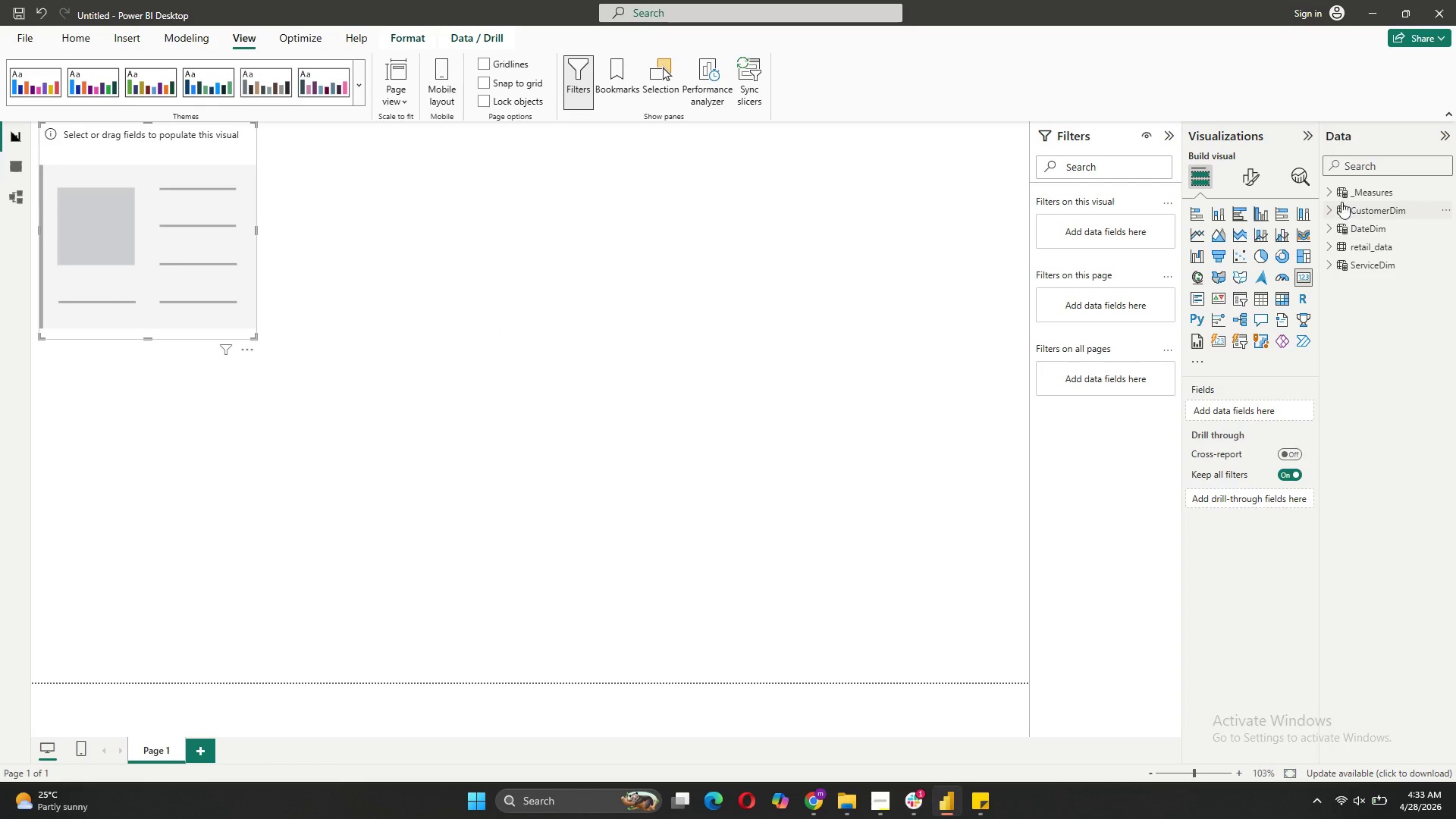 
left_click([1324, 193])
 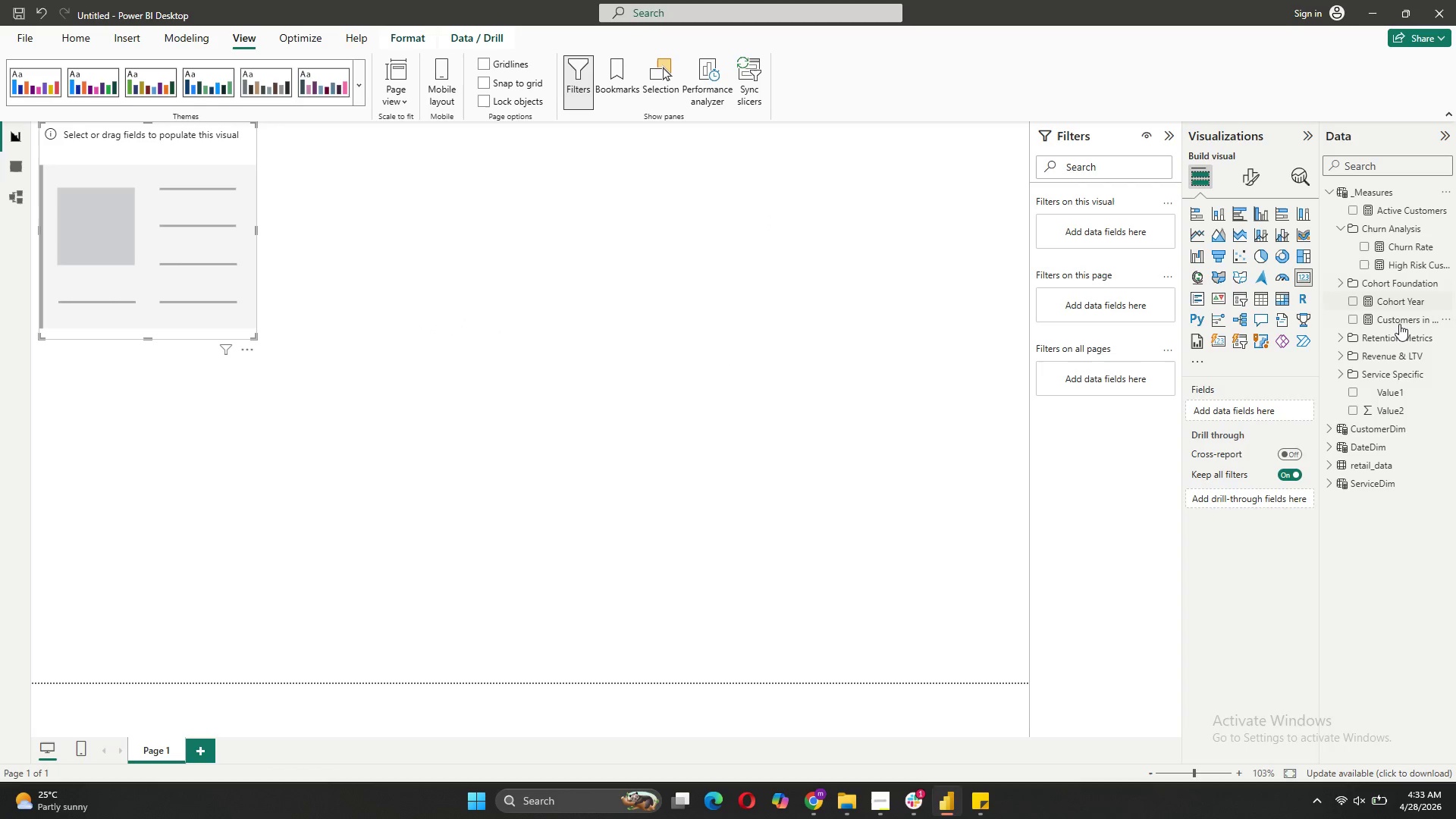 
wait(5.38)
 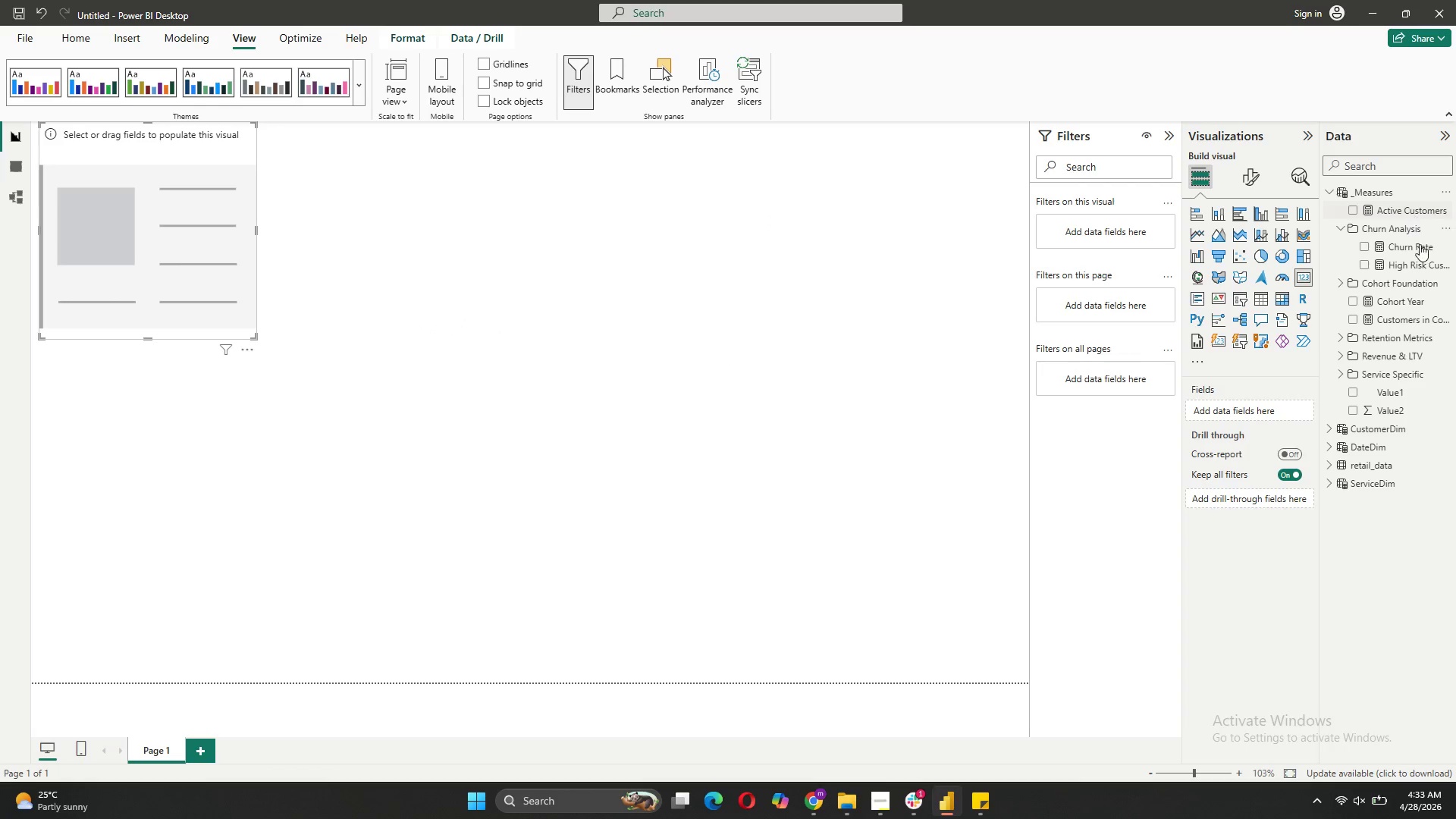 
left_click([1340, 230])
 